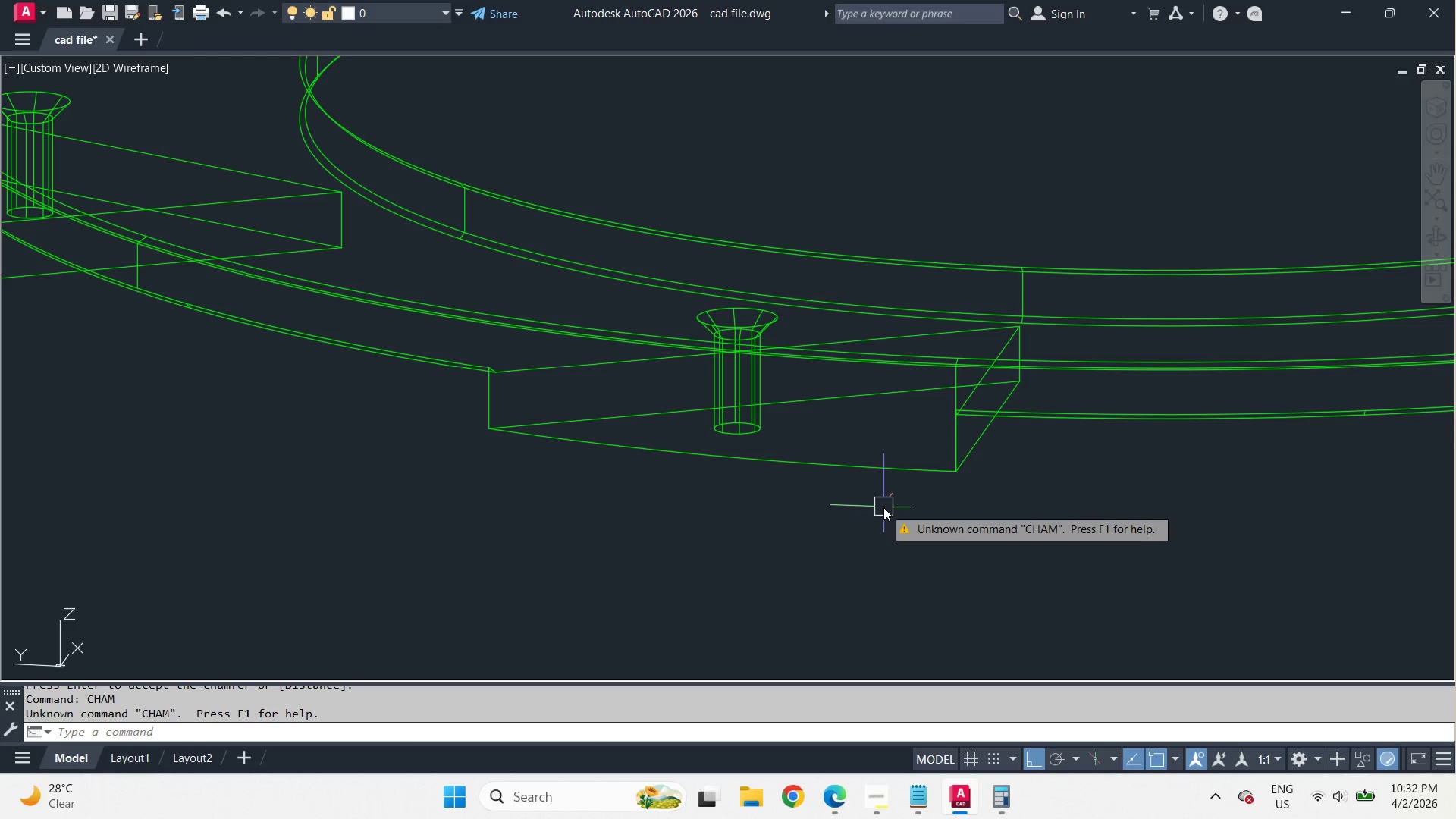 
key(Escape)
 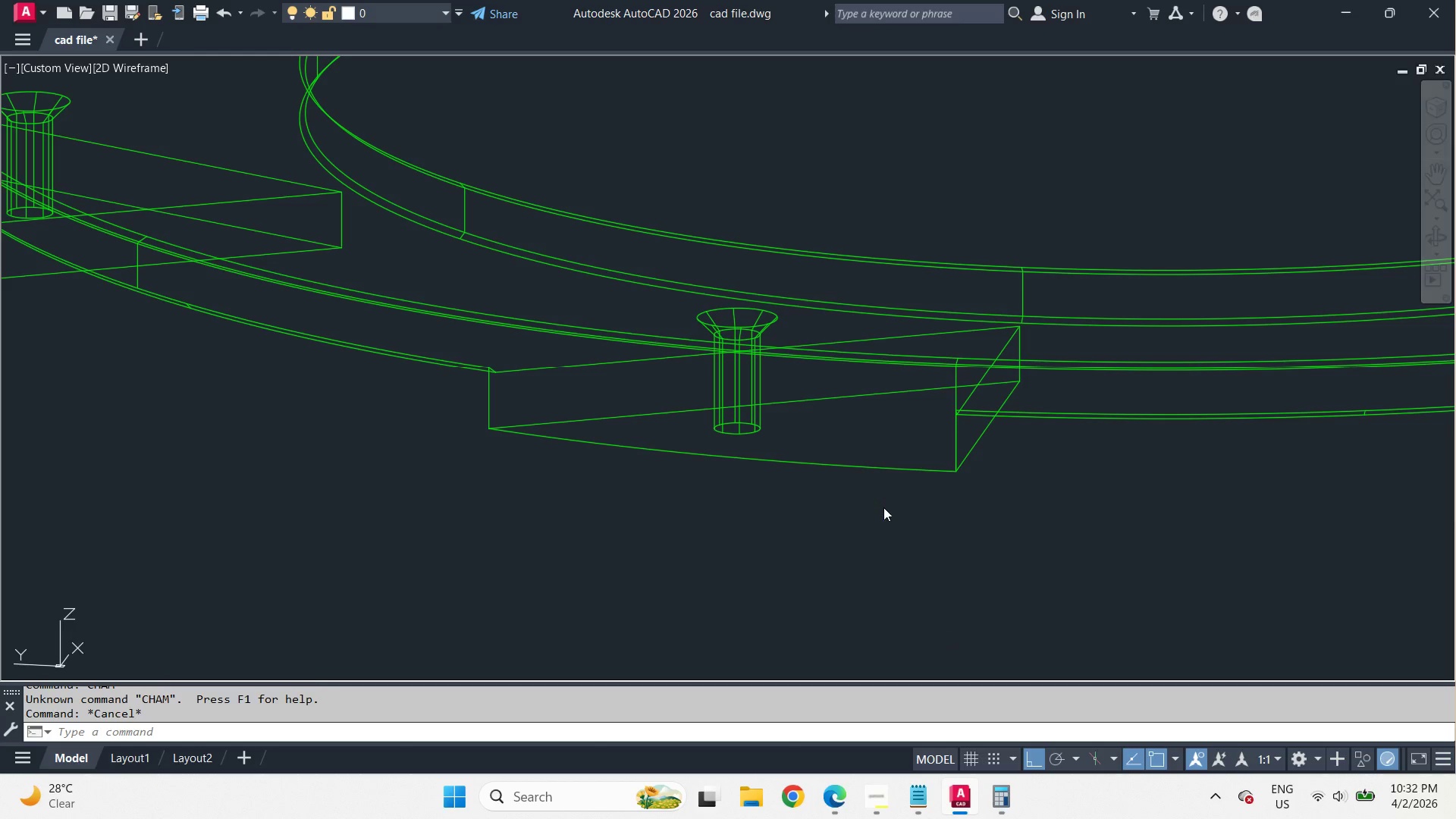 
key(Escape)
 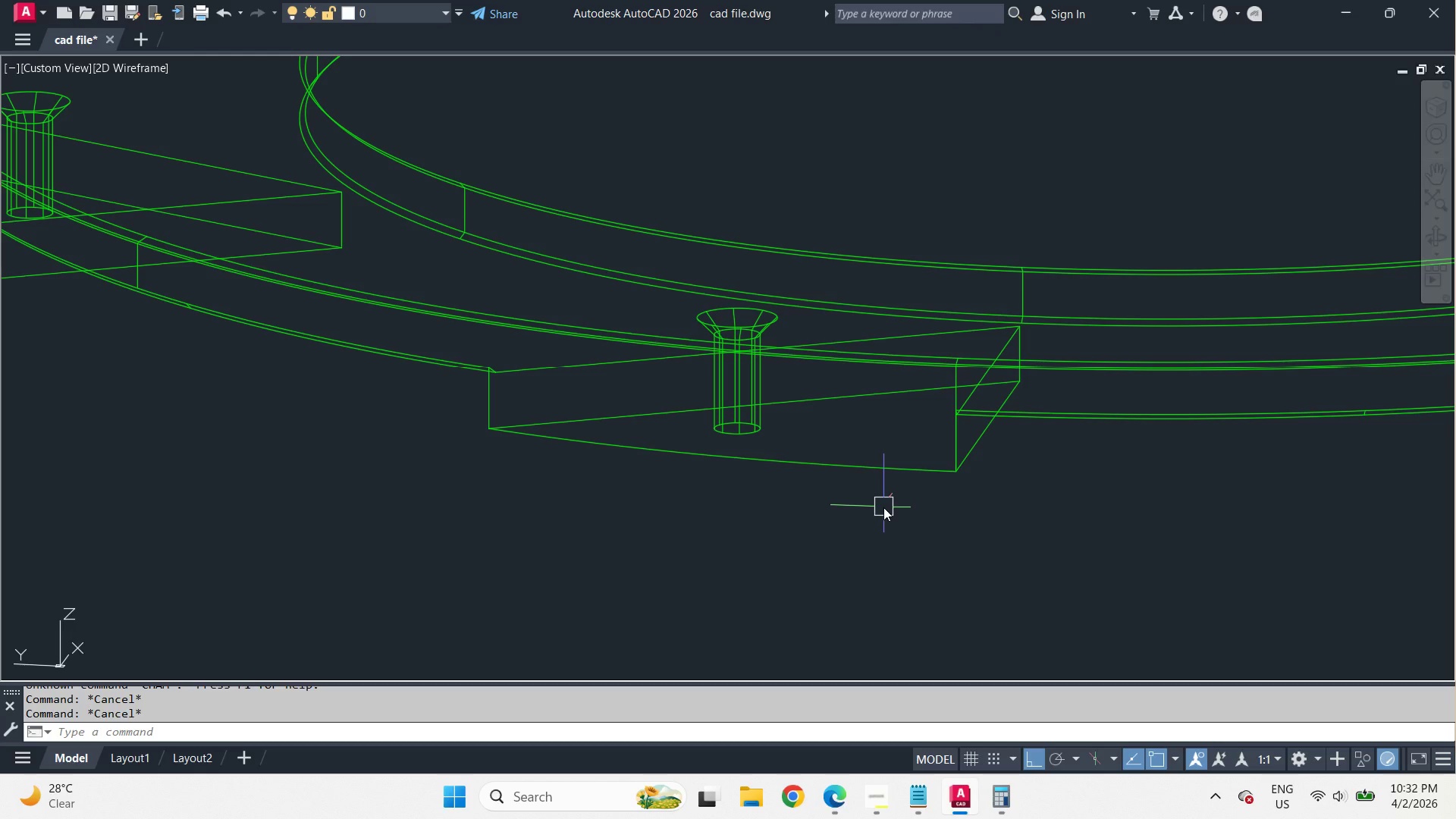 
key(C)
 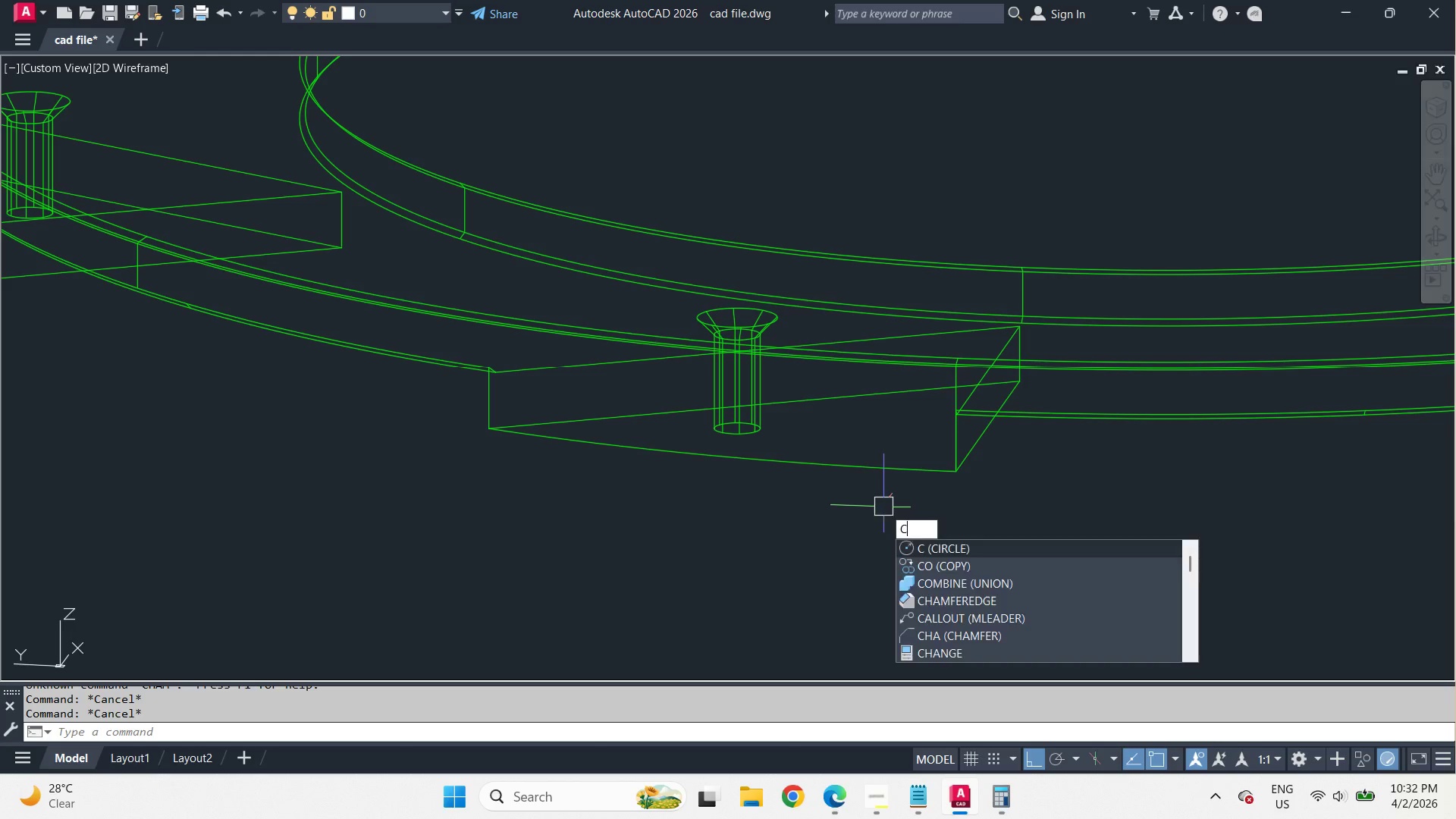 
type(a)
key(Backspace)
key(Backspace)
type(ham )
 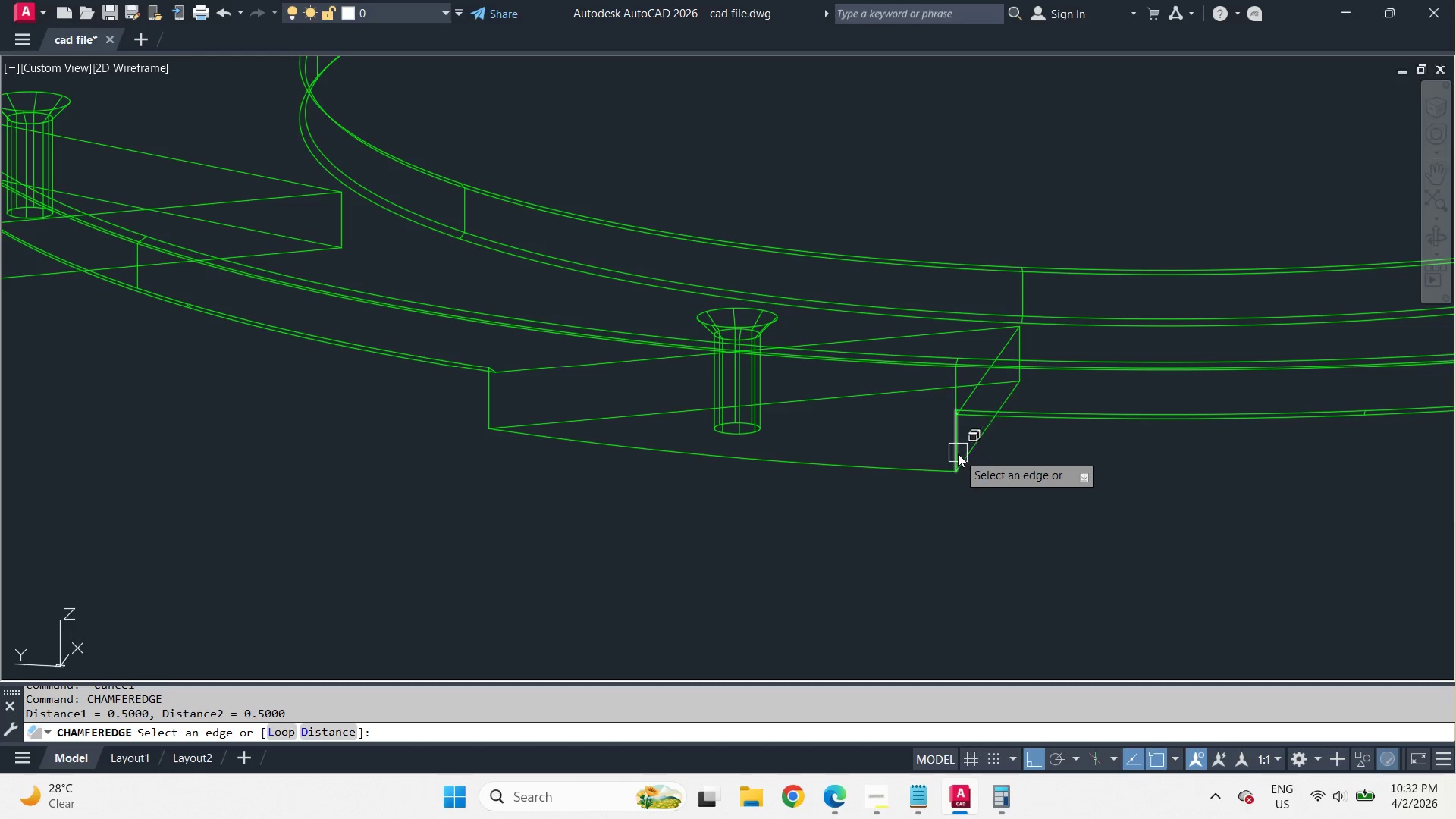 
left_click([958, 453])
 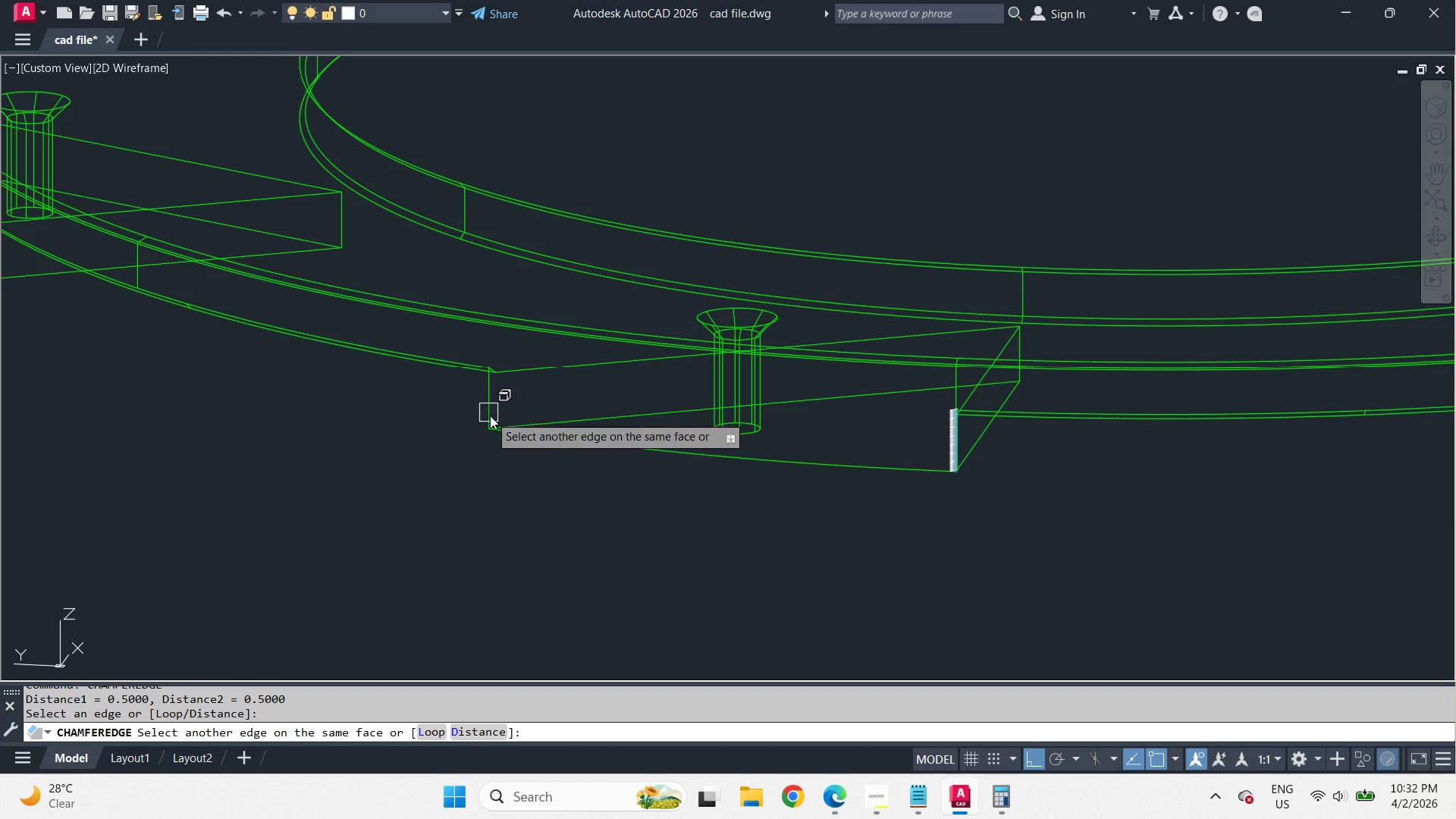 
left_click([490, 416])
 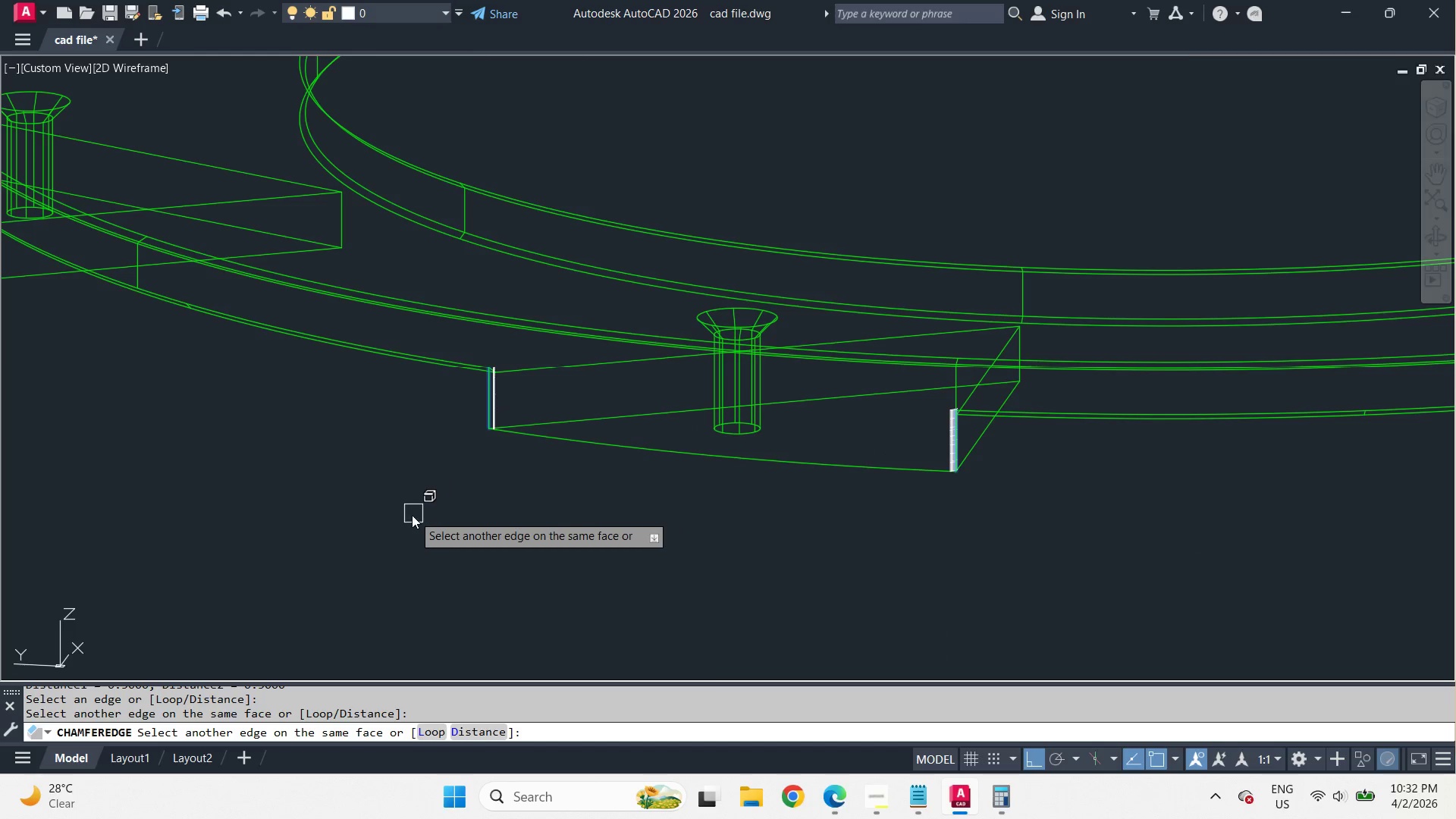 
left_click([1237, 447])
 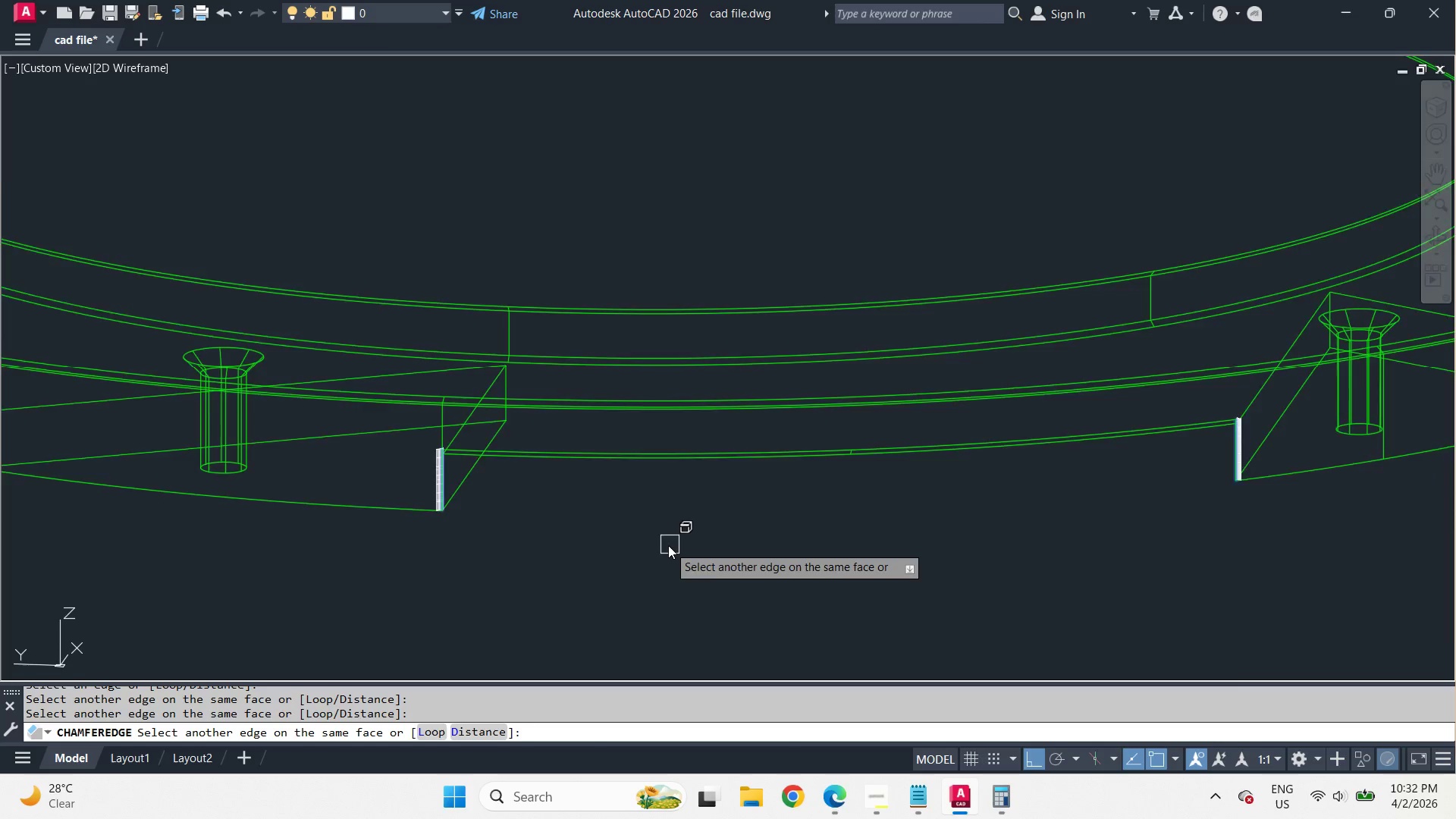 
scroll: coordinate [411, 516], scroll_direction: down, amount: 1.0
 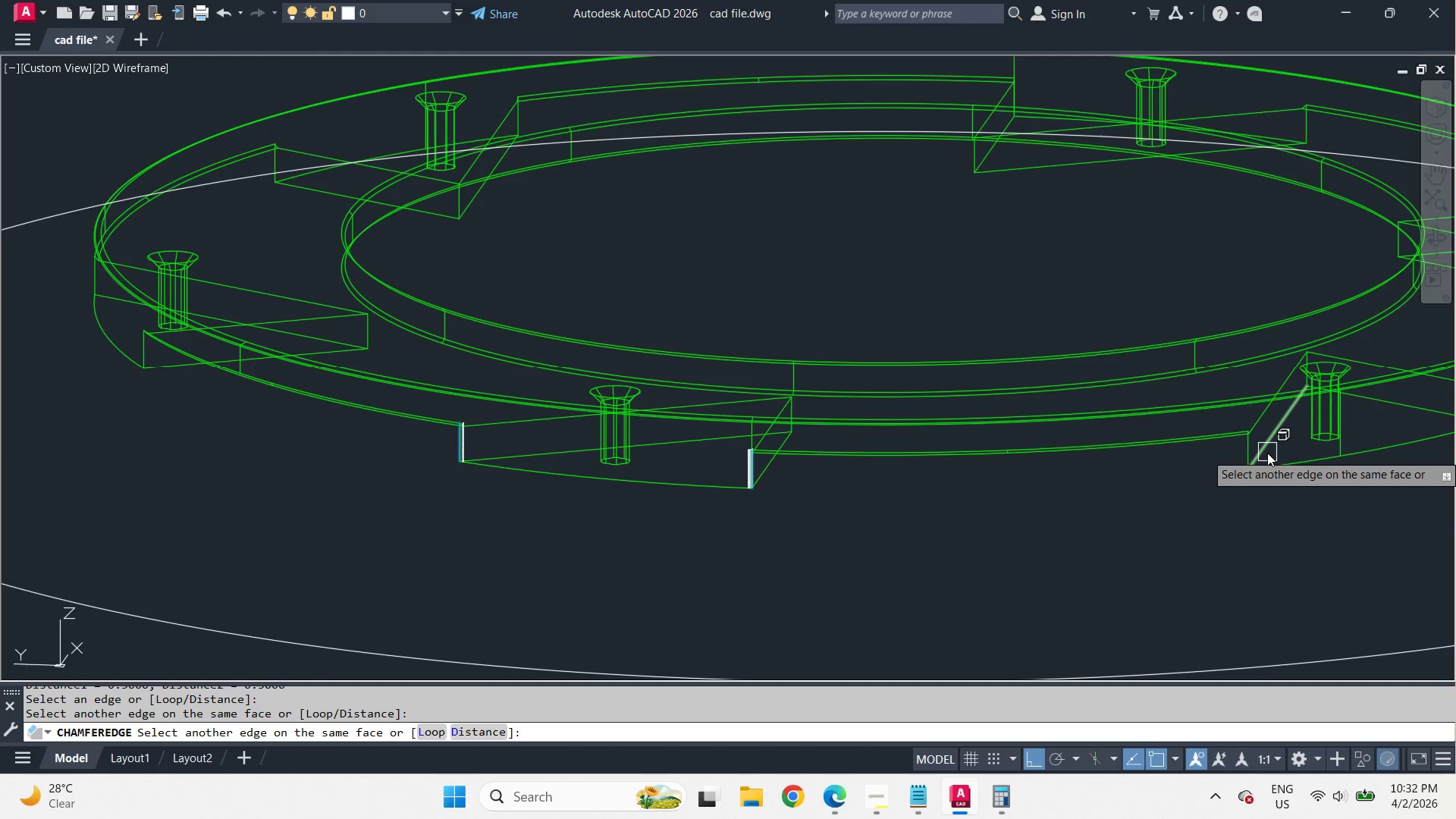 
left_click([936, 481])
 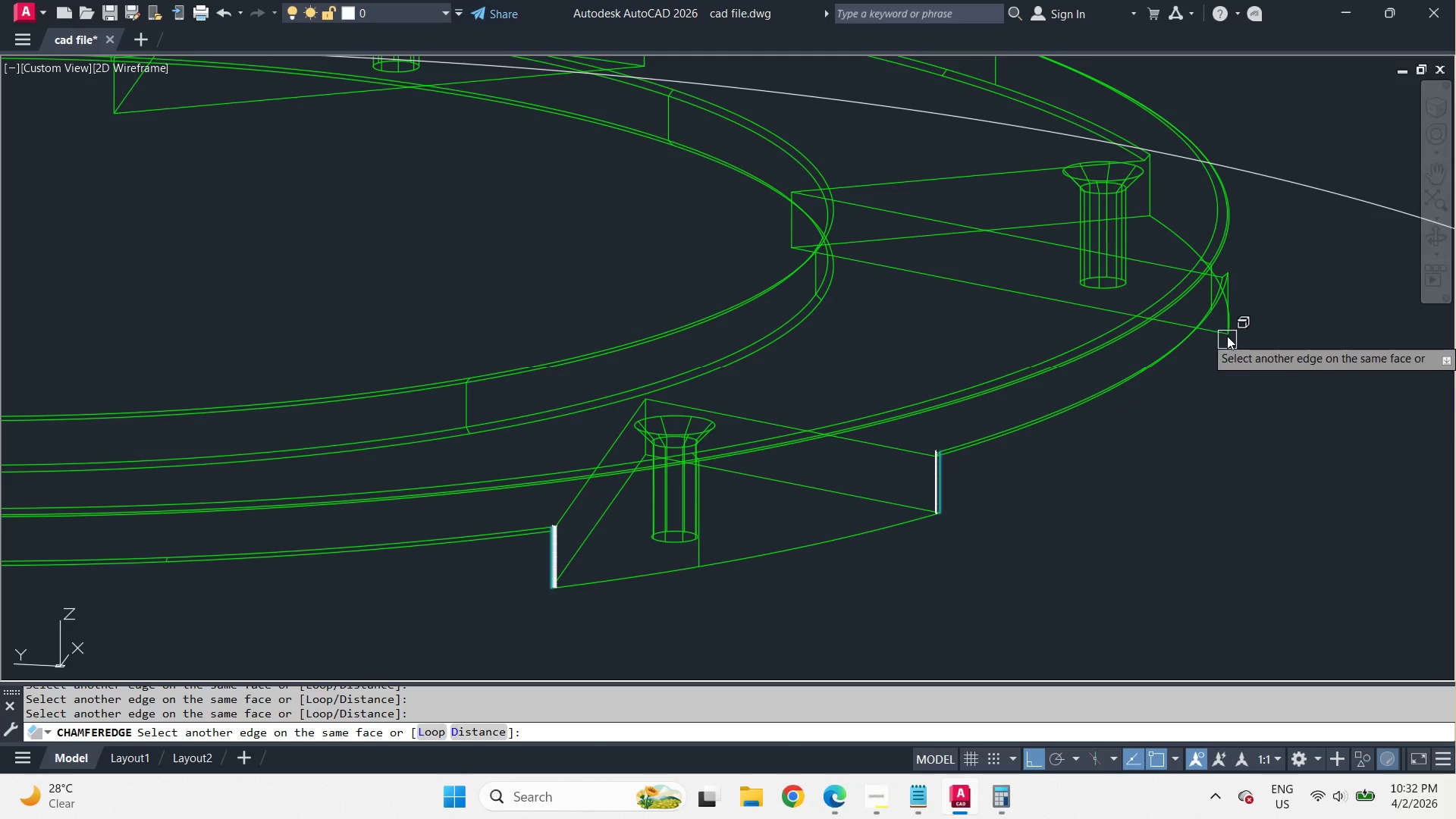 
scroll: coordinate [1268, 453], scroll_direction: up, amount: 1.0
 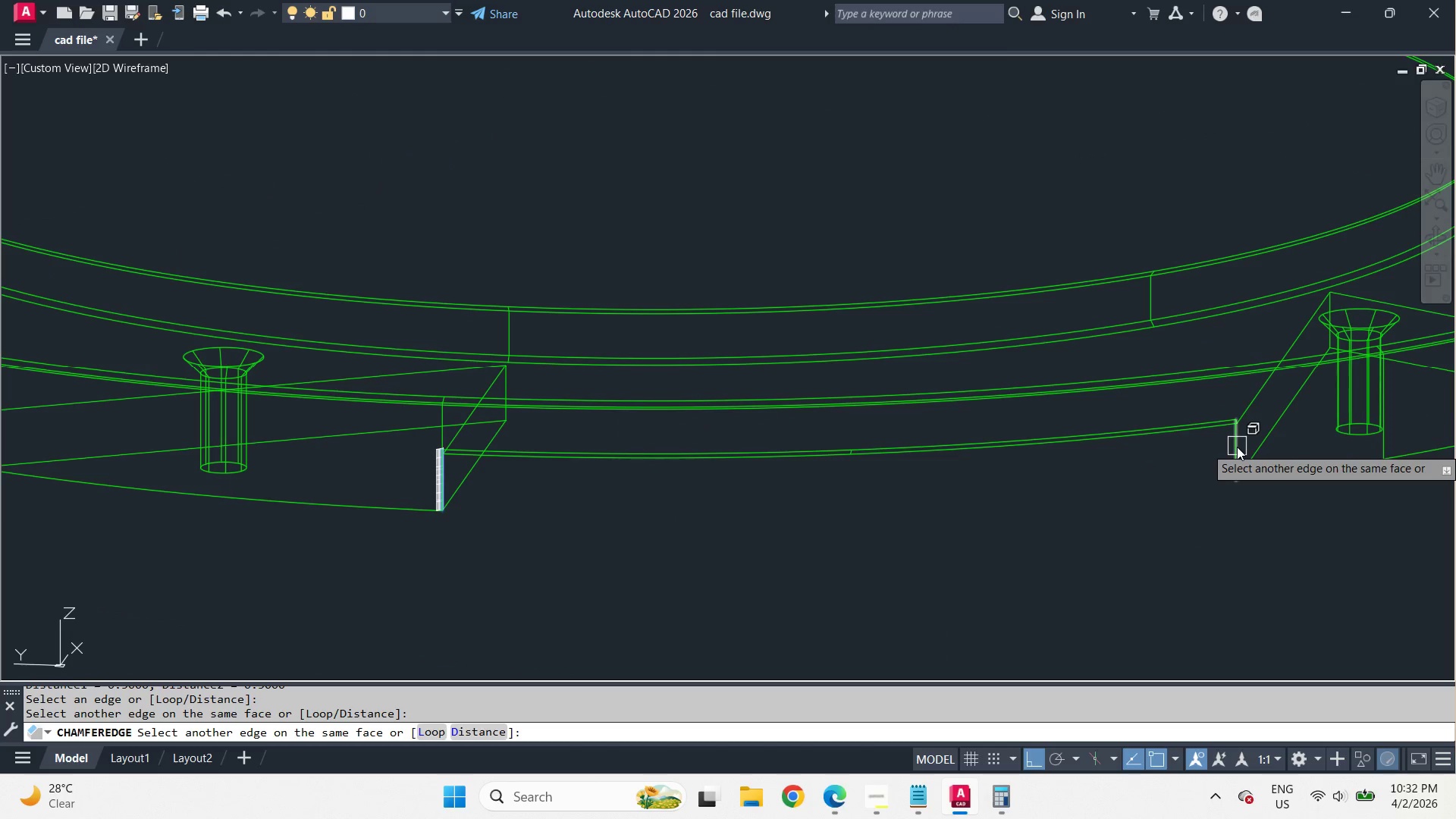 
scroll: coordinate [667, 545], scroll_direction: down, amount: 2.0
 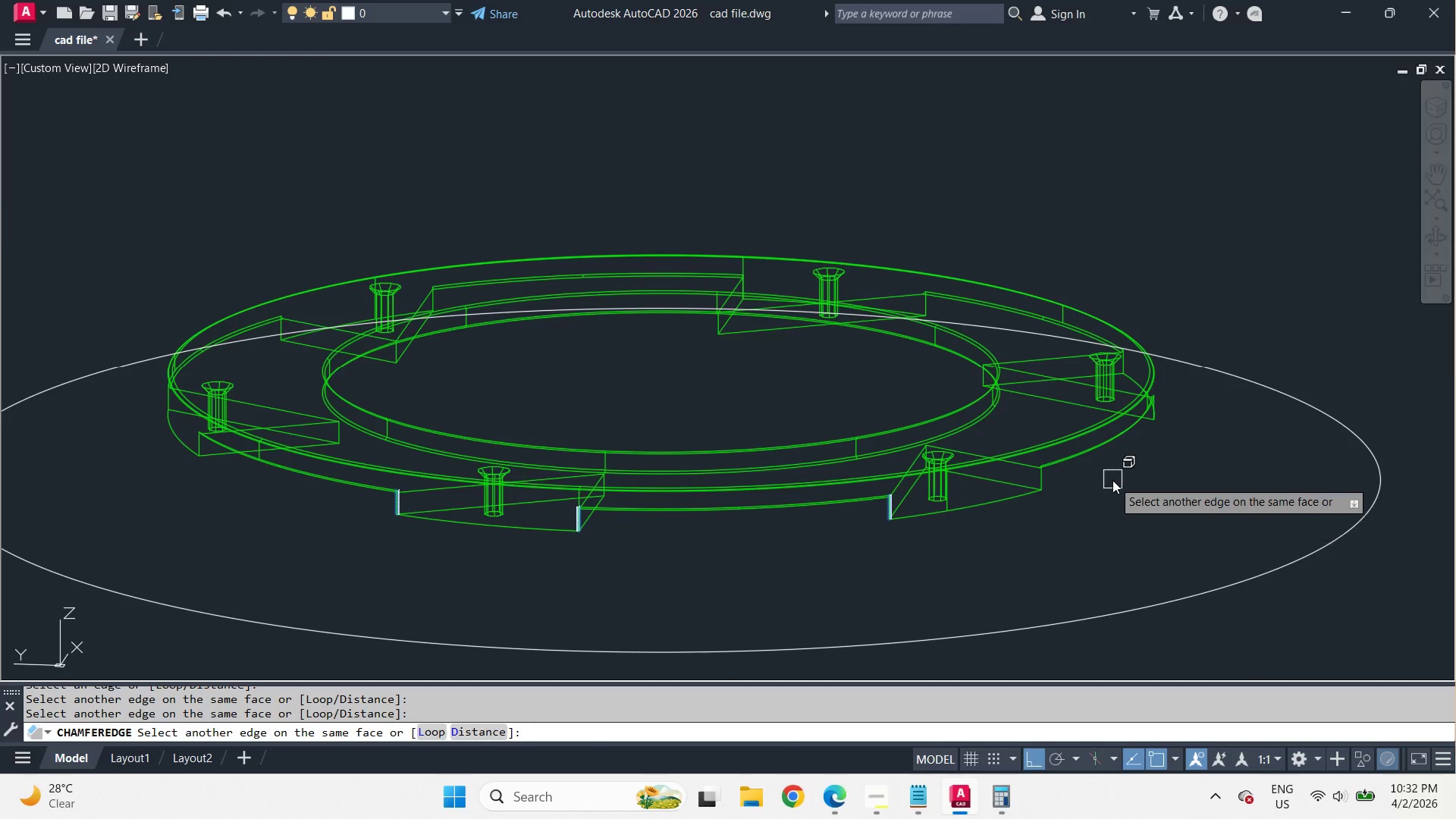 
left_click([1222, 278])
 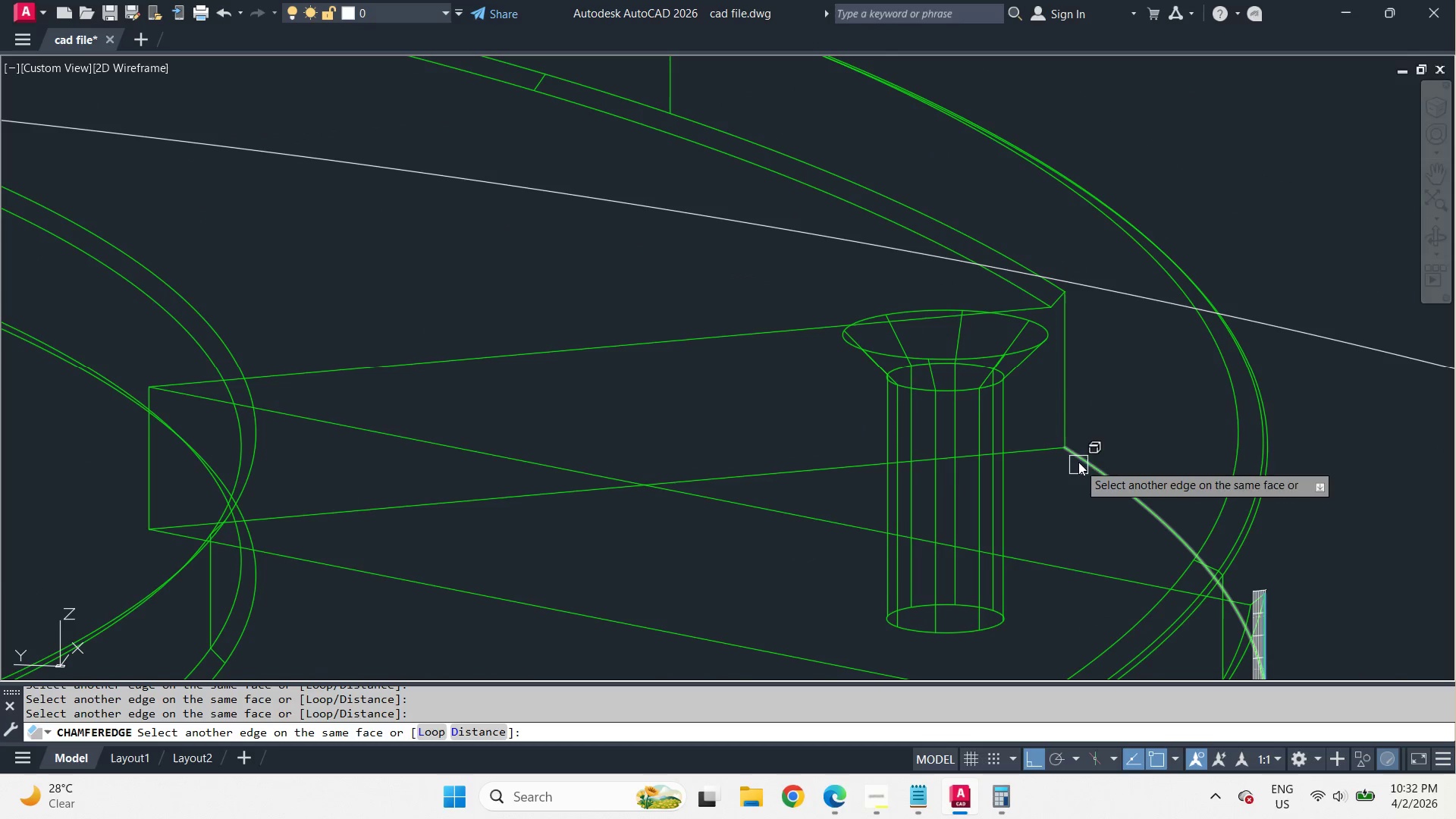 
scroll: coordinate [1103, 478], scroll_direction: up, amount: 2.0
 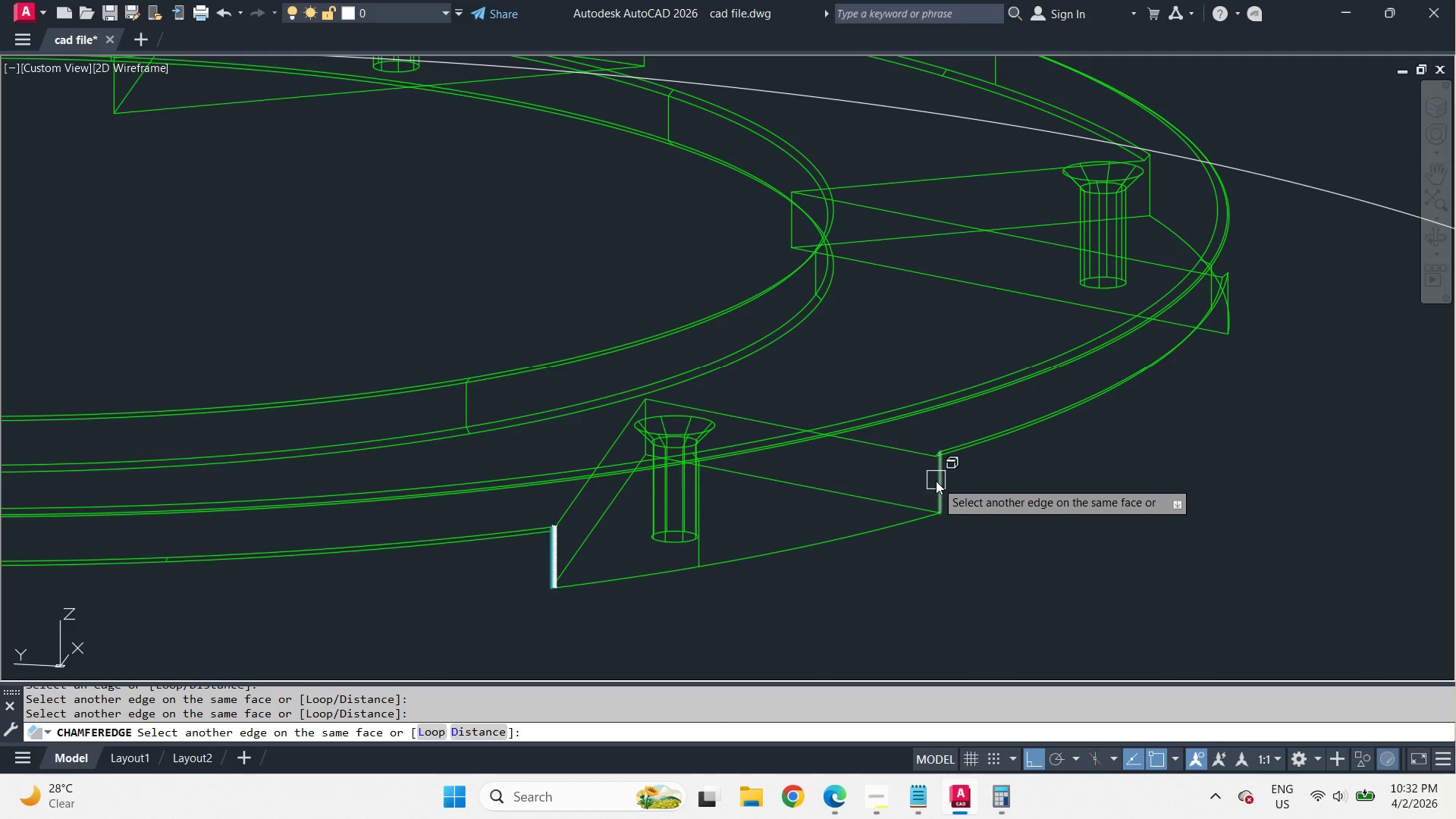 
left_click([1061, 413])
 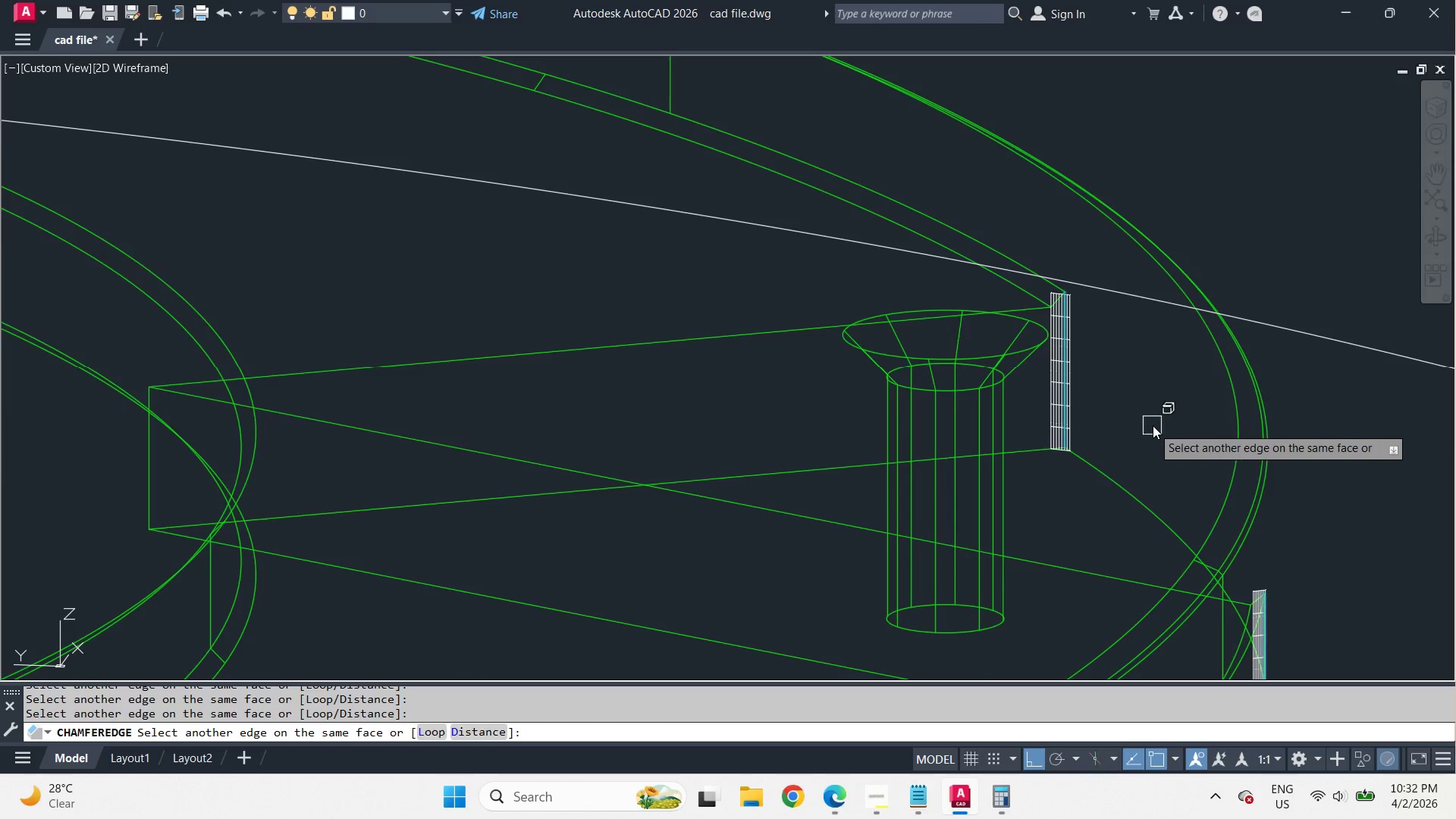 
scroll: coordinate [1235, 309], scroll_direction: up, amount: 2.0
 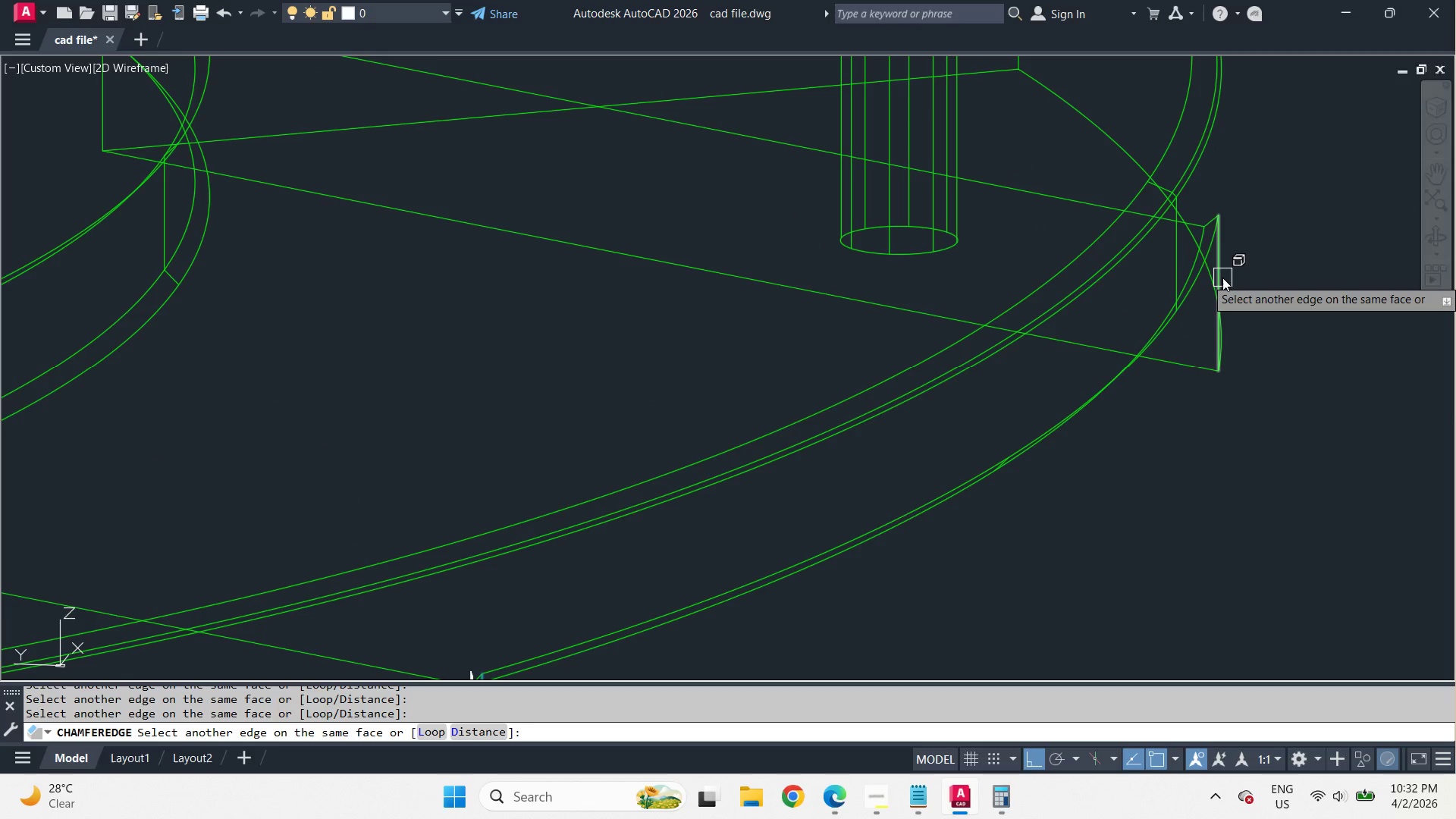 
left_click([569, 253])
 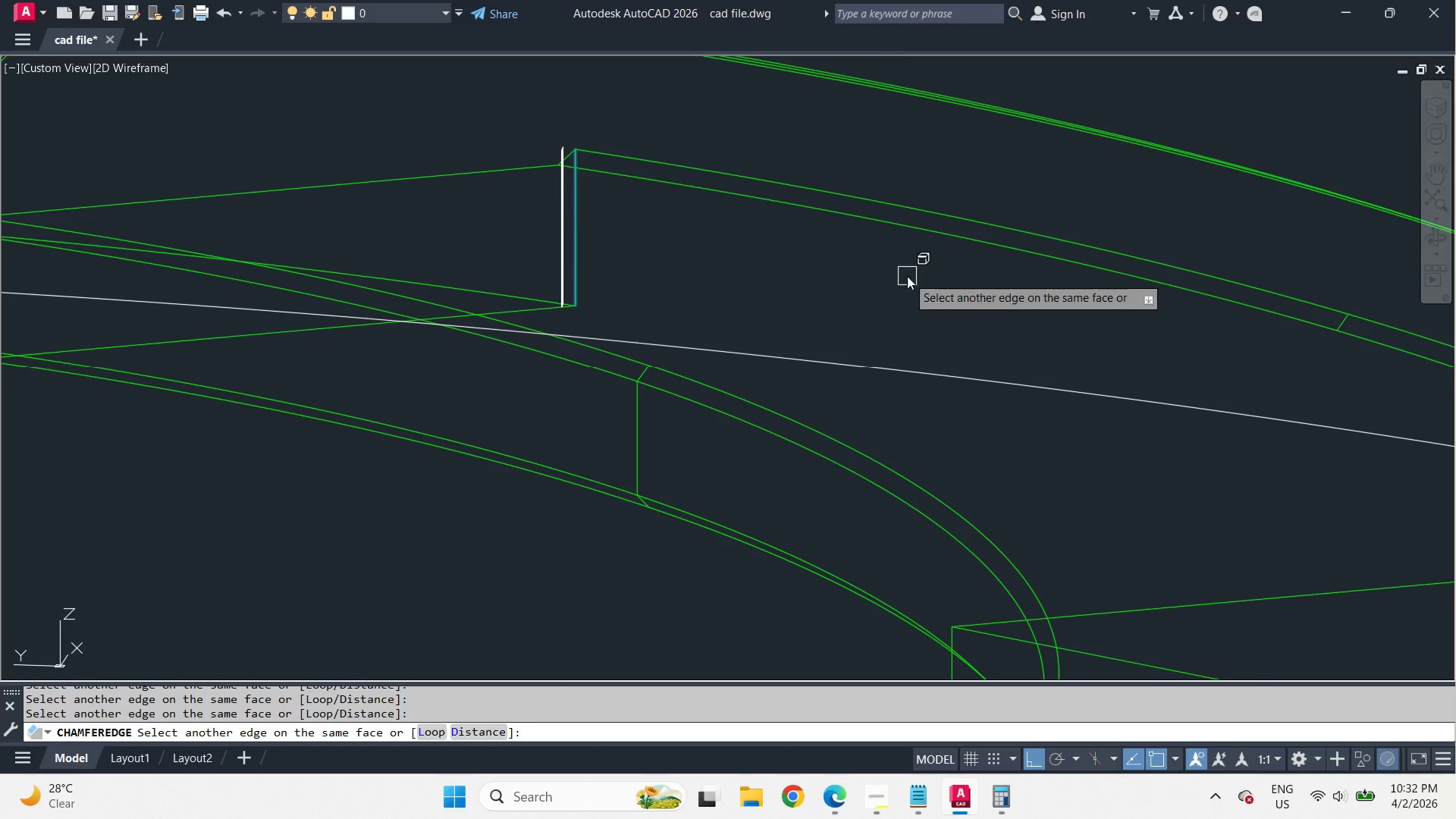 
scroll: coordinate [1156, 419], scroll_direction: down, amount: 2.0
 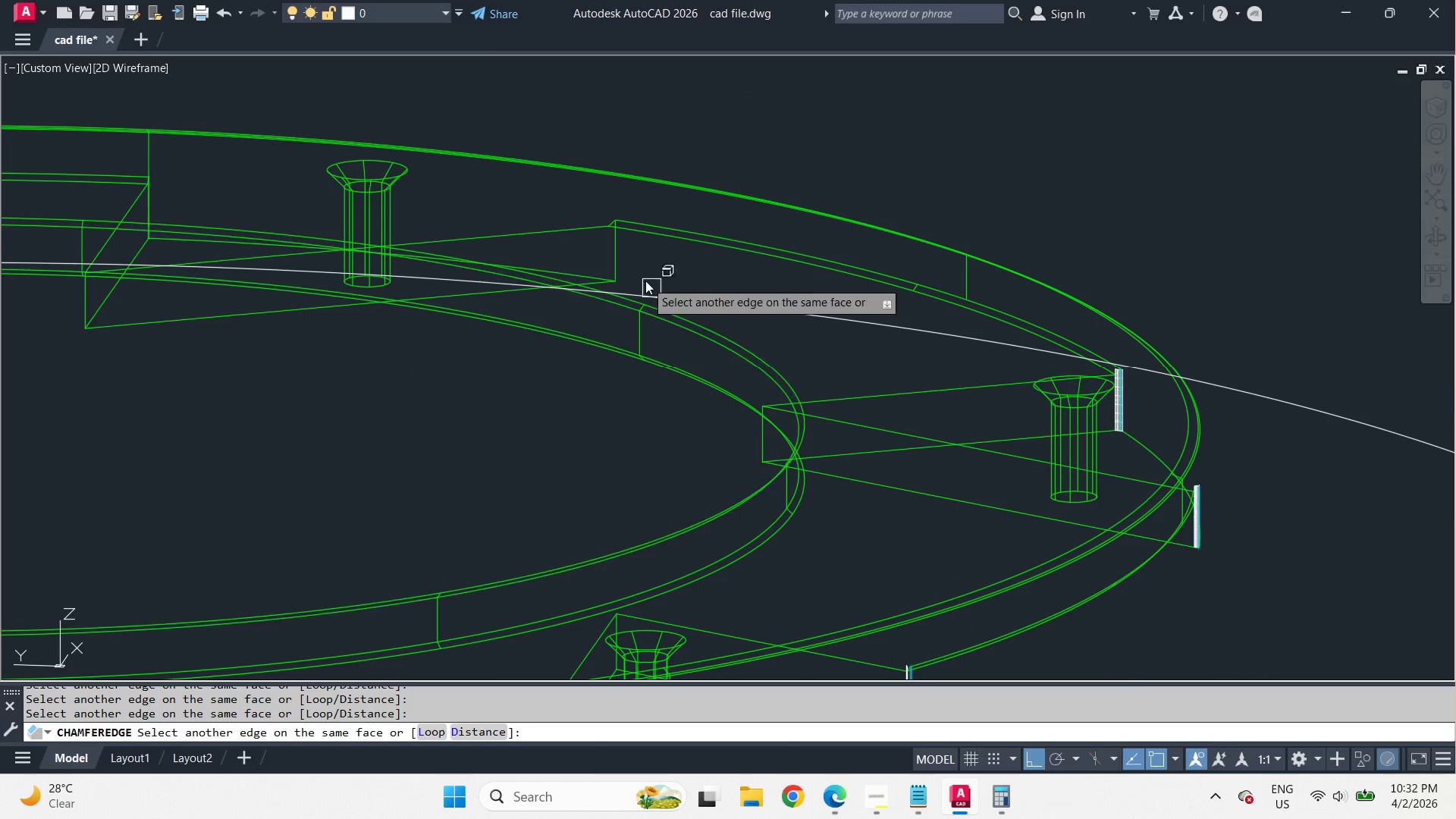 
scroll: coordinate [639, 265], scroll_direction: up, amount: 2.0
 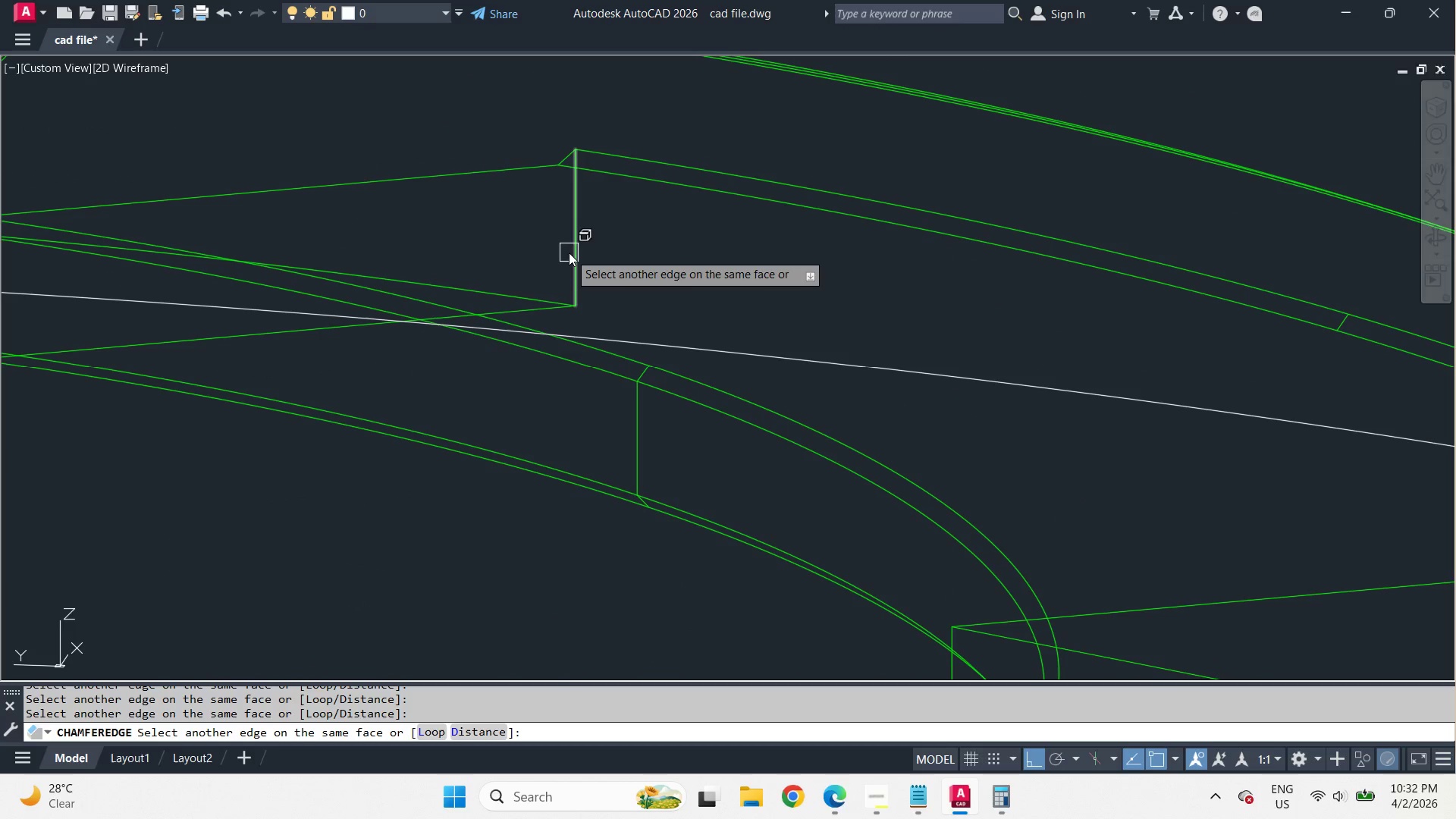 
left_click([642, 211])
 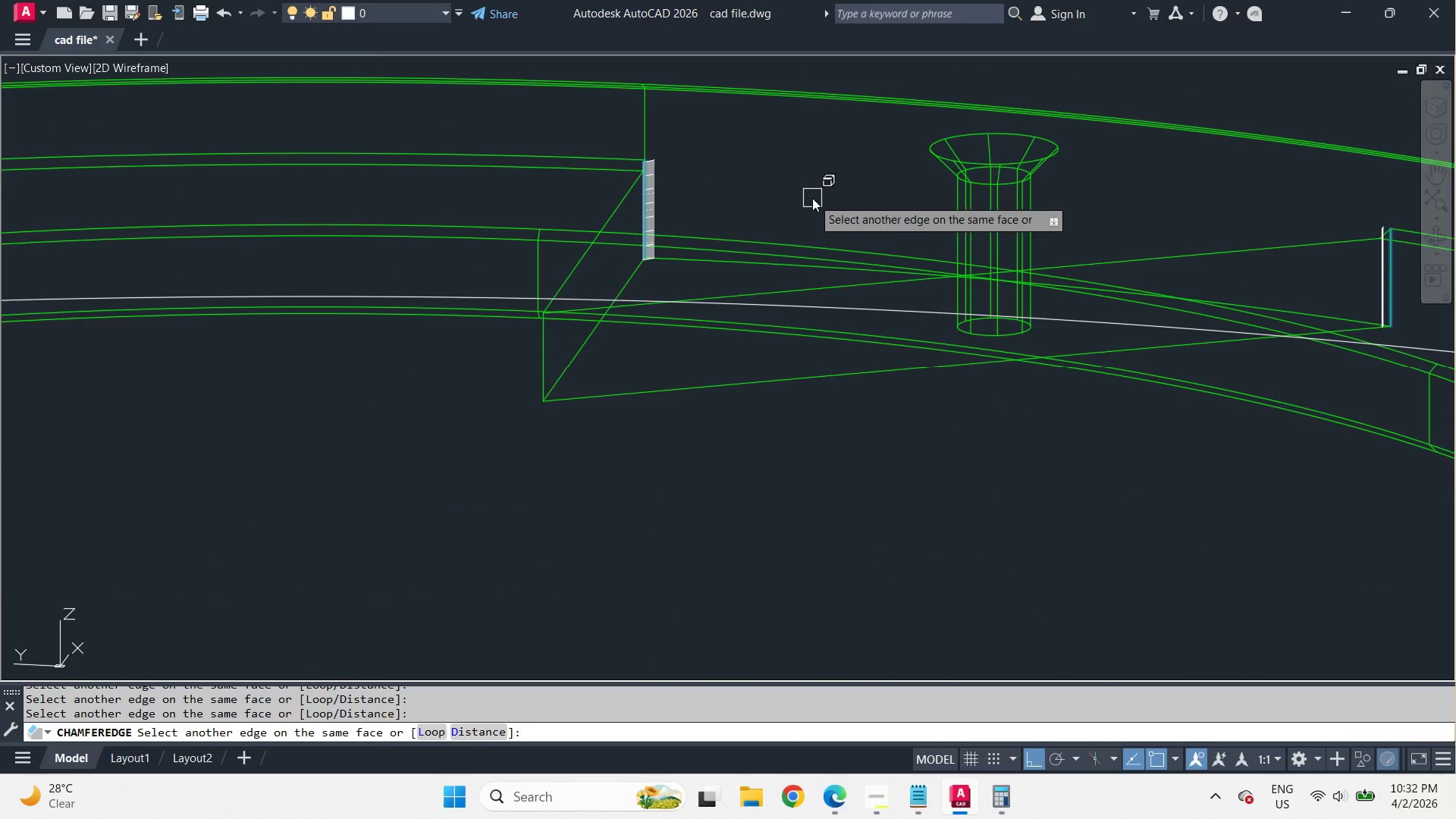 
scroll: coordinate [942, 275], scroll_direction: down, amount: 3.0
 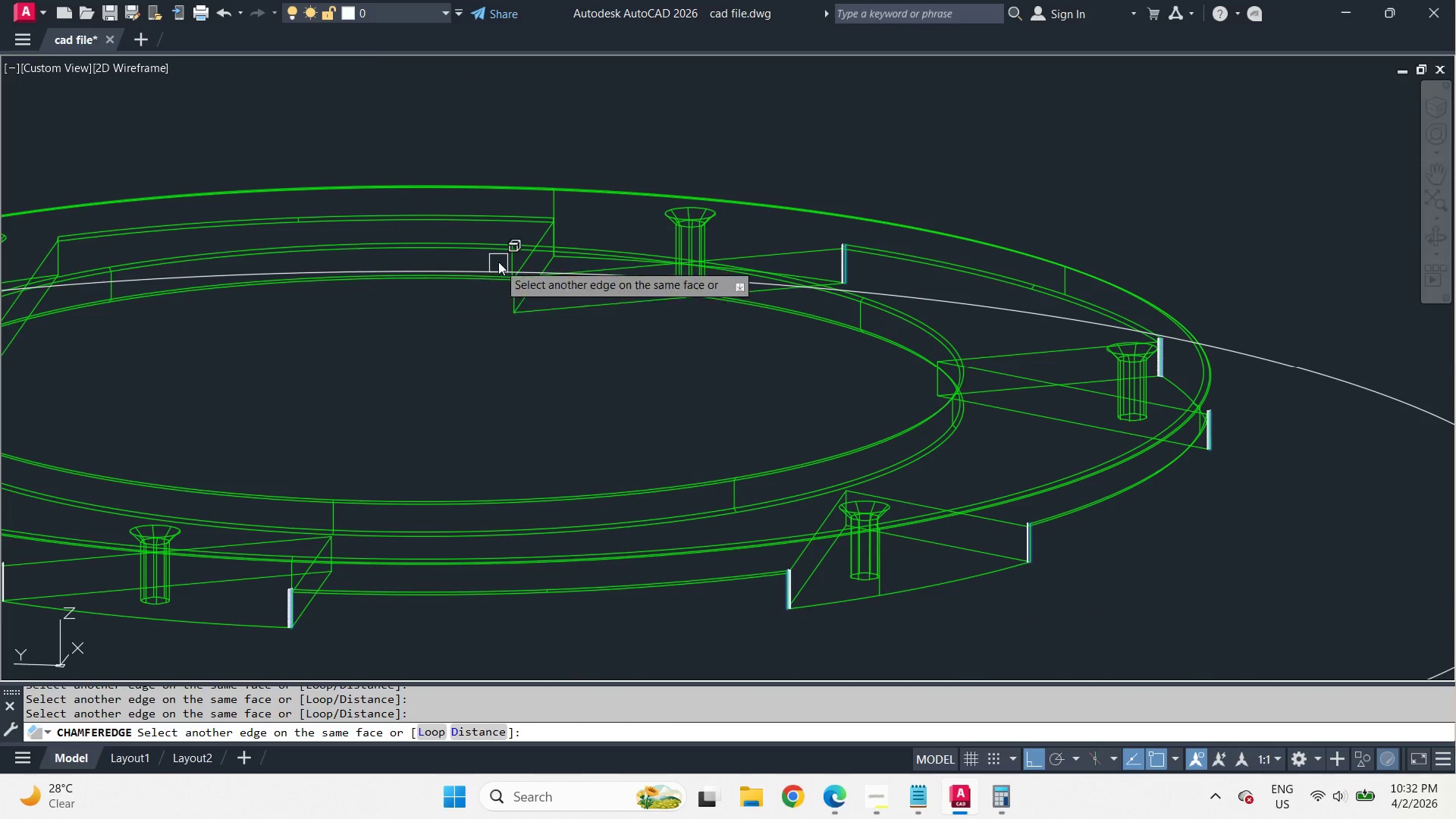 
scroll: coordinate [494, 253], scroll_direction: up, amount: 2.0
 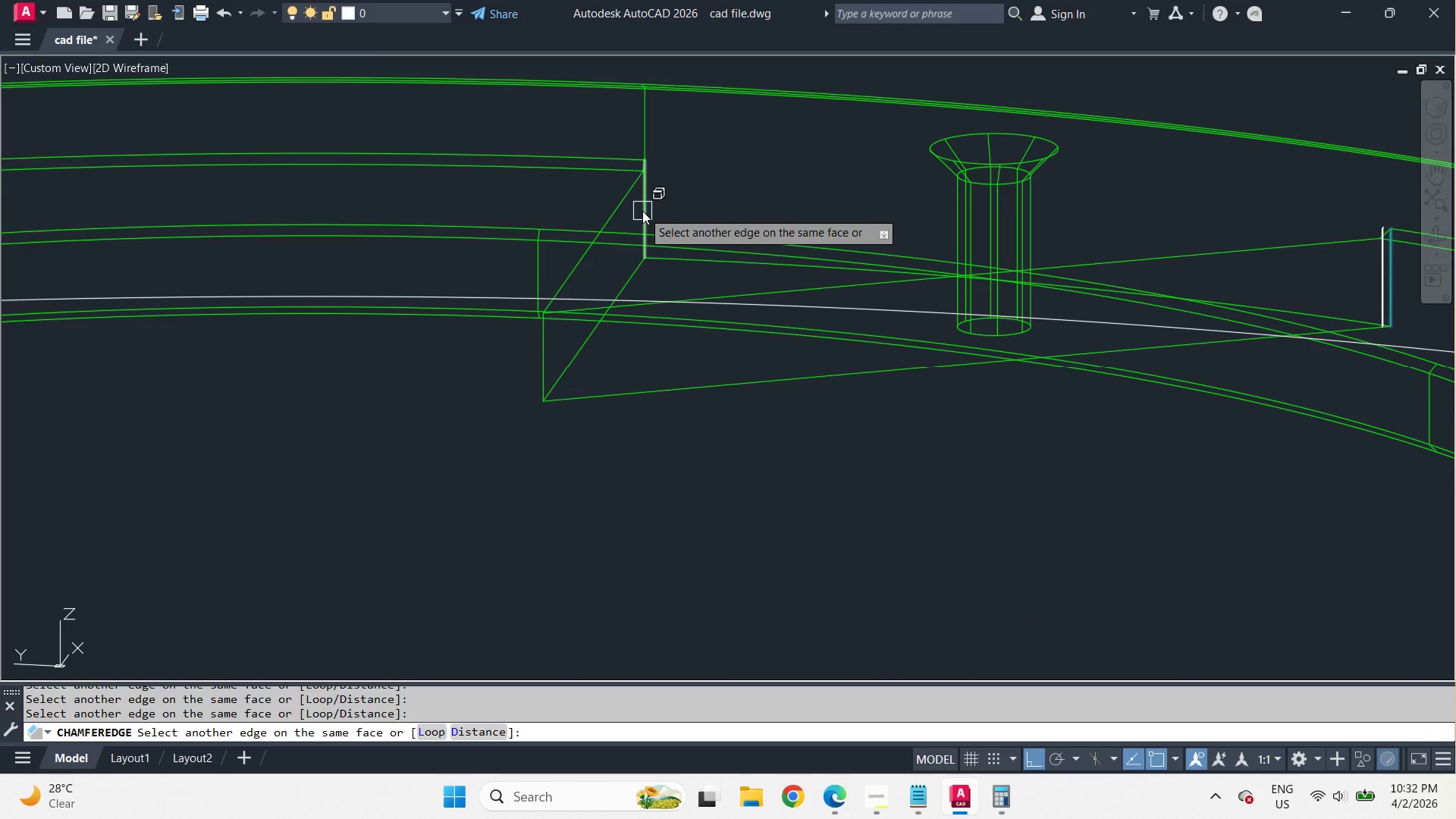 
scroll: coordinate [819, 198], scroll_direction: down, amount: 2.0
 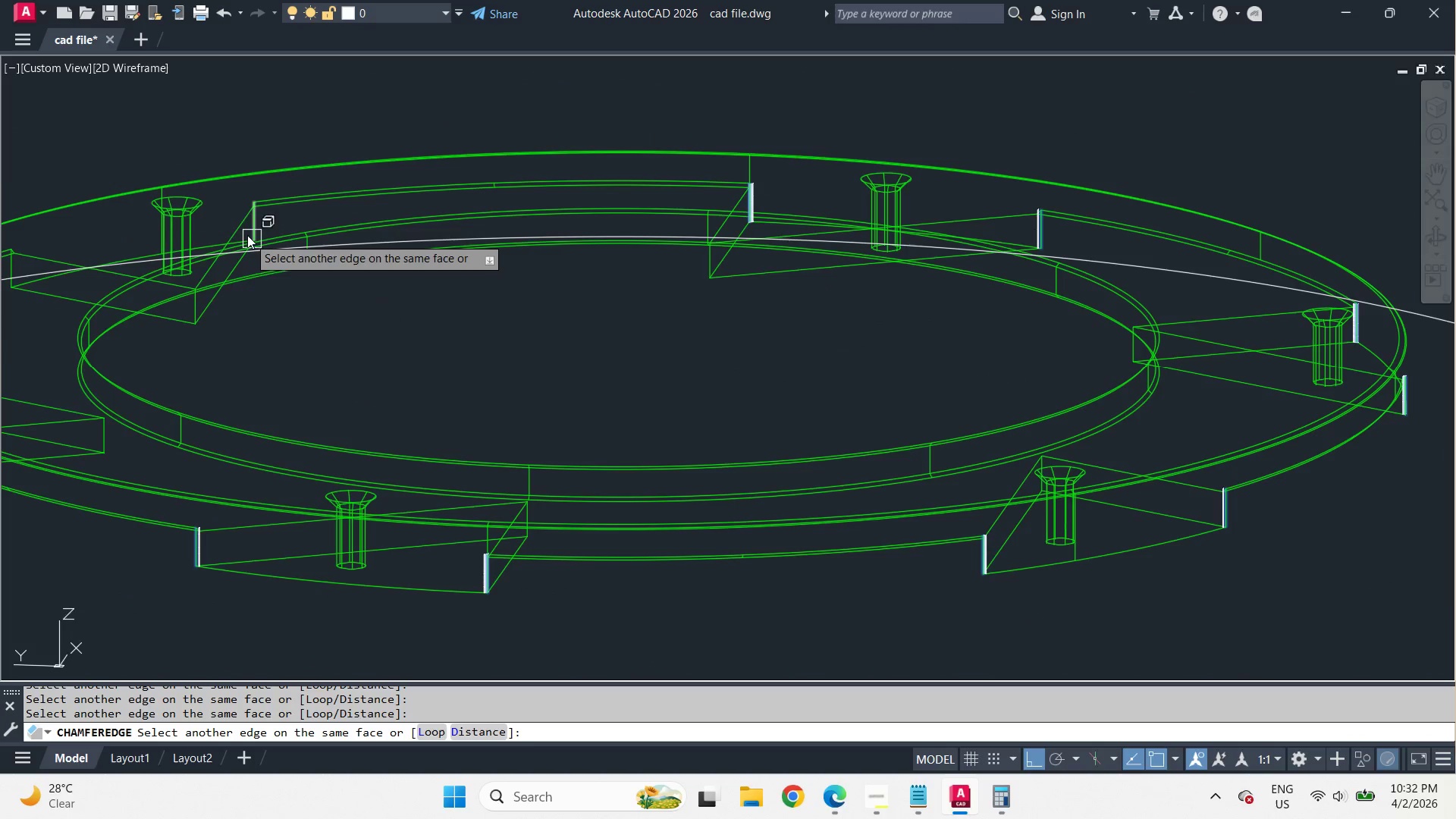 
scroll: coordinate [243, 229], scroll_direction: up, amount: 1.0
 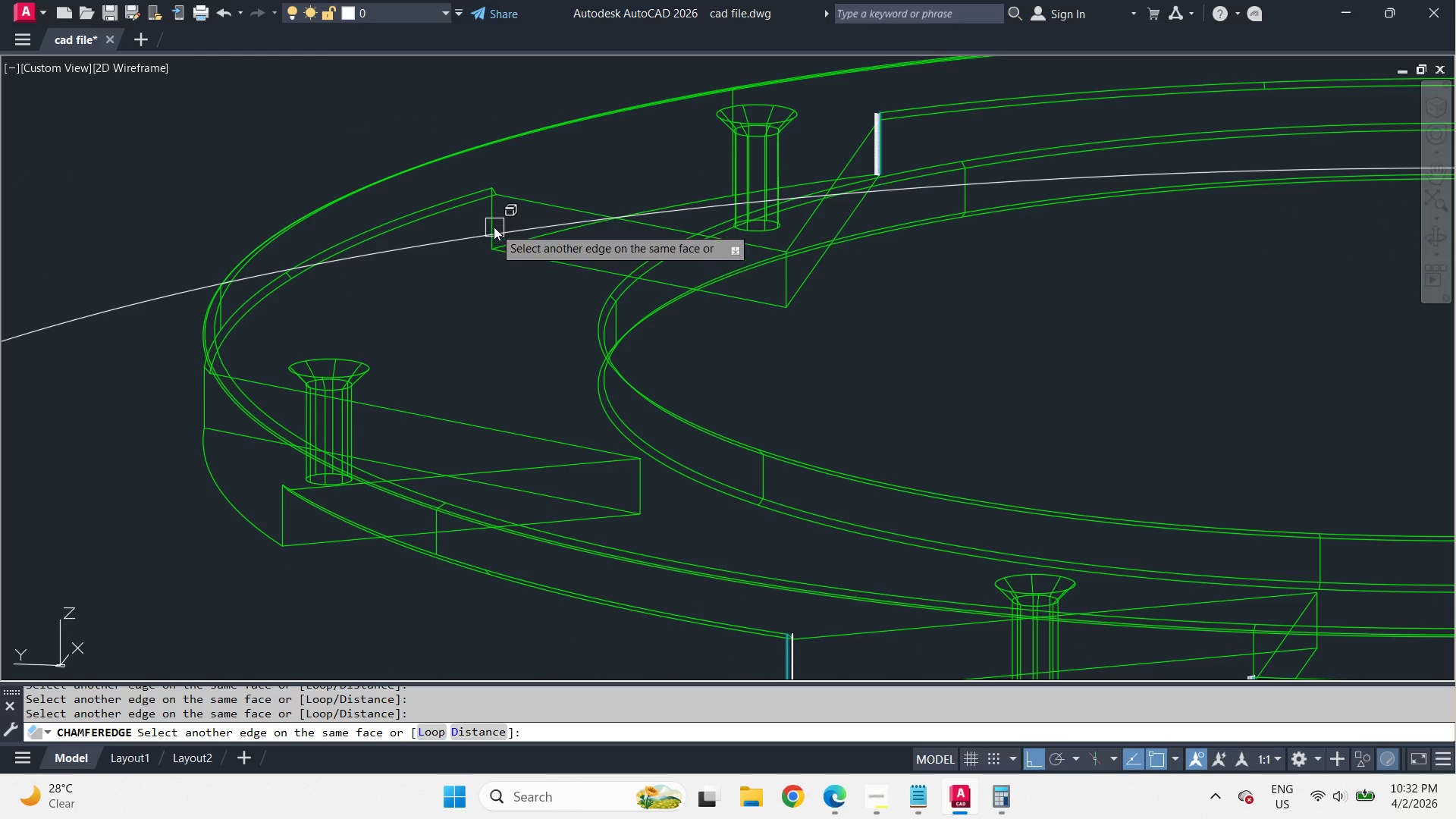 
left_click([490, 217])
 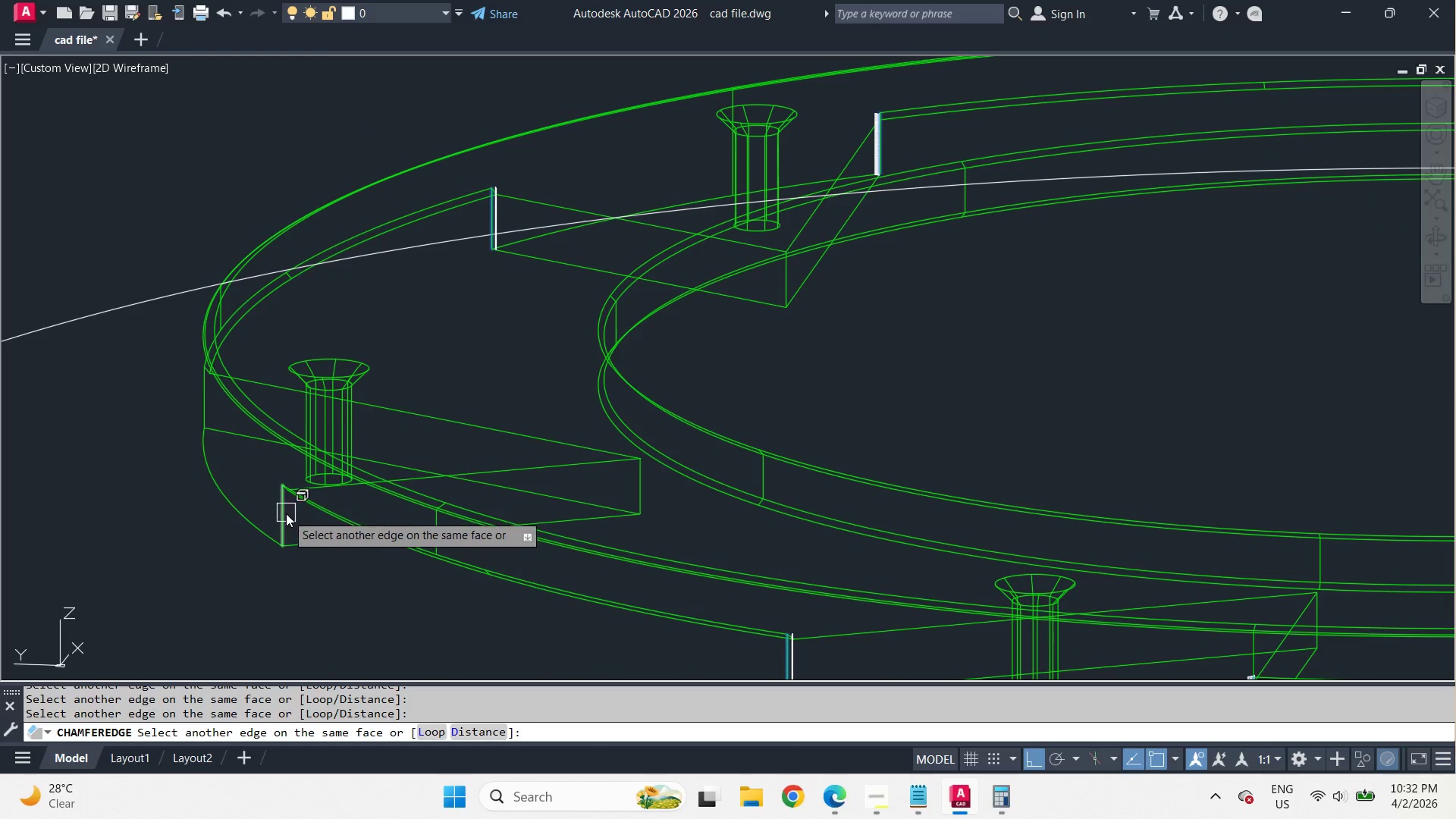 
left_click([286, 513])
 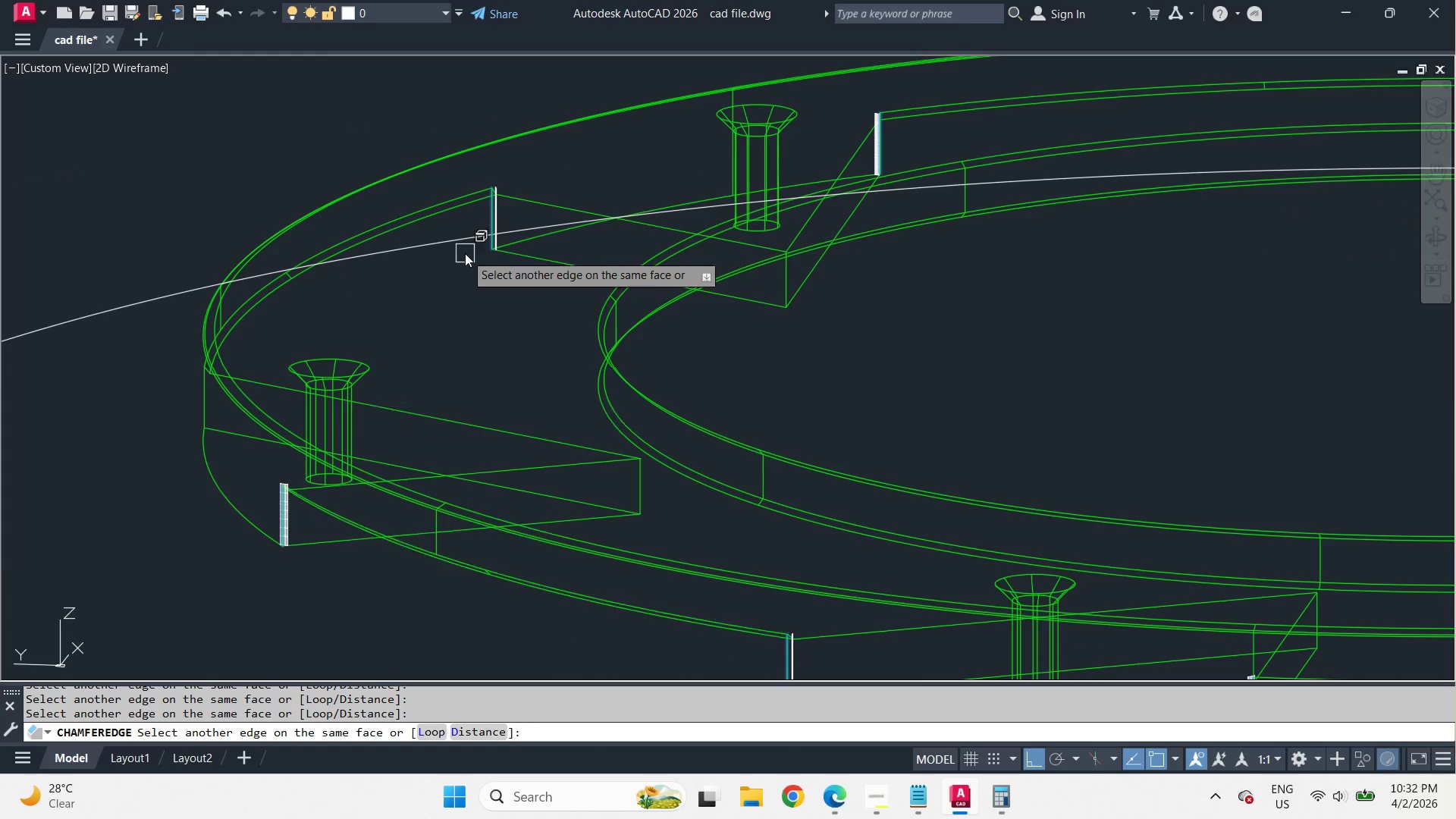 
scroll: coordinate [472, 255], scroll_direction: down, amount: 2.0
 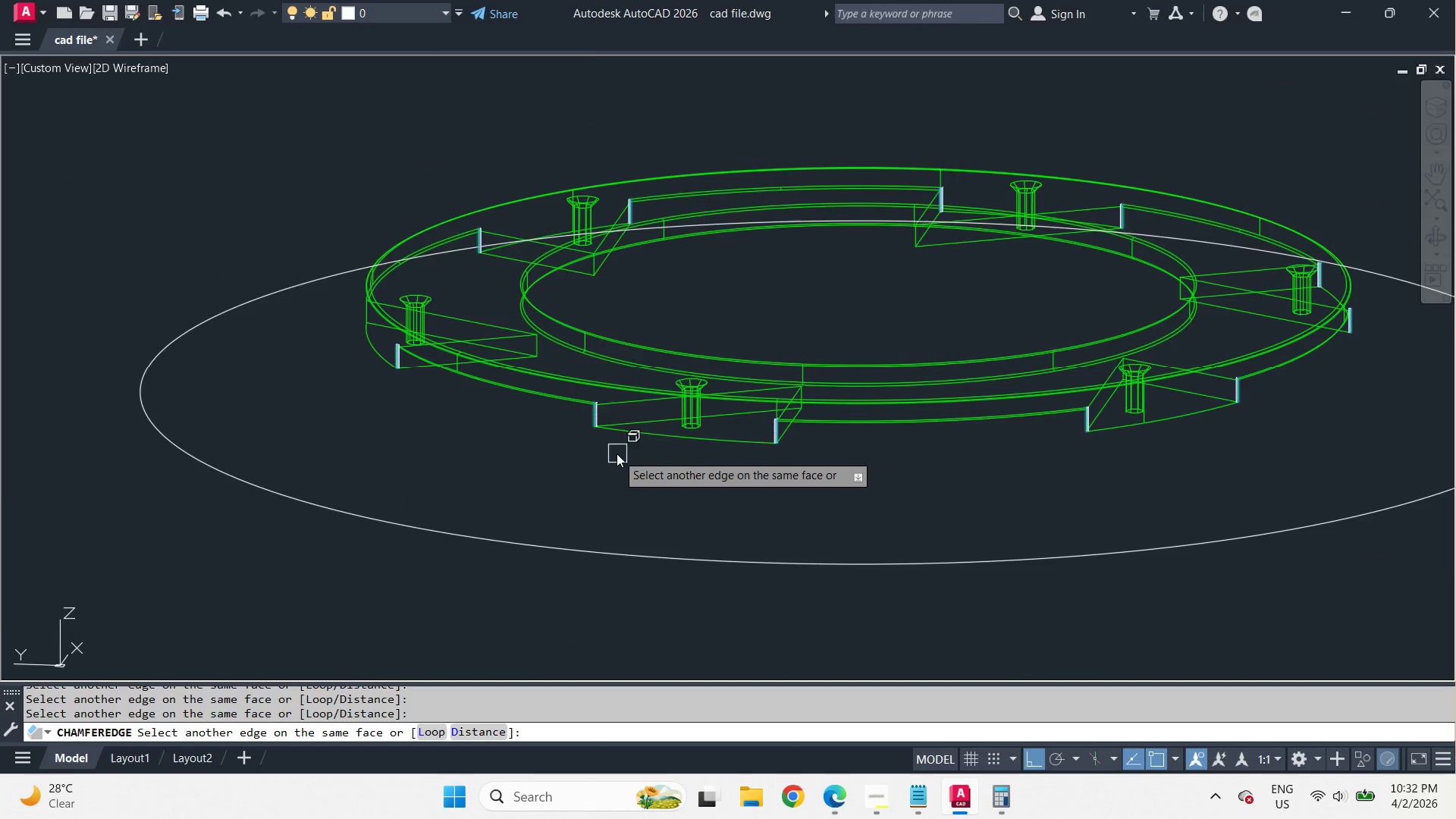 
left_click([308, 303])
 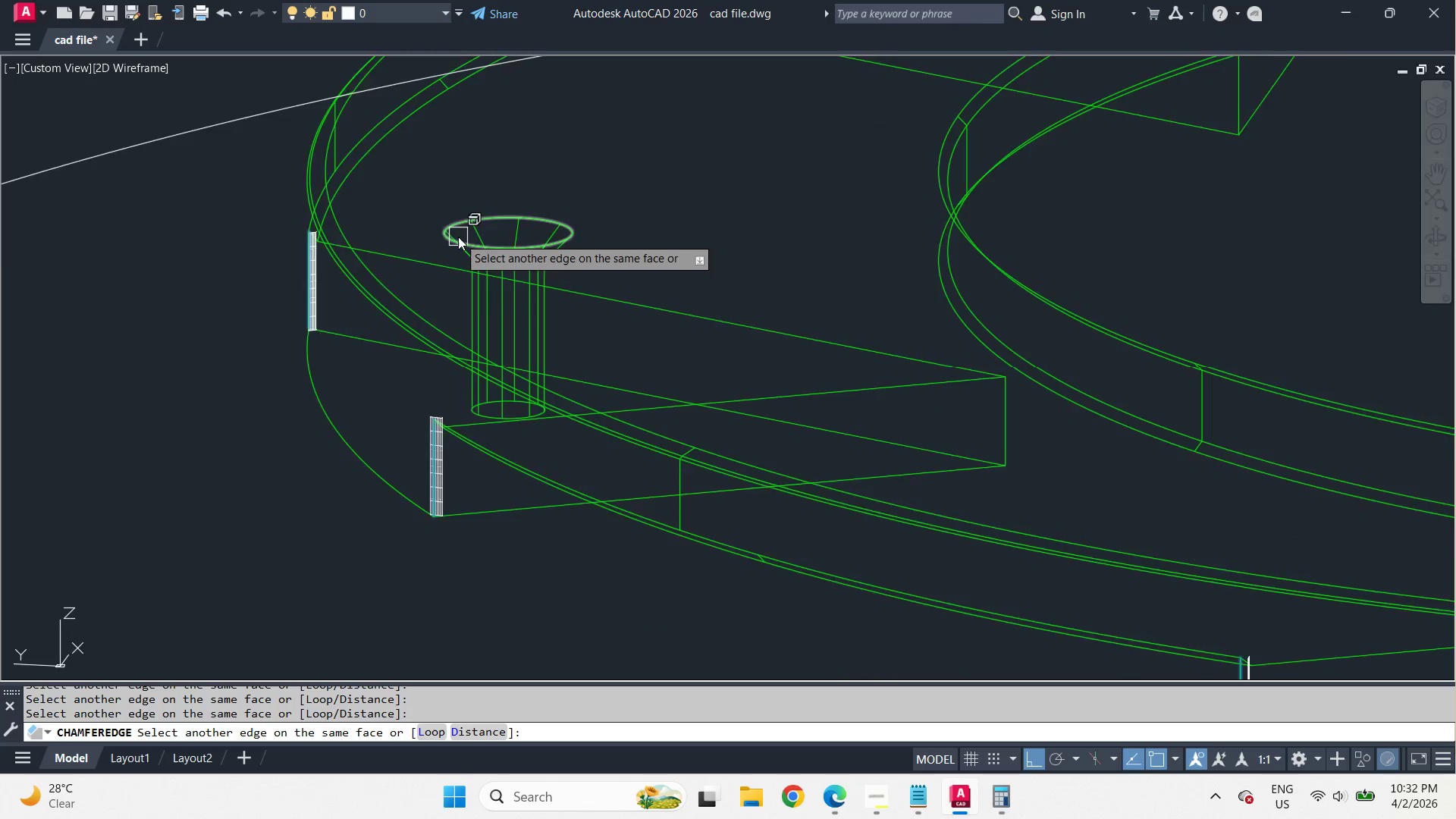 
scroll: coordinate [610, 450], scroll_direction: up, amount: 2.0
 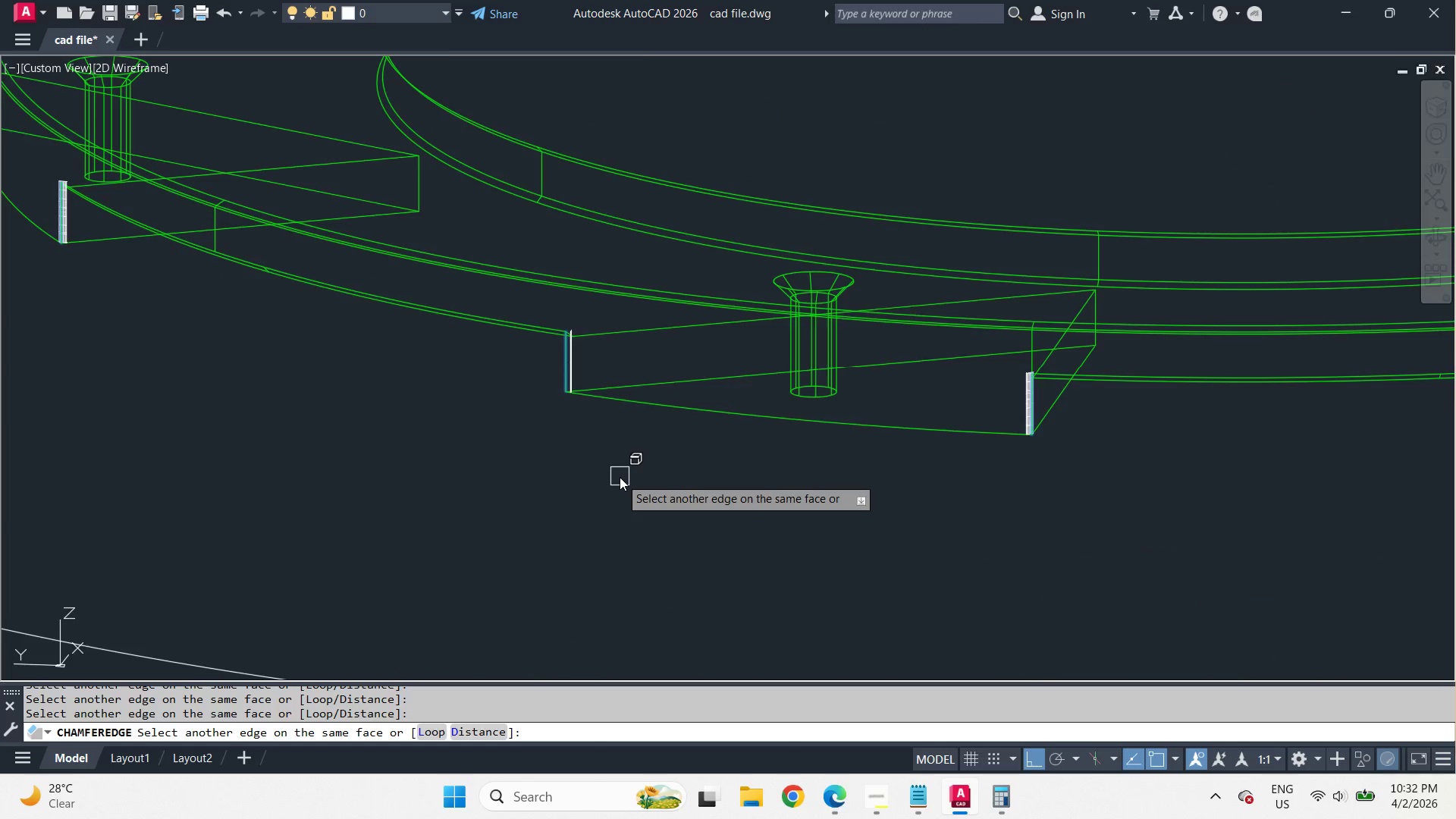 
key(Space)
 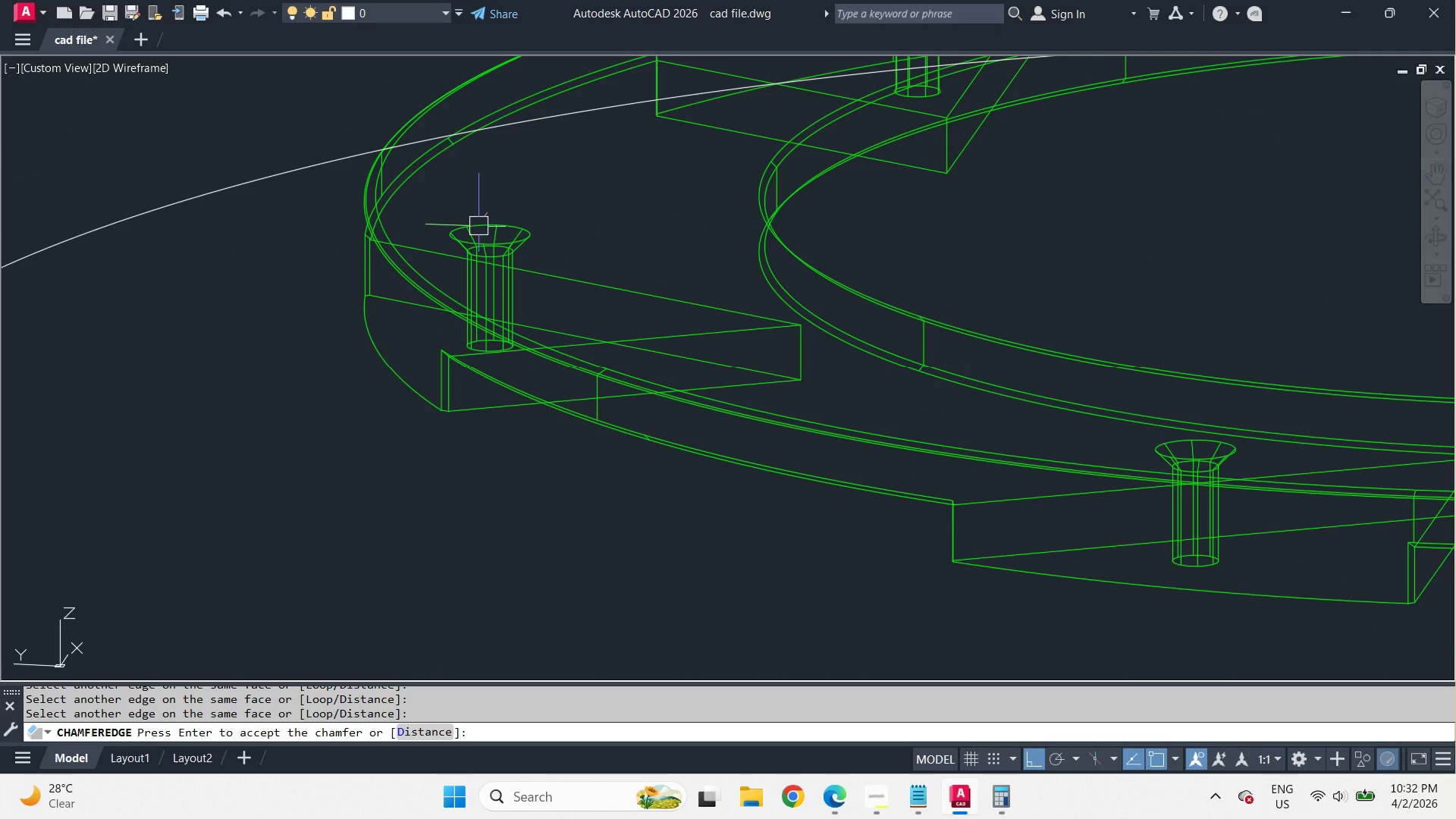 
scroll: coordinate [620, 477], scroll_direction: down, amount: 2.0
 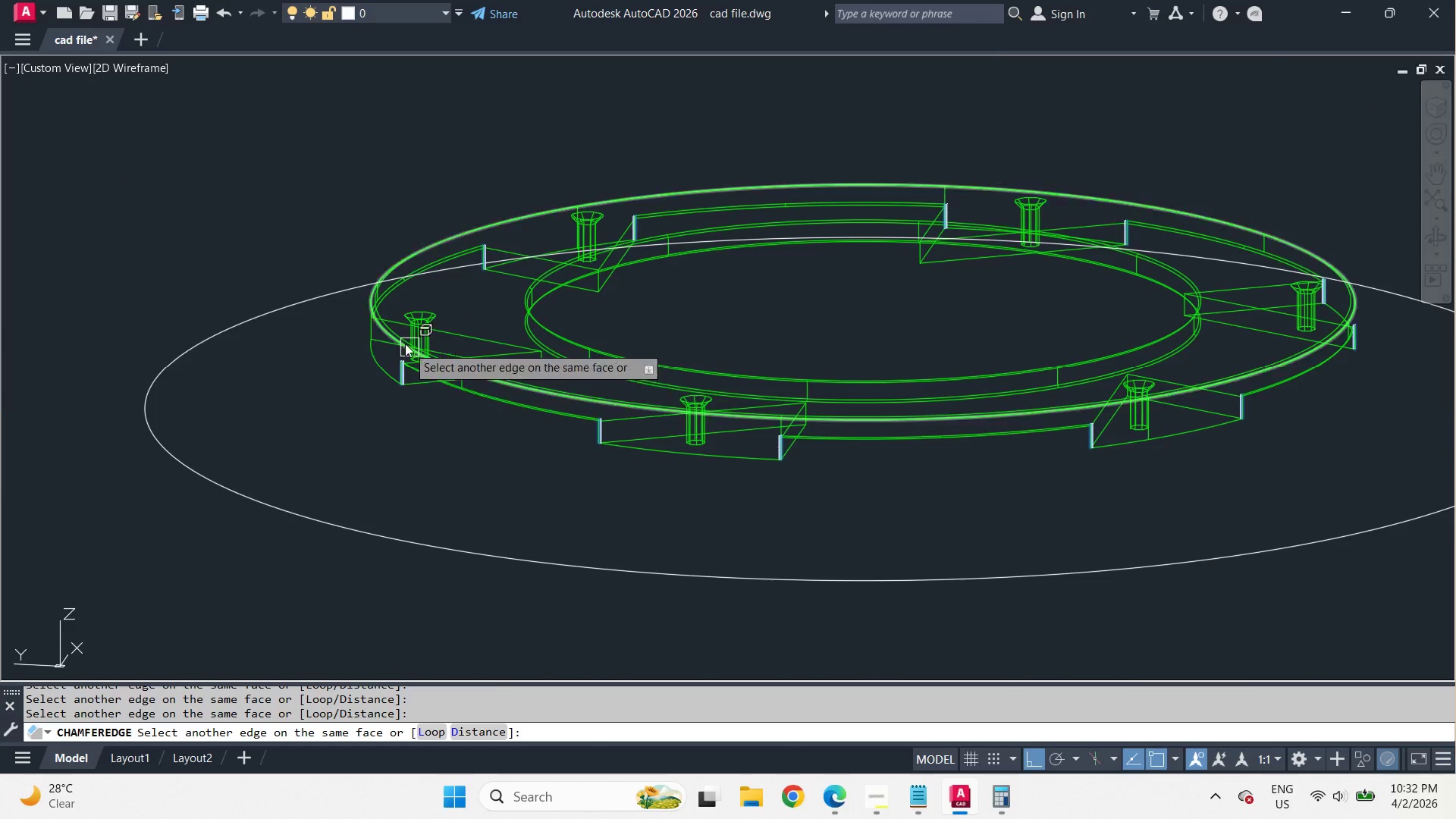 
key(Space)
 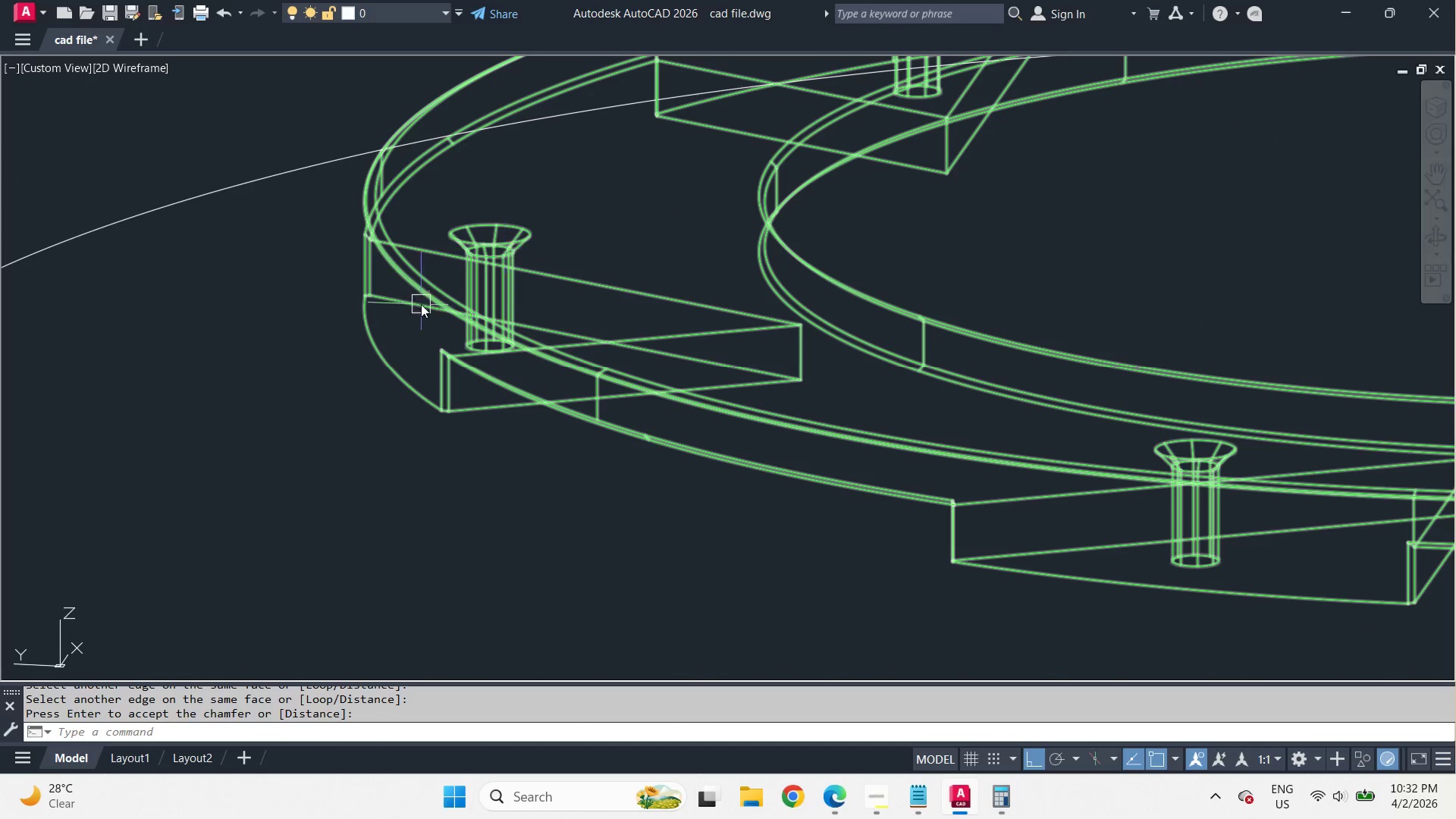 
scroll: coordinate [370, 344], scroll_direction: up, amount: 3.0
 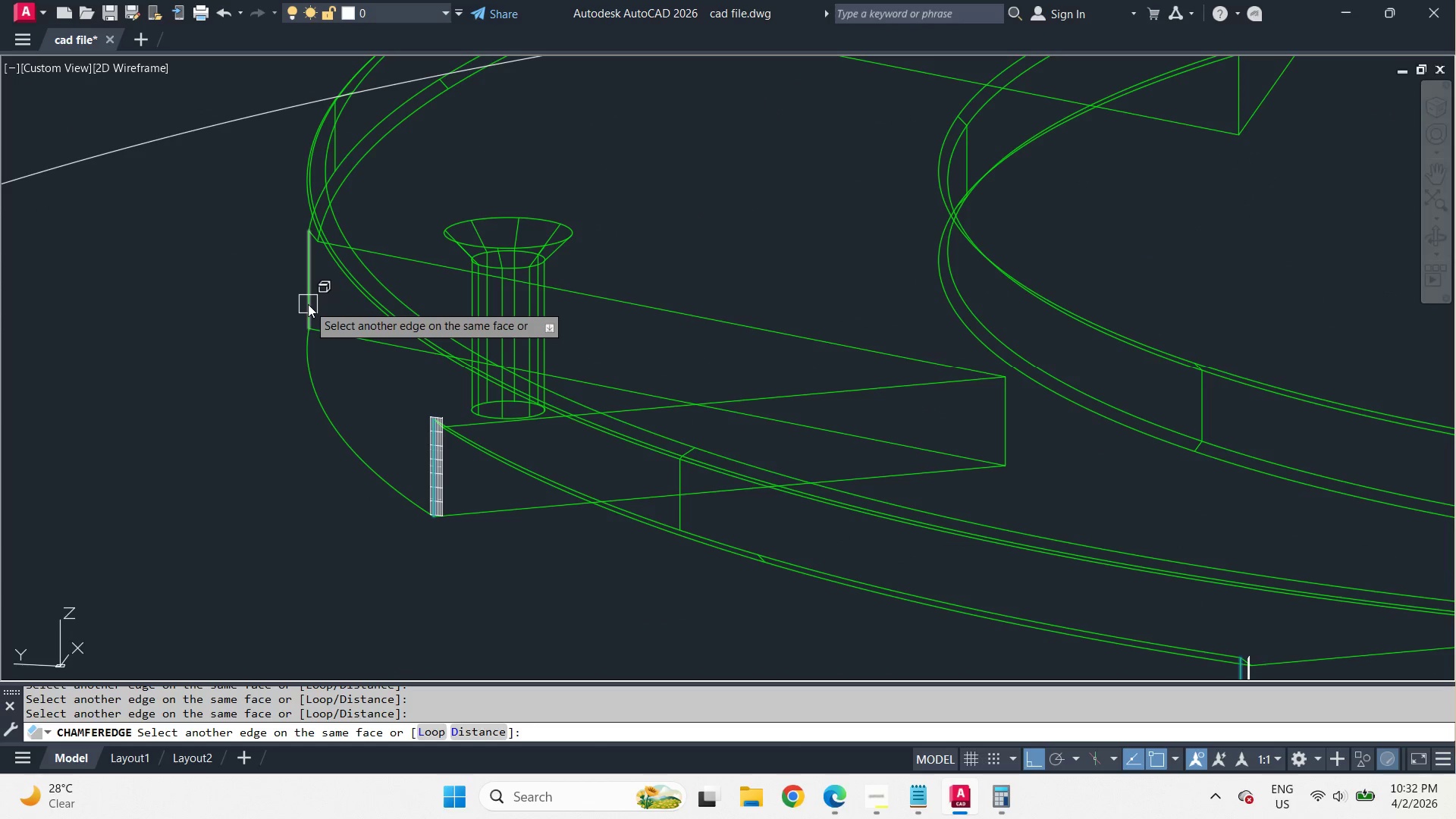 
hold_key(key=ShiftLeft, duration=3.0)
 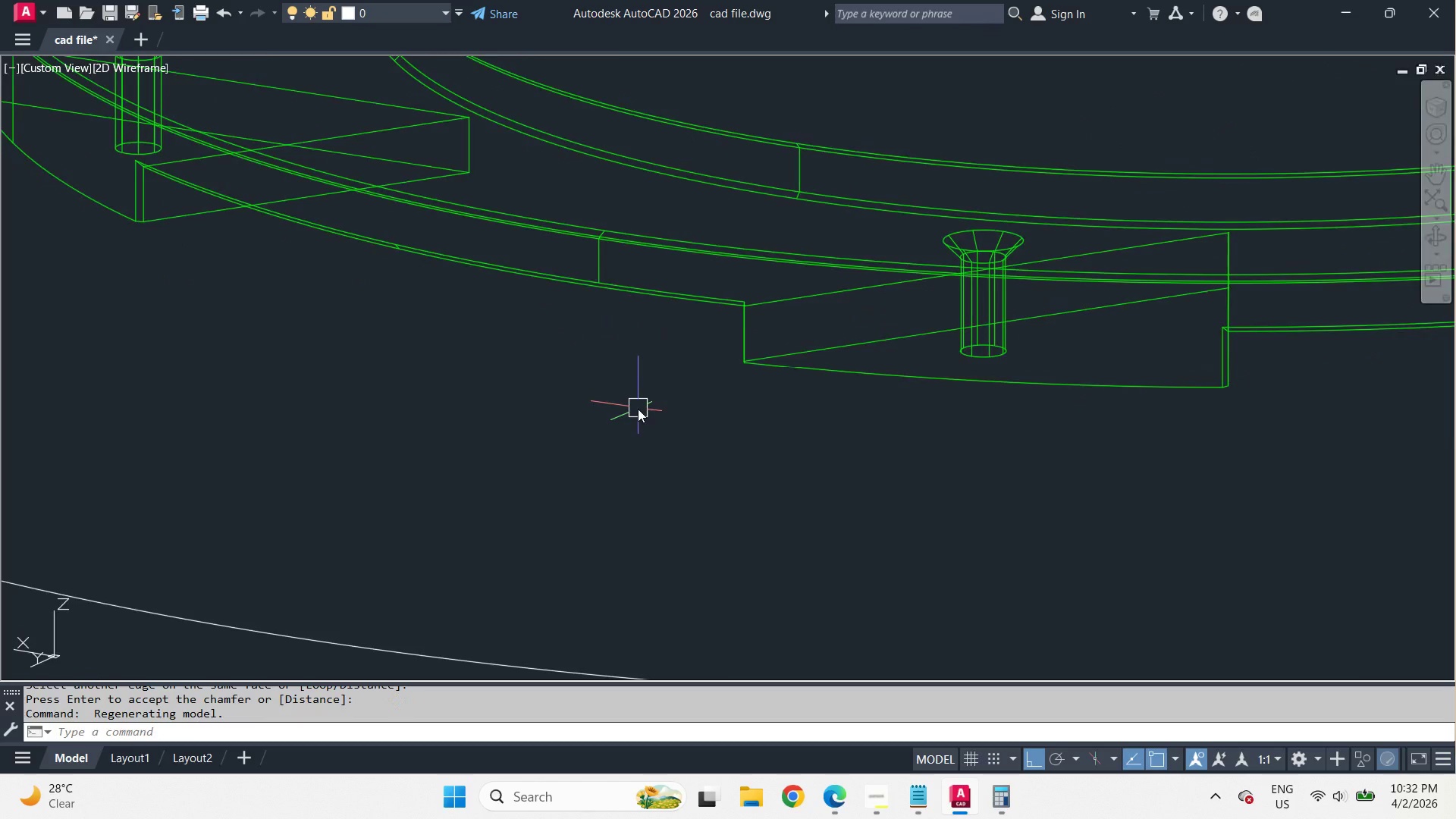 
scroll: coordinate [459, 237], scroll_direction: down, amount: 1.0
 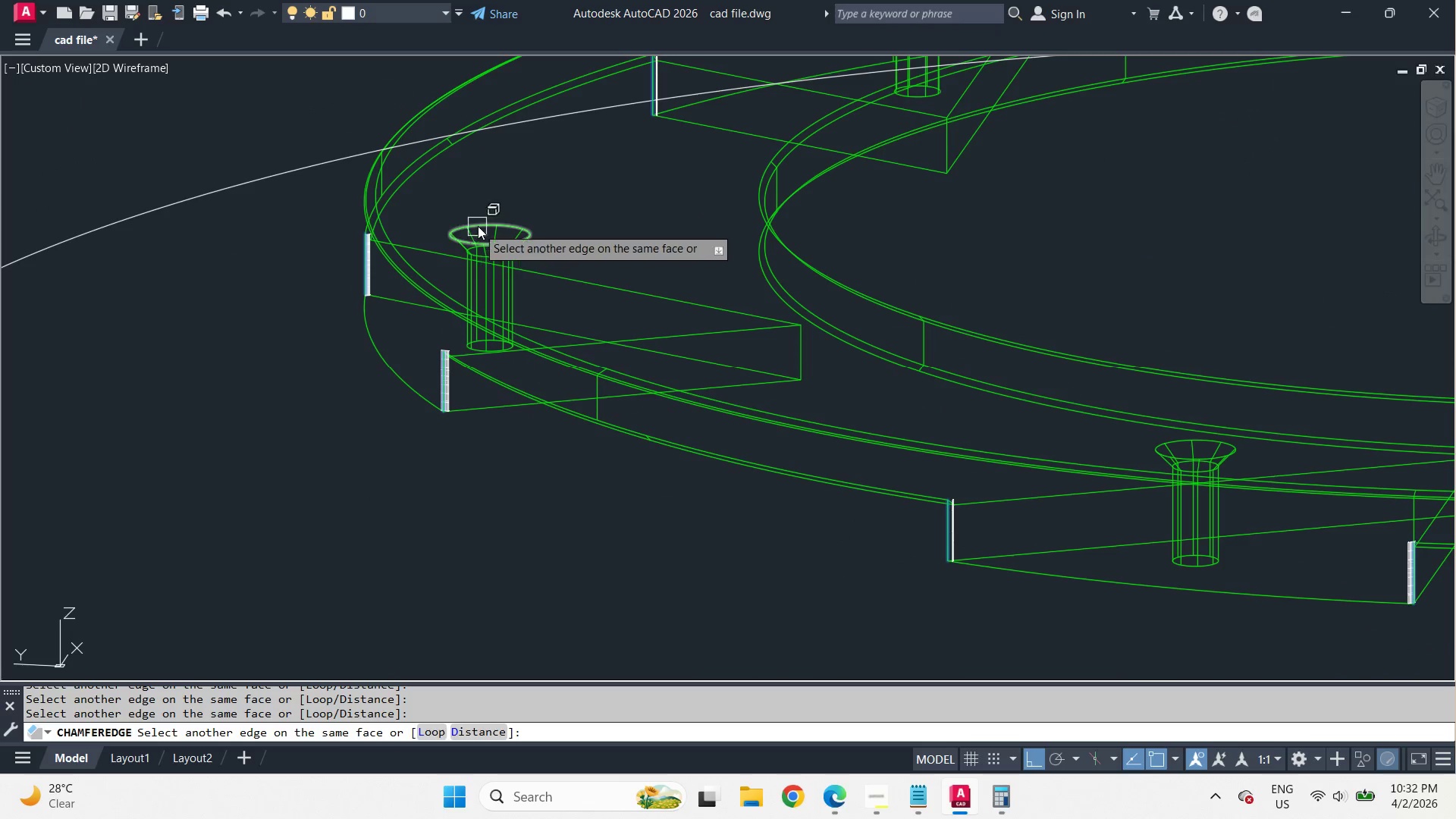 
key(Space)
 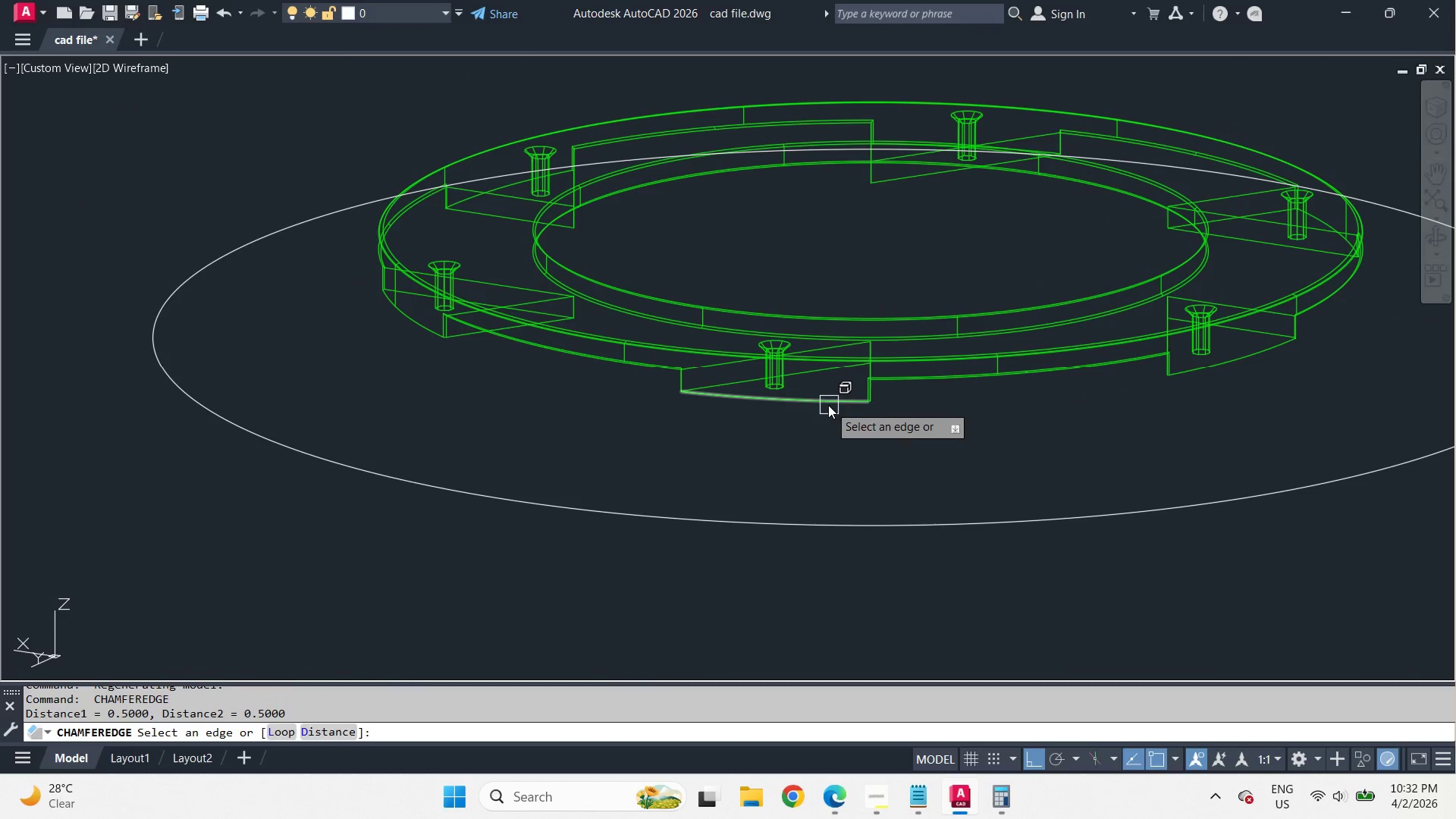 
left_click([828, 405])
 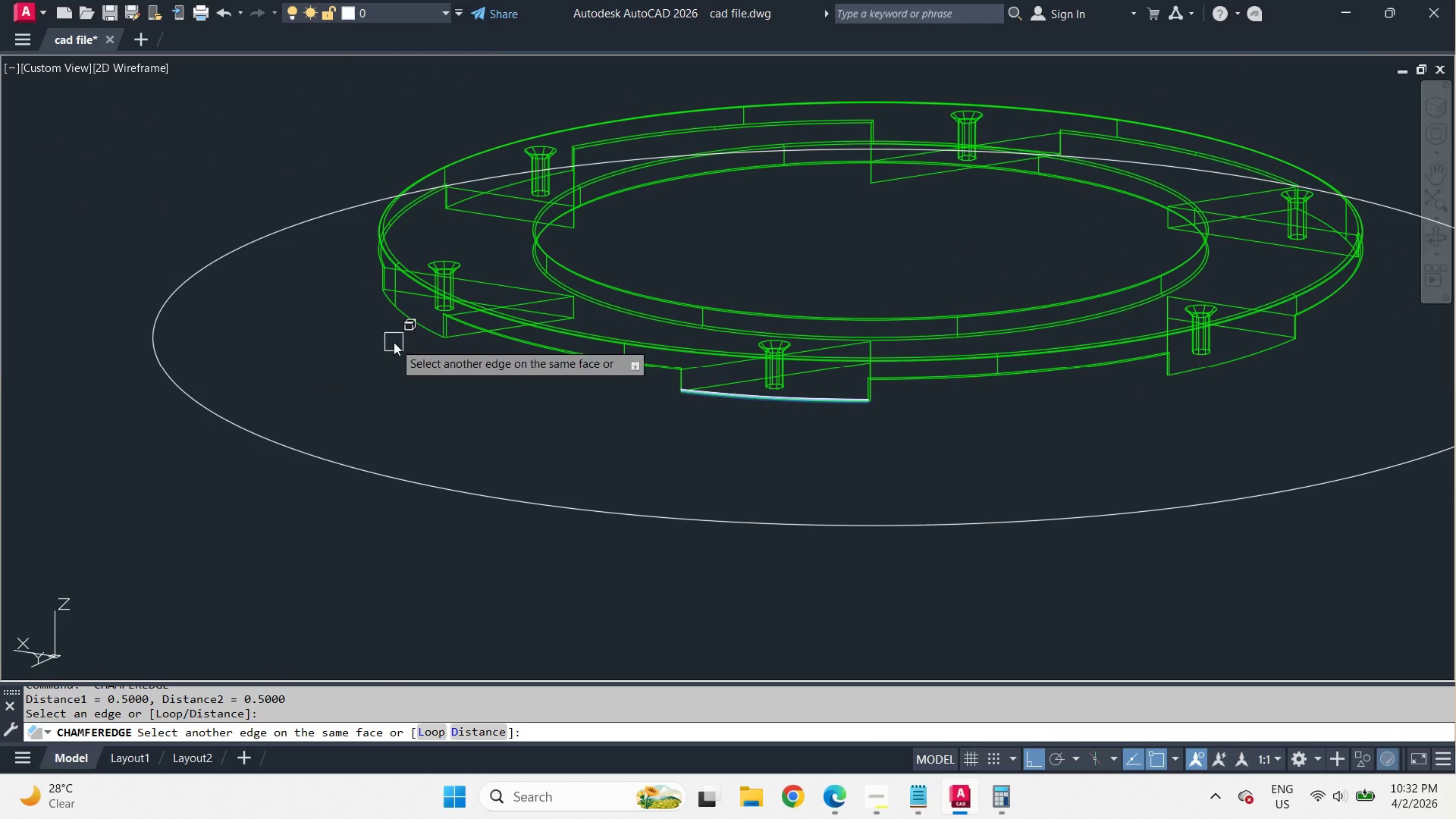 
scroll: coordinate [641, 413], scroll_direction: down, amount: 2.0
 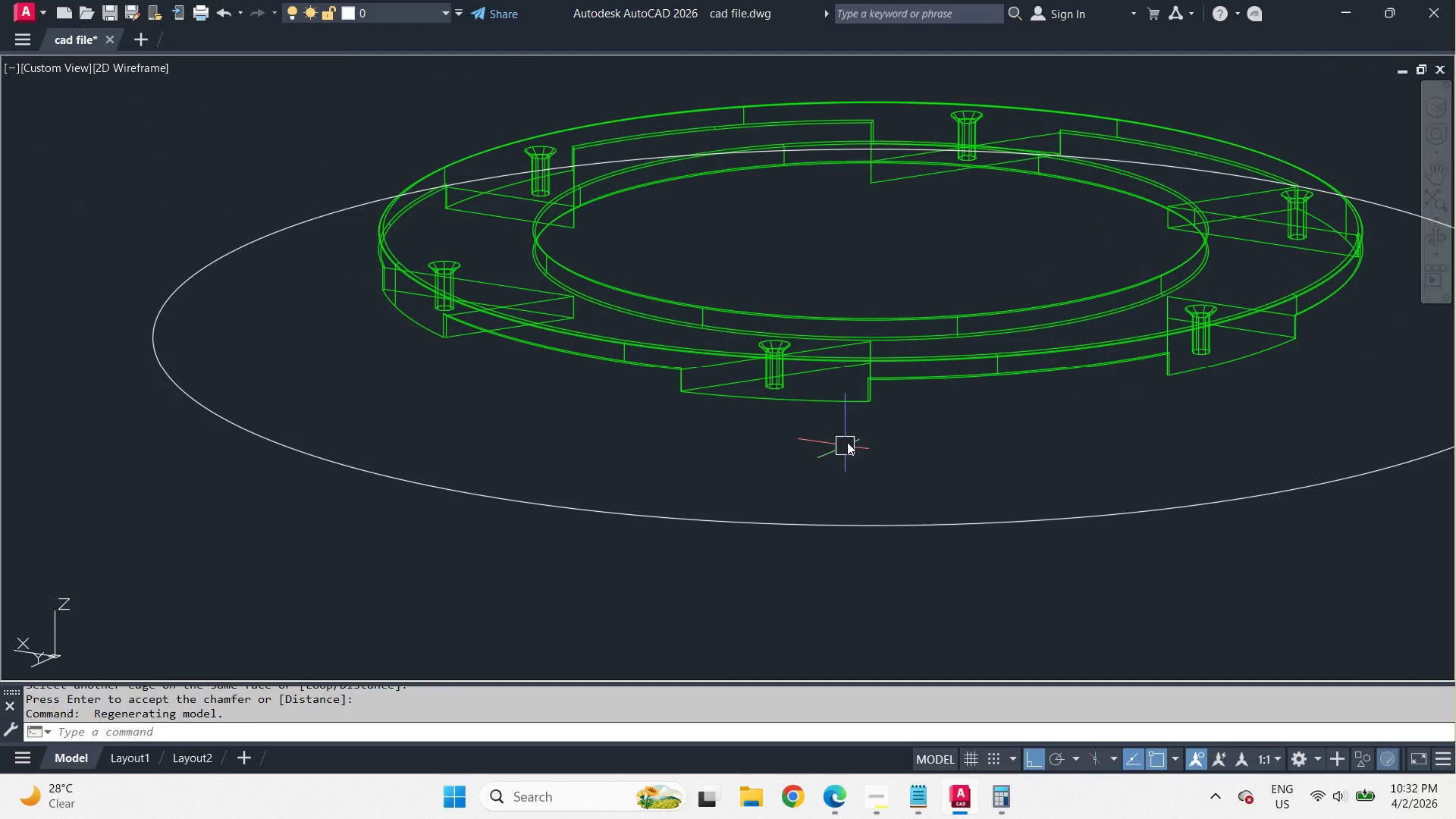 
left_click([420, 316])
 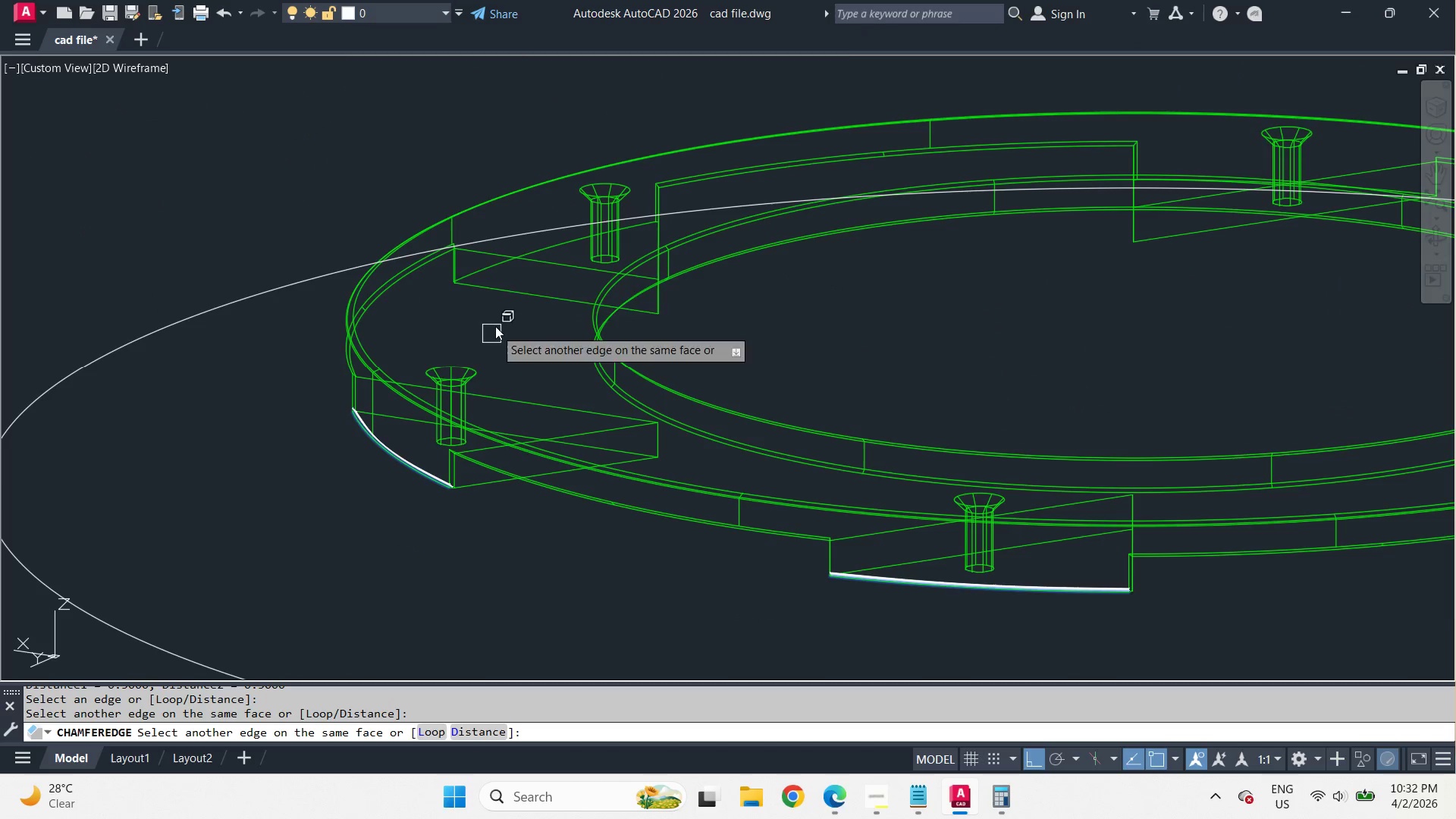 
scroll: coordinate [394, 340], scroll_direction: up, amount: 1.0
 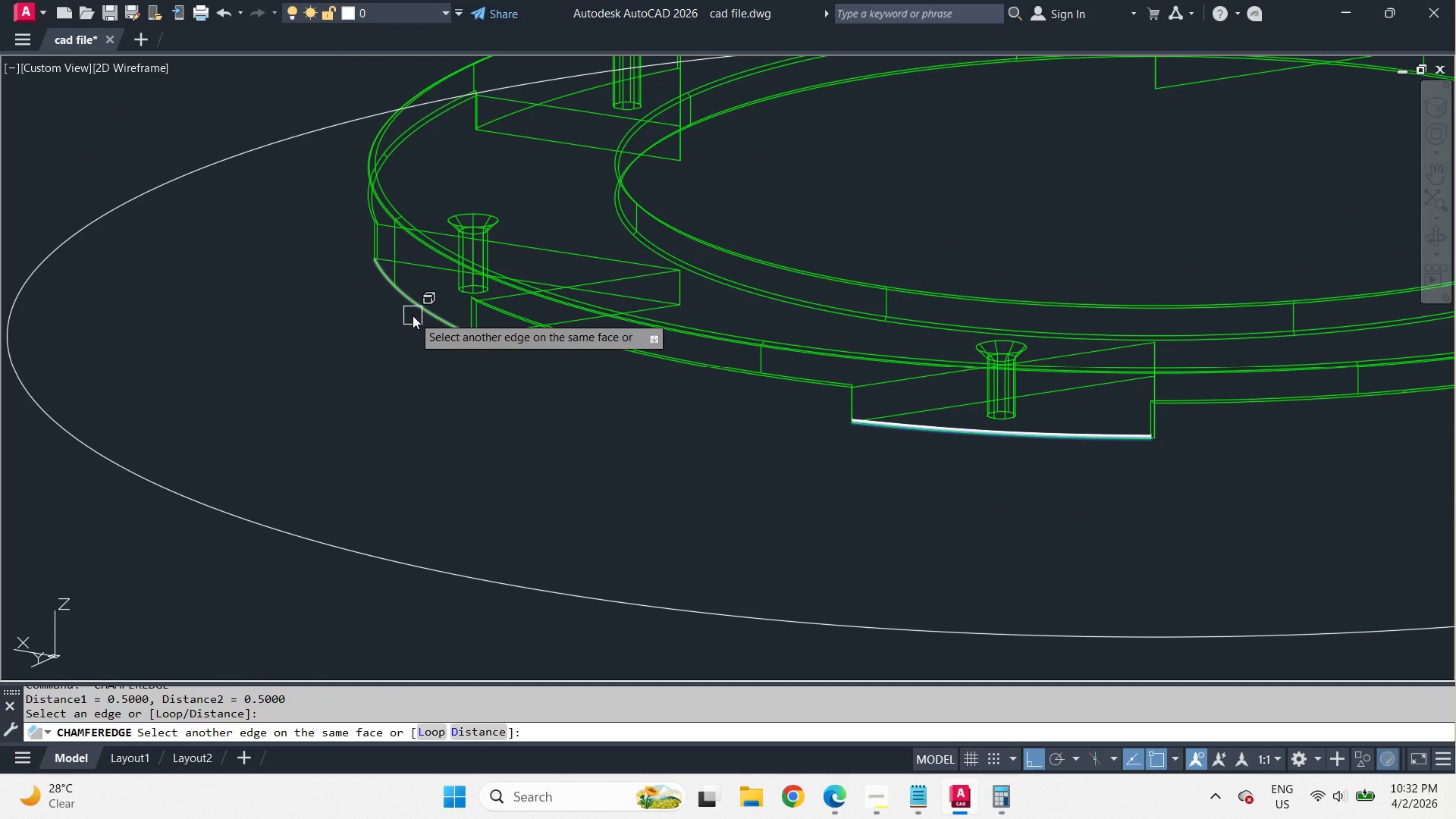 
left_click([492, 259])
 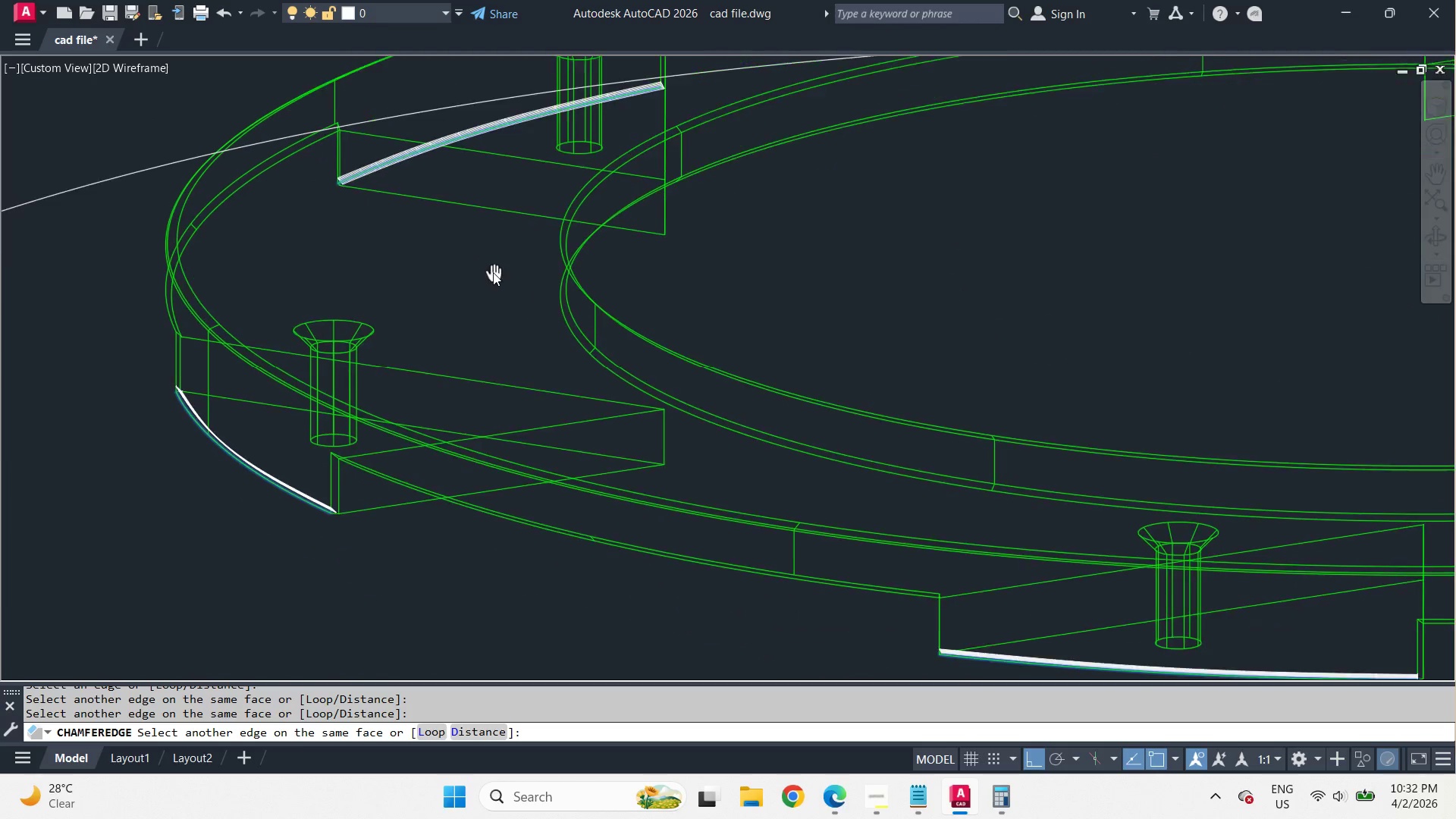 
scroll: coordinate [514, 282], scroll_direction: up, amount: 1.0
 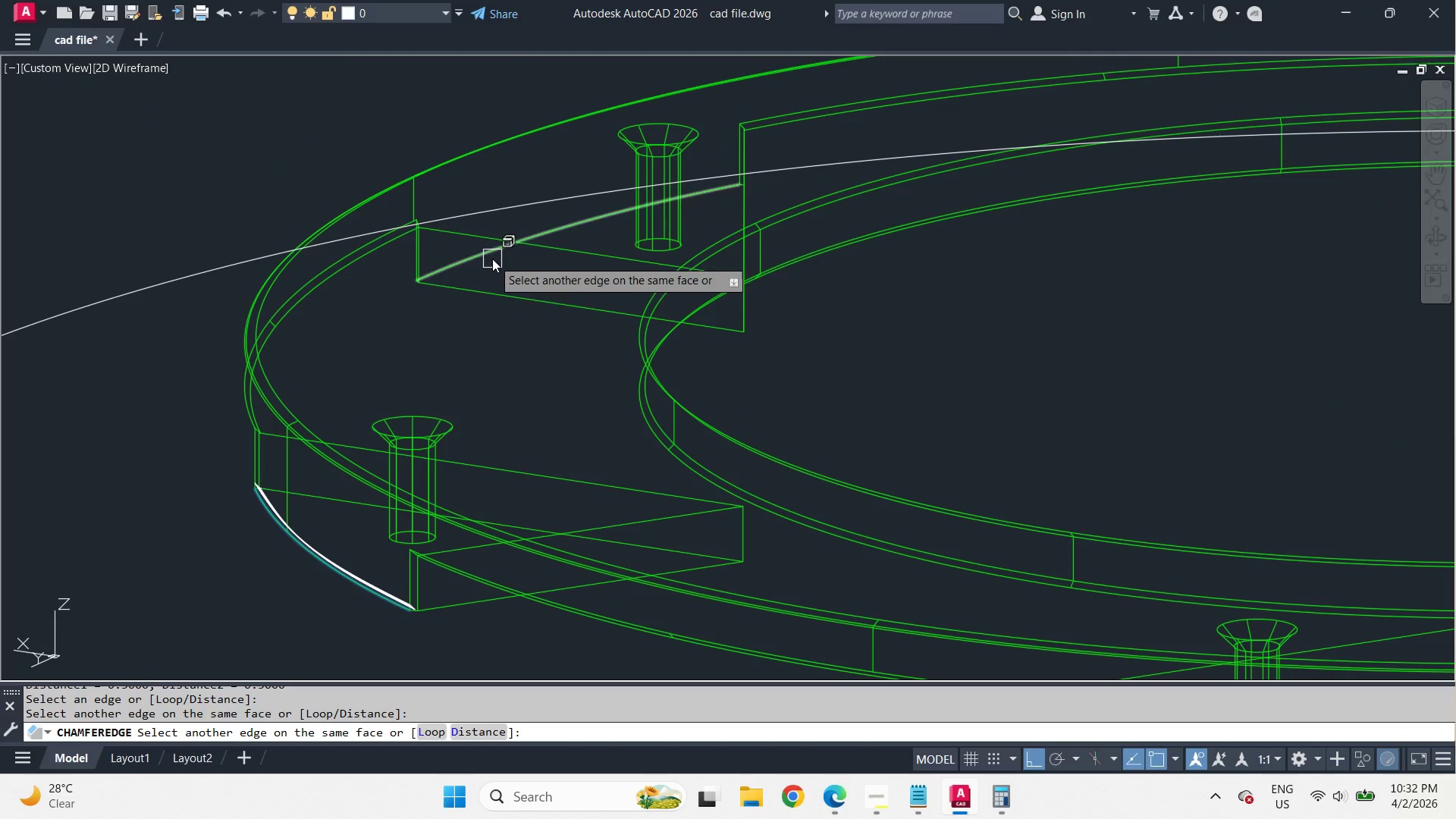 
wait(7.35)
 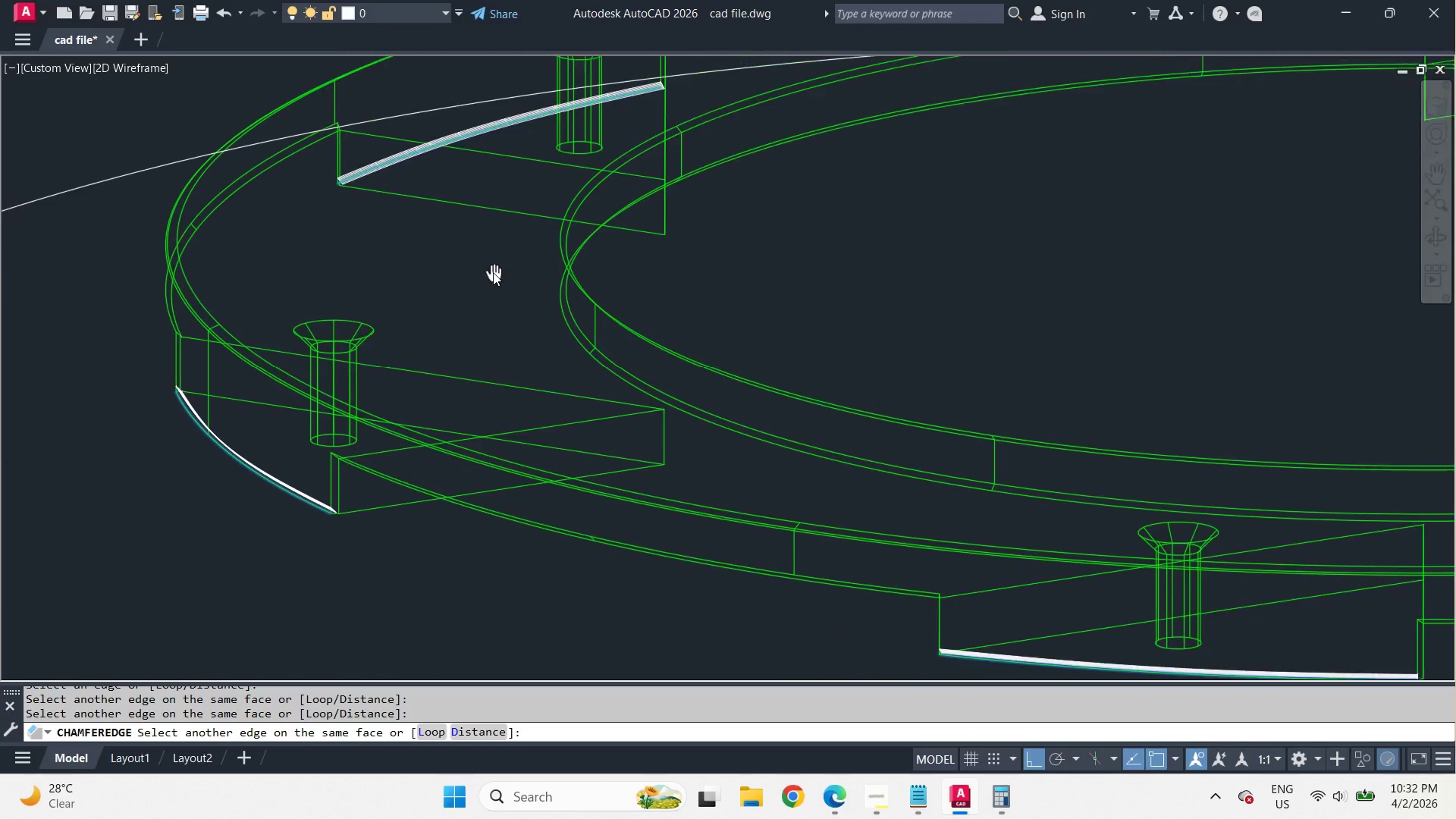 
left_click([503, 485])
 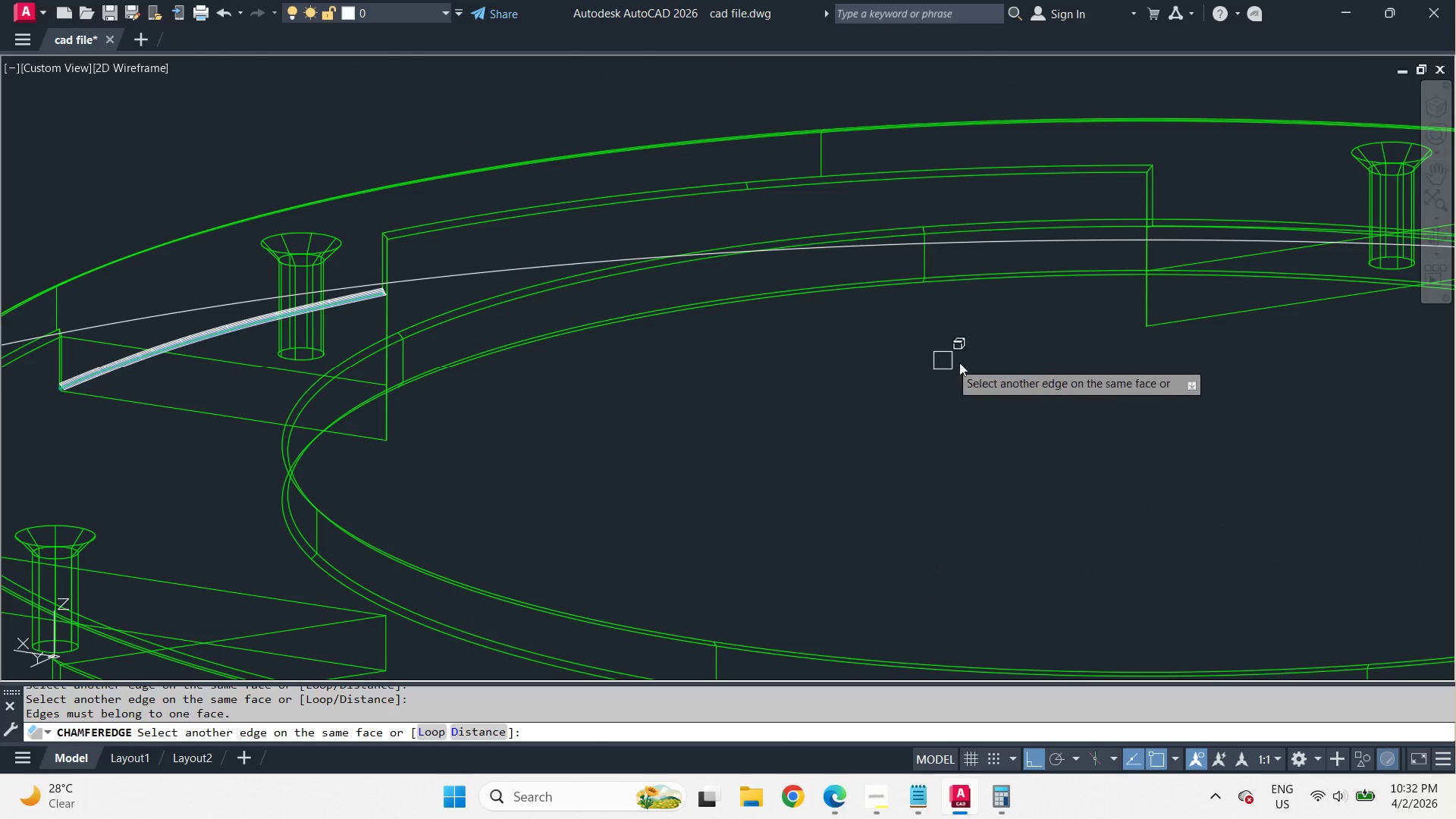 
left_click([896, 444])
 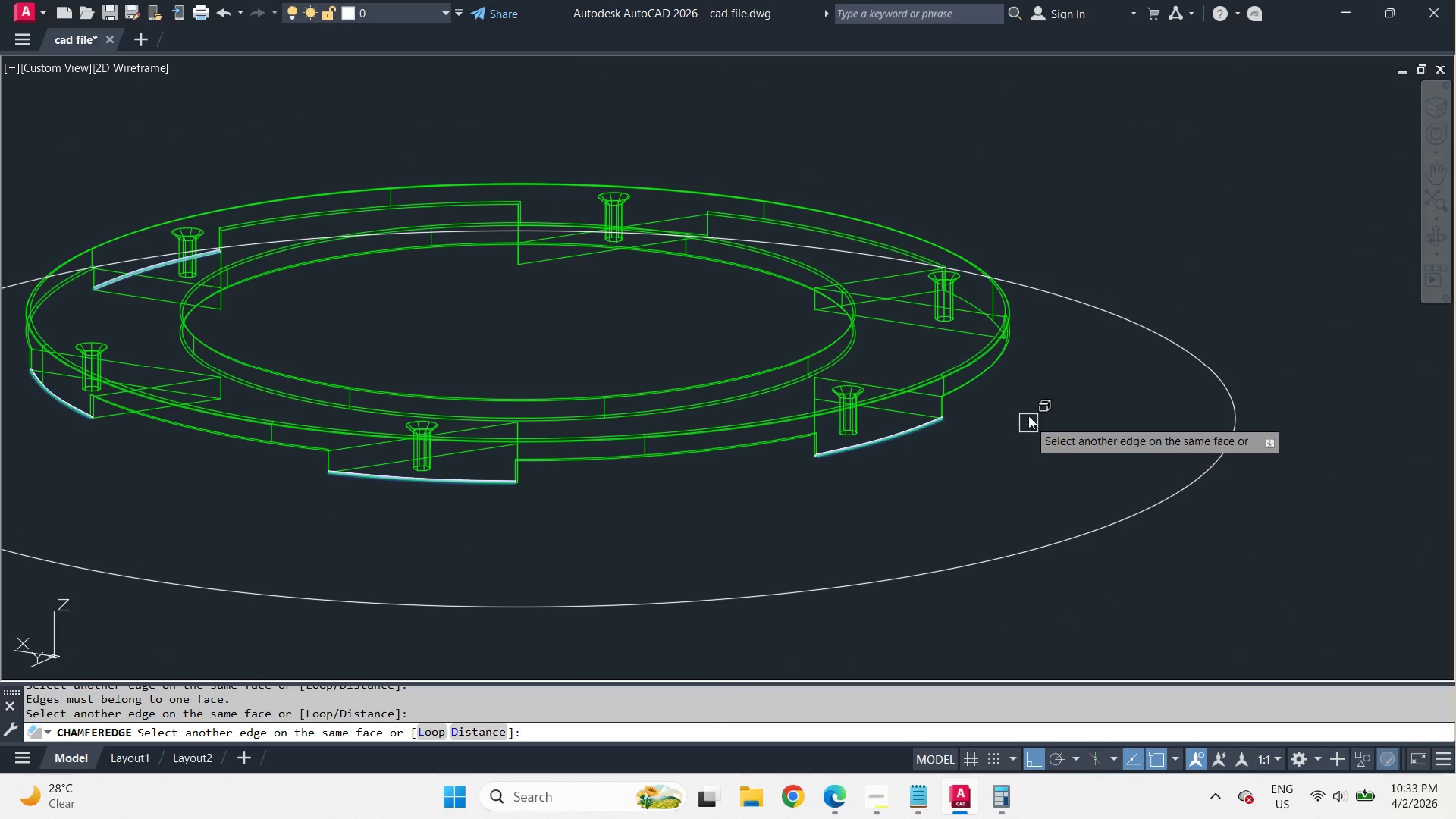 
hold_key(key=ShiftLeft, duration=1.08)
 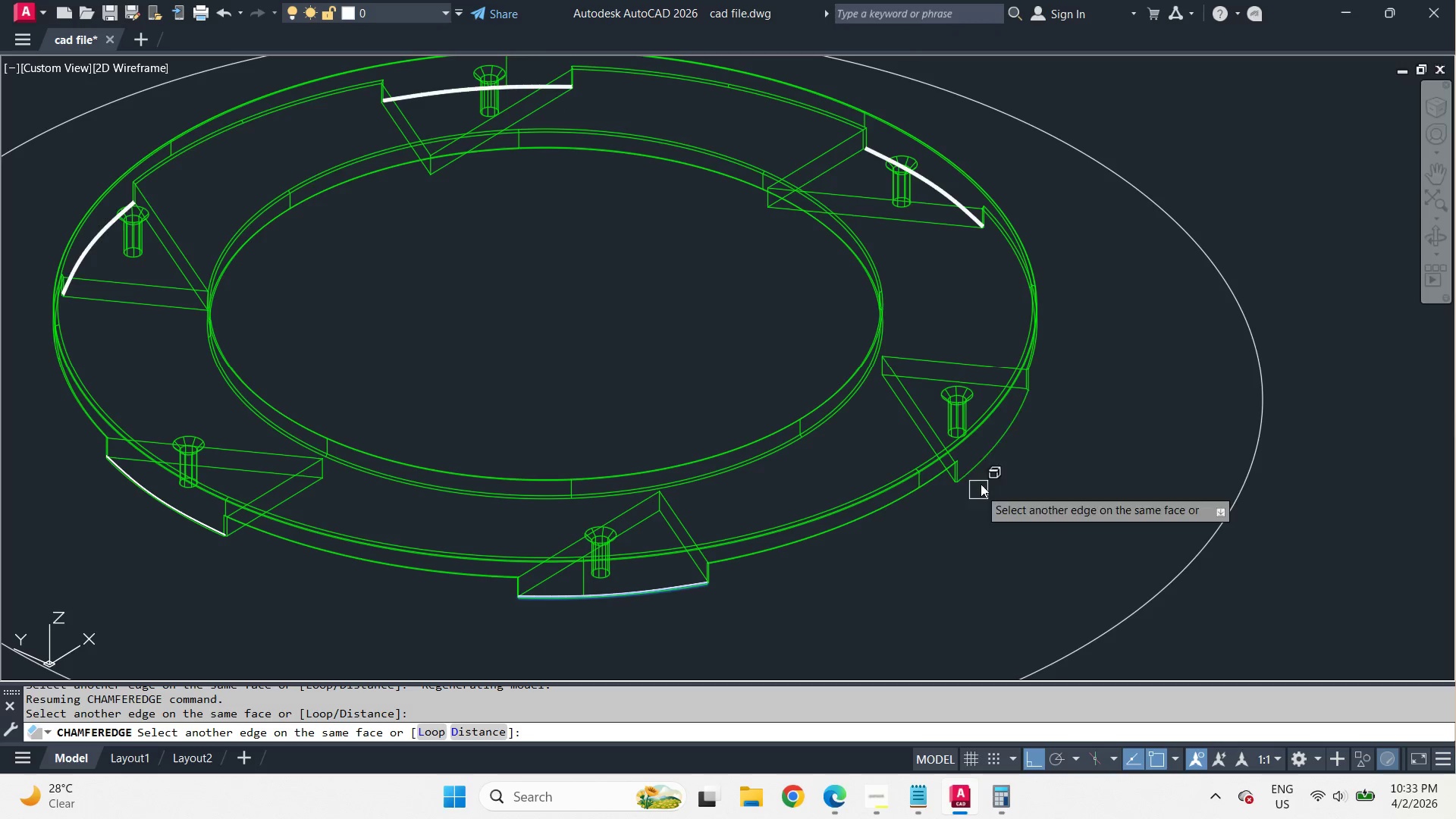 
scroll: coordinate [570, 246], scroll_direction: down, amount: 2.0
 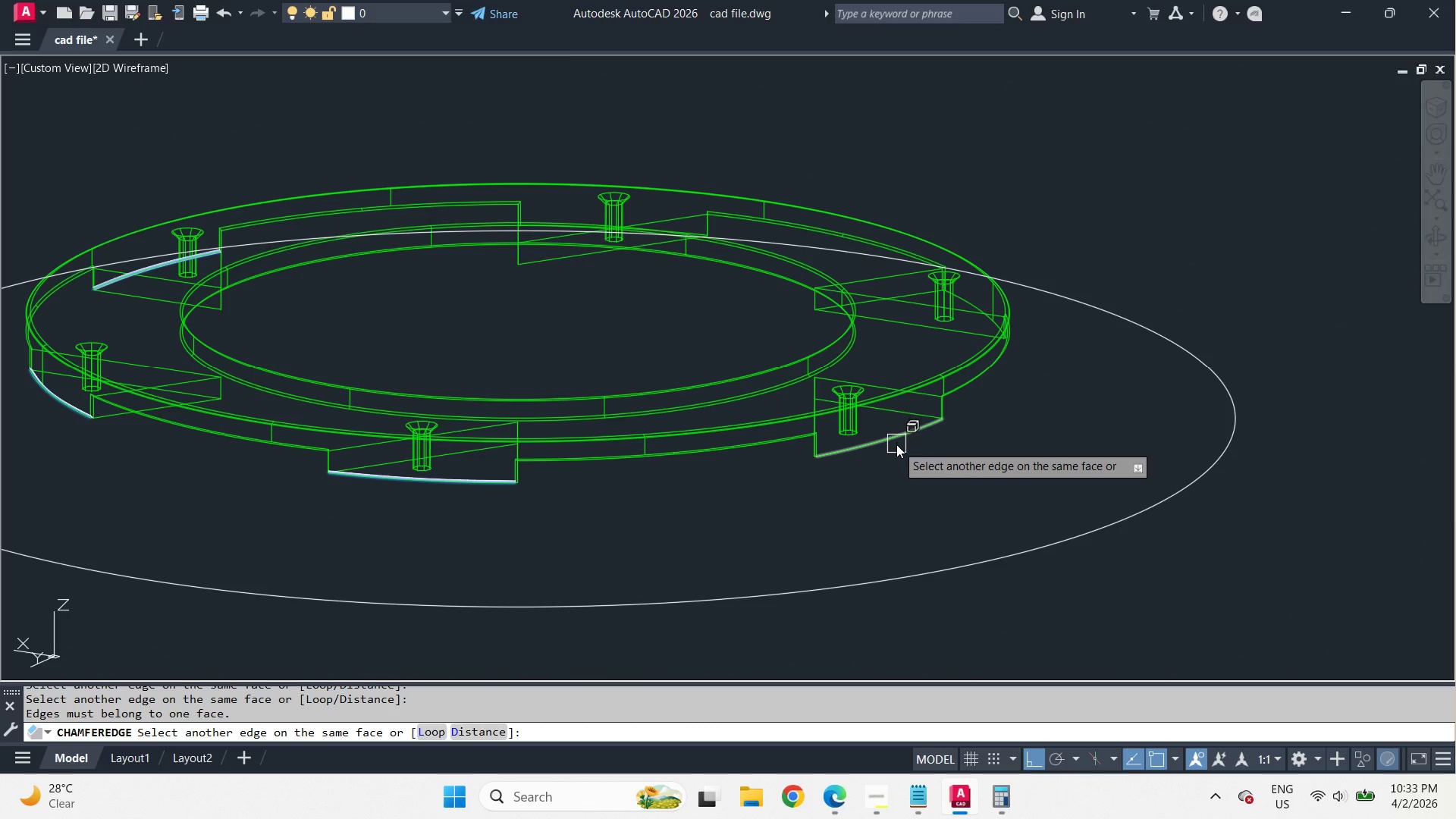 
left_click([998, 451])
 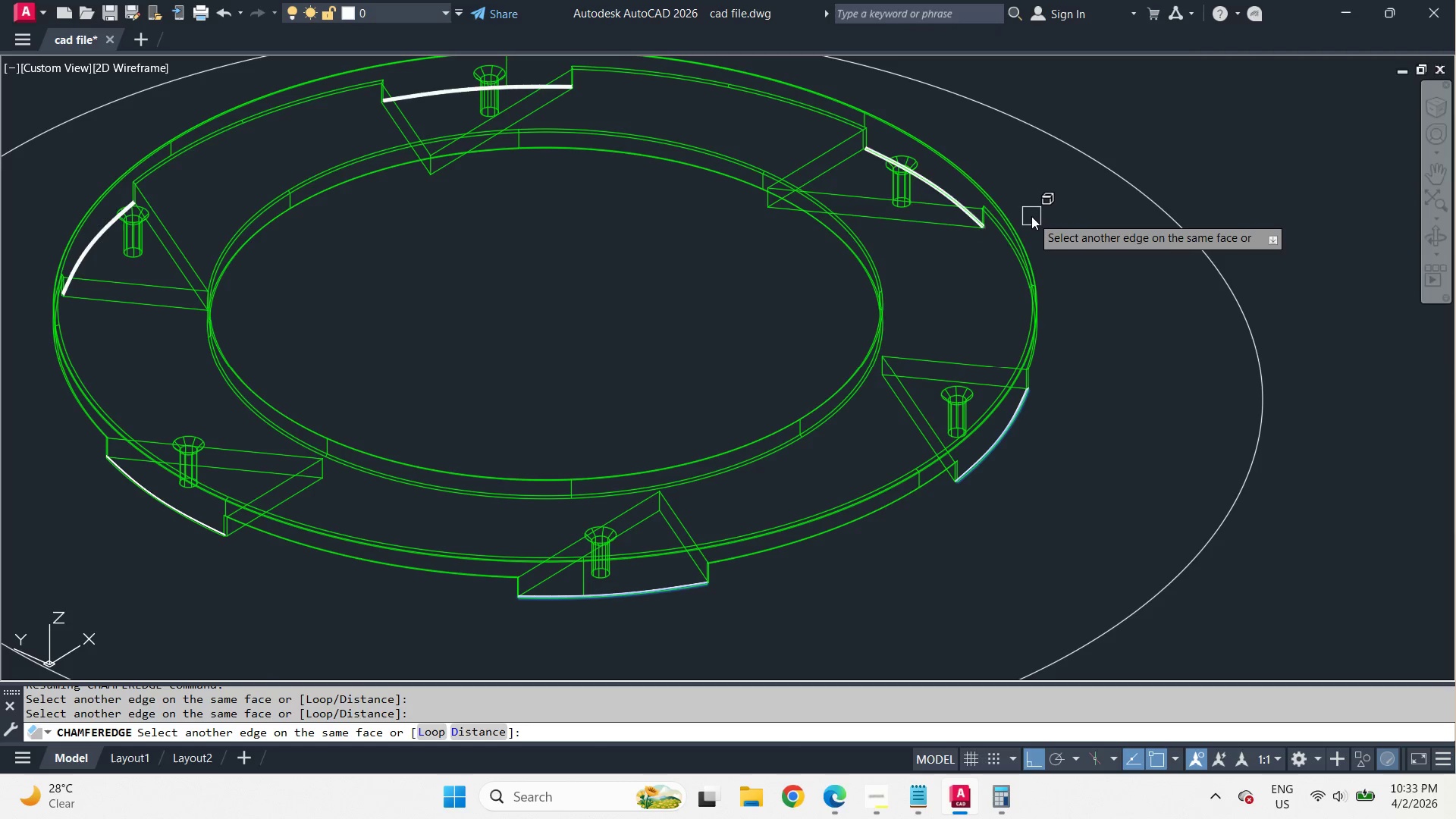 
key(Space)
 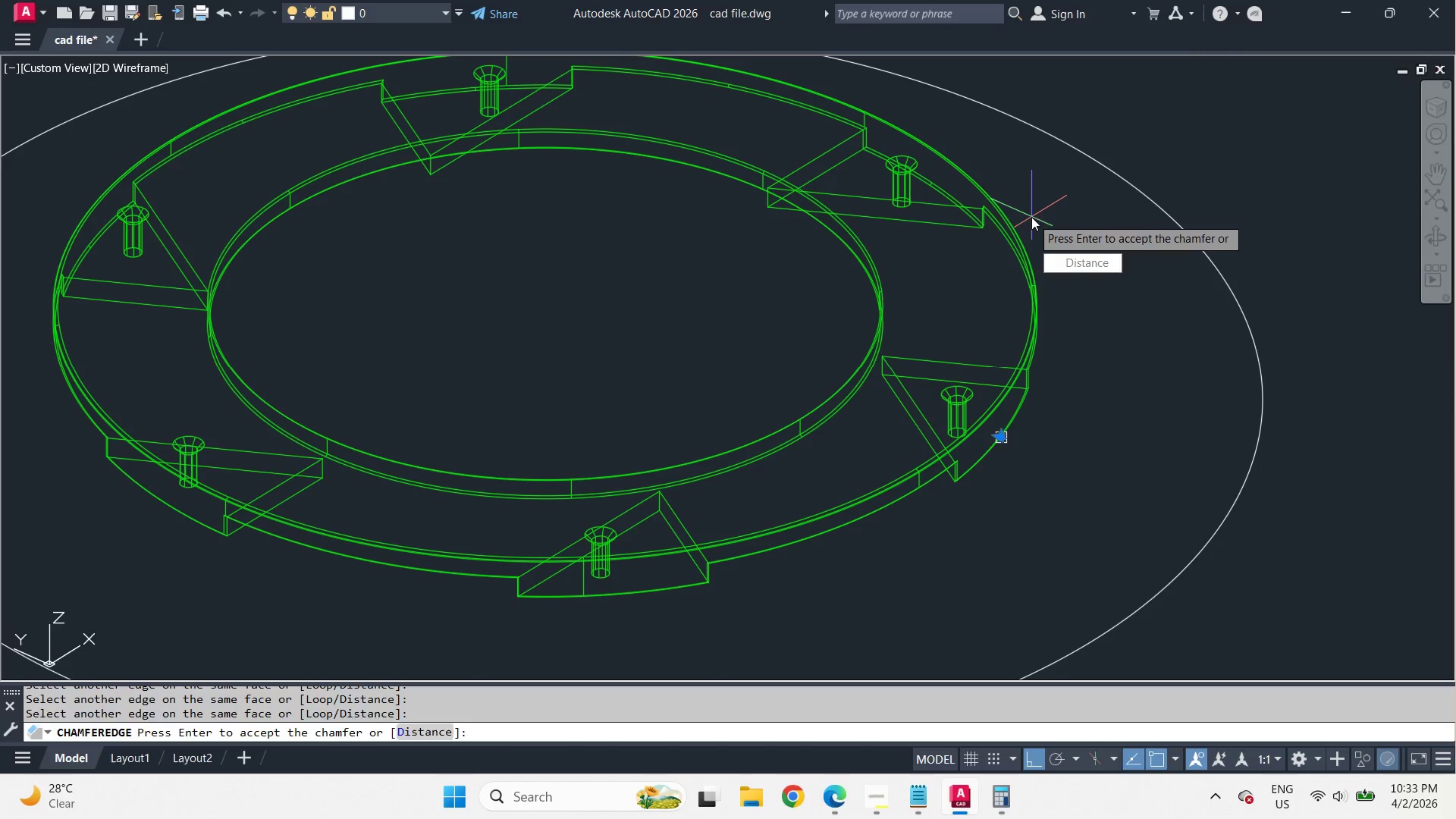 
key(Space)
 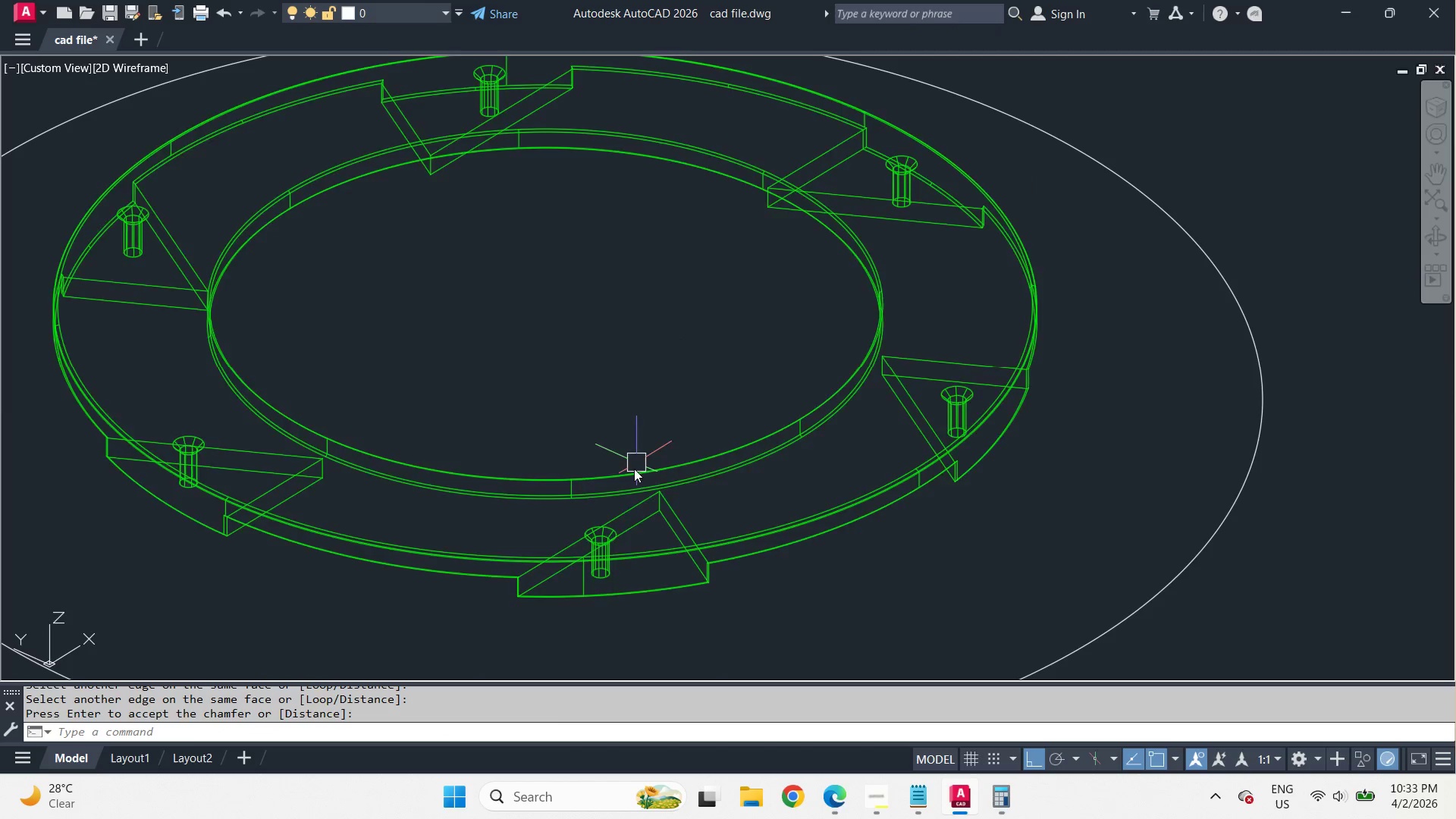 
hold_key(key=ShiftLeft, duration=1.98)
 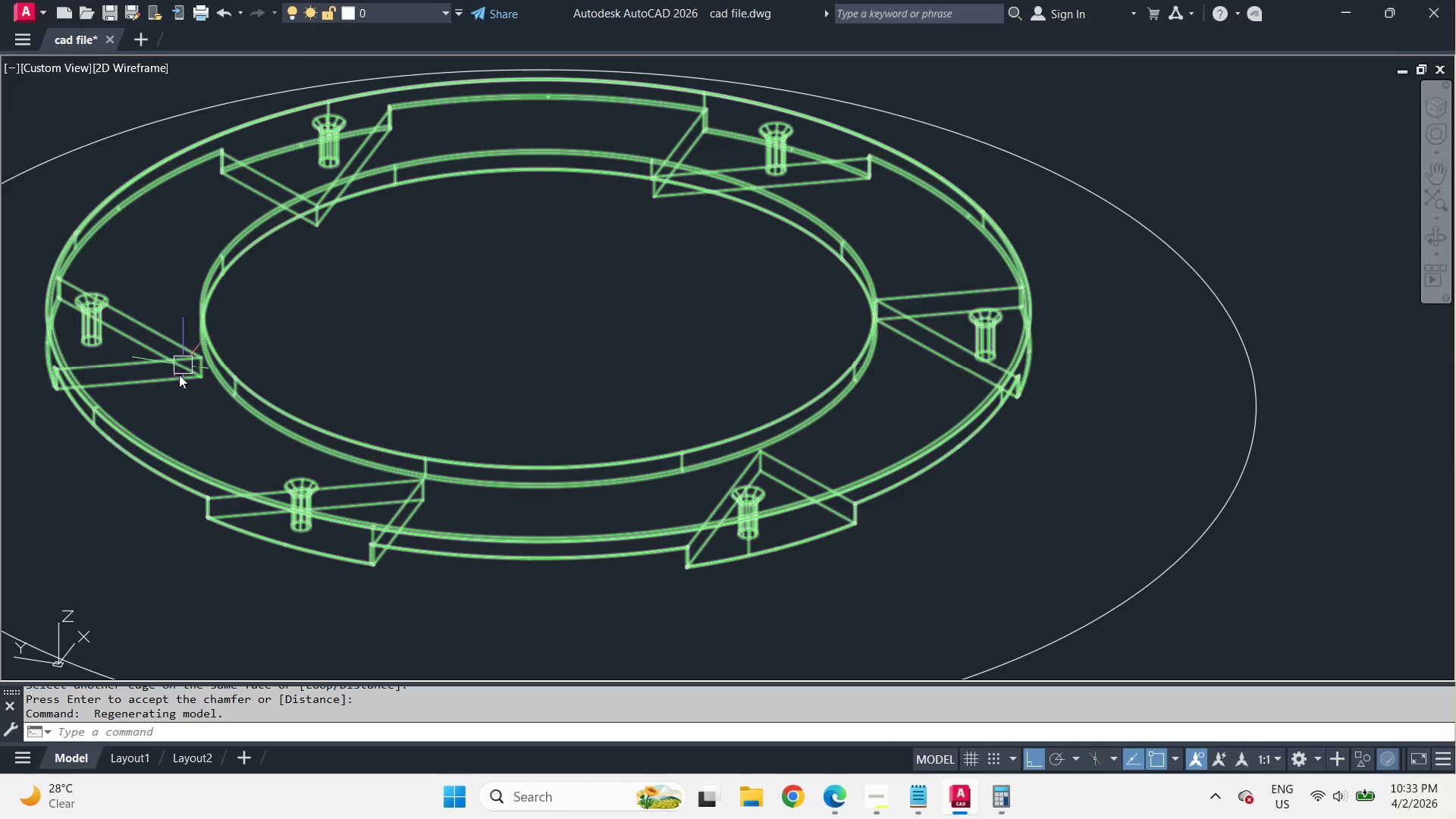 
key(Space)
 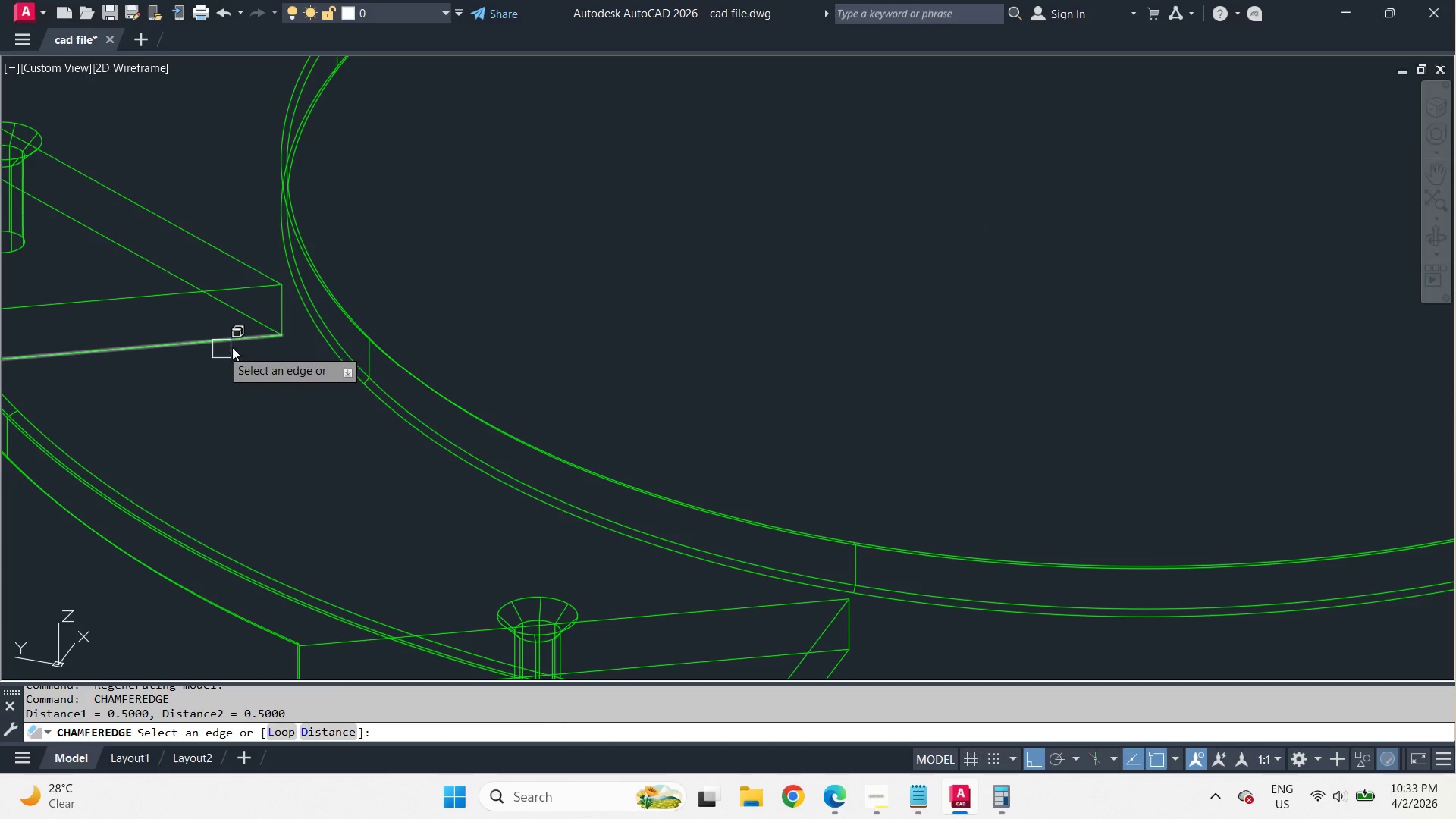 
scroll: coordinate [125, 407], scroll_direction: up, amount: 2.0
 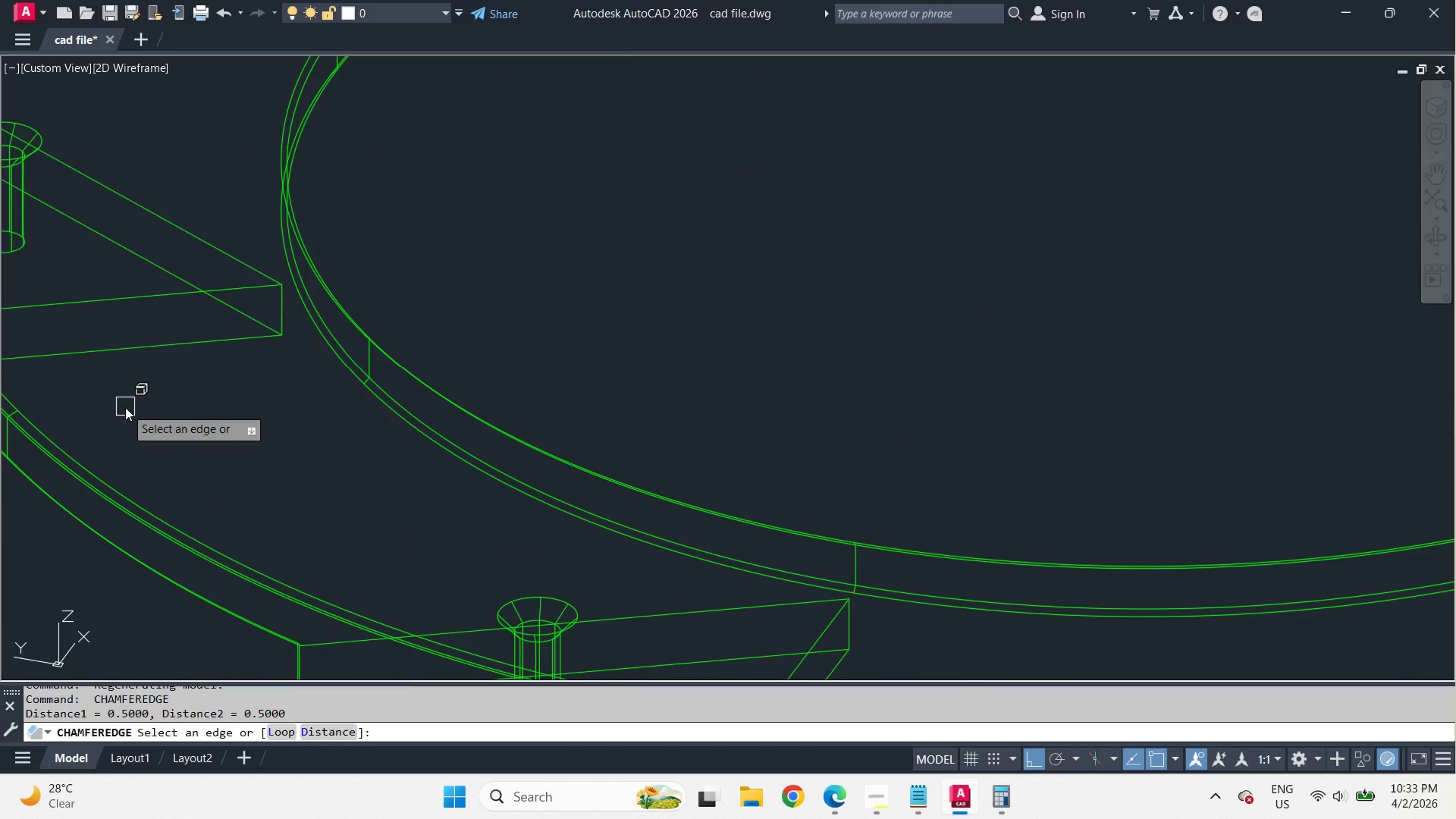 
scroll: coordinate [520, 213], scroll_direction: down, amount: 2.0
 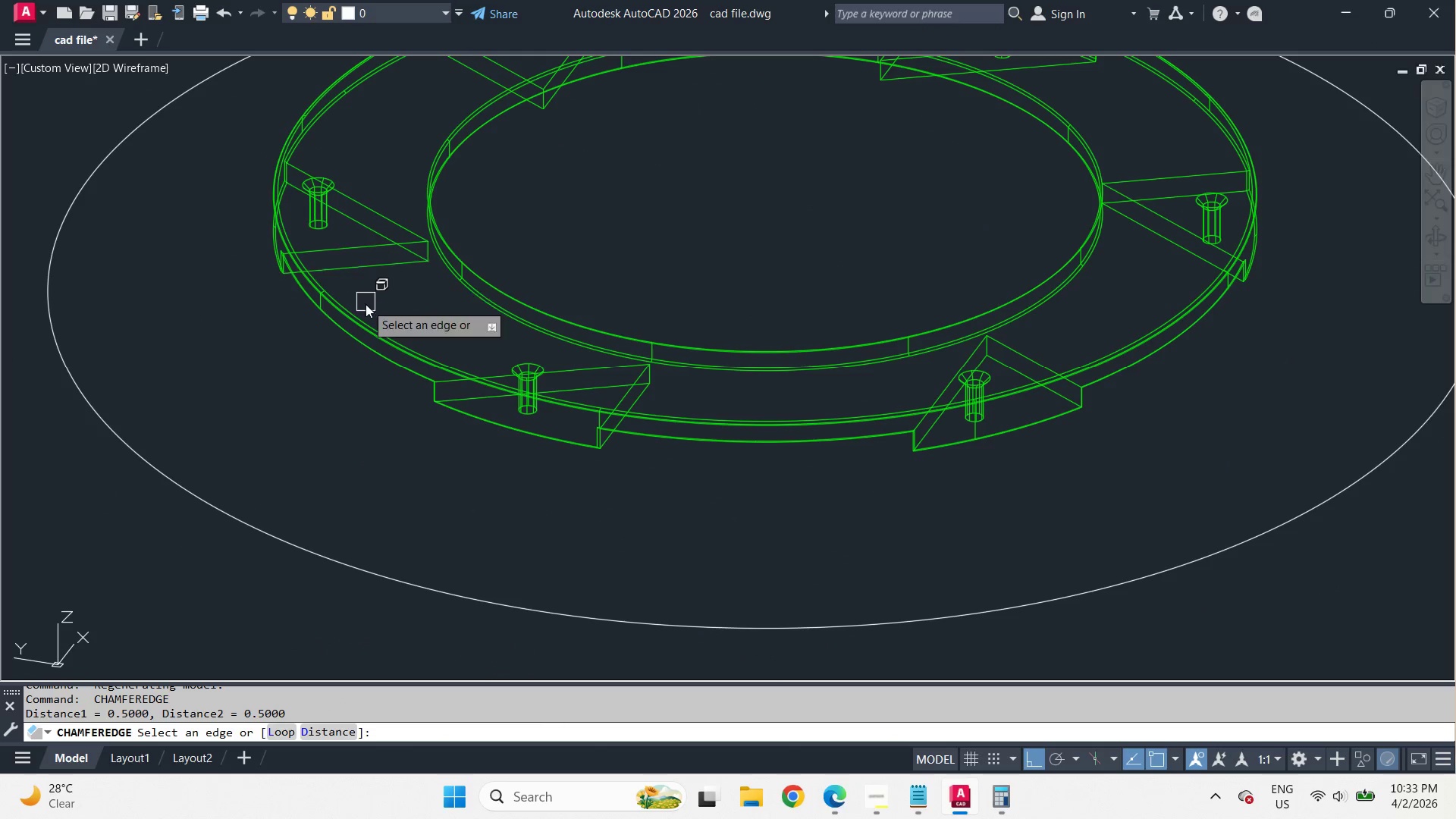 
left_click([428, 232])
 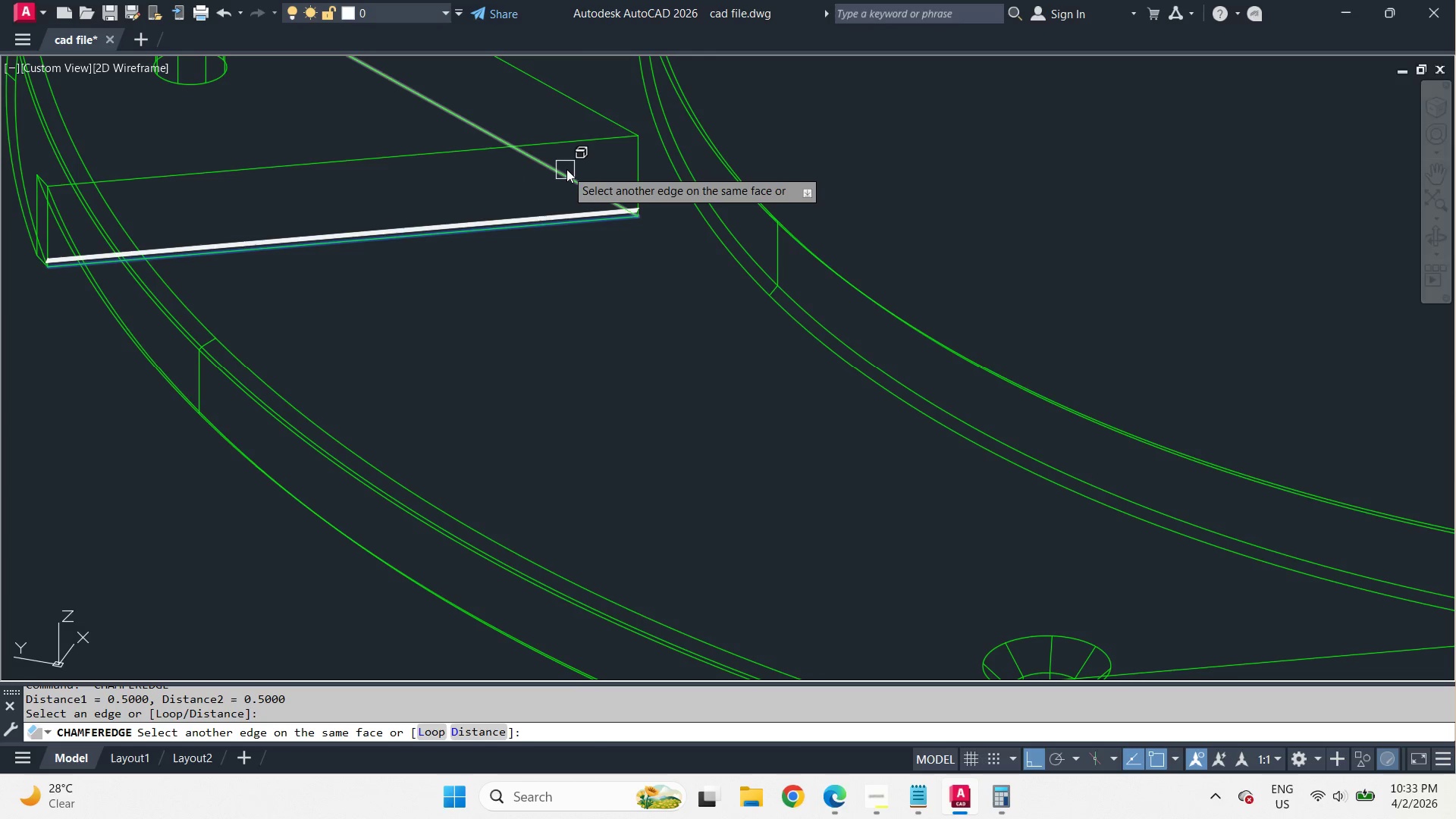 
scroll: coordinate [358, 275], scroll_direction: up, amount: 3.0
 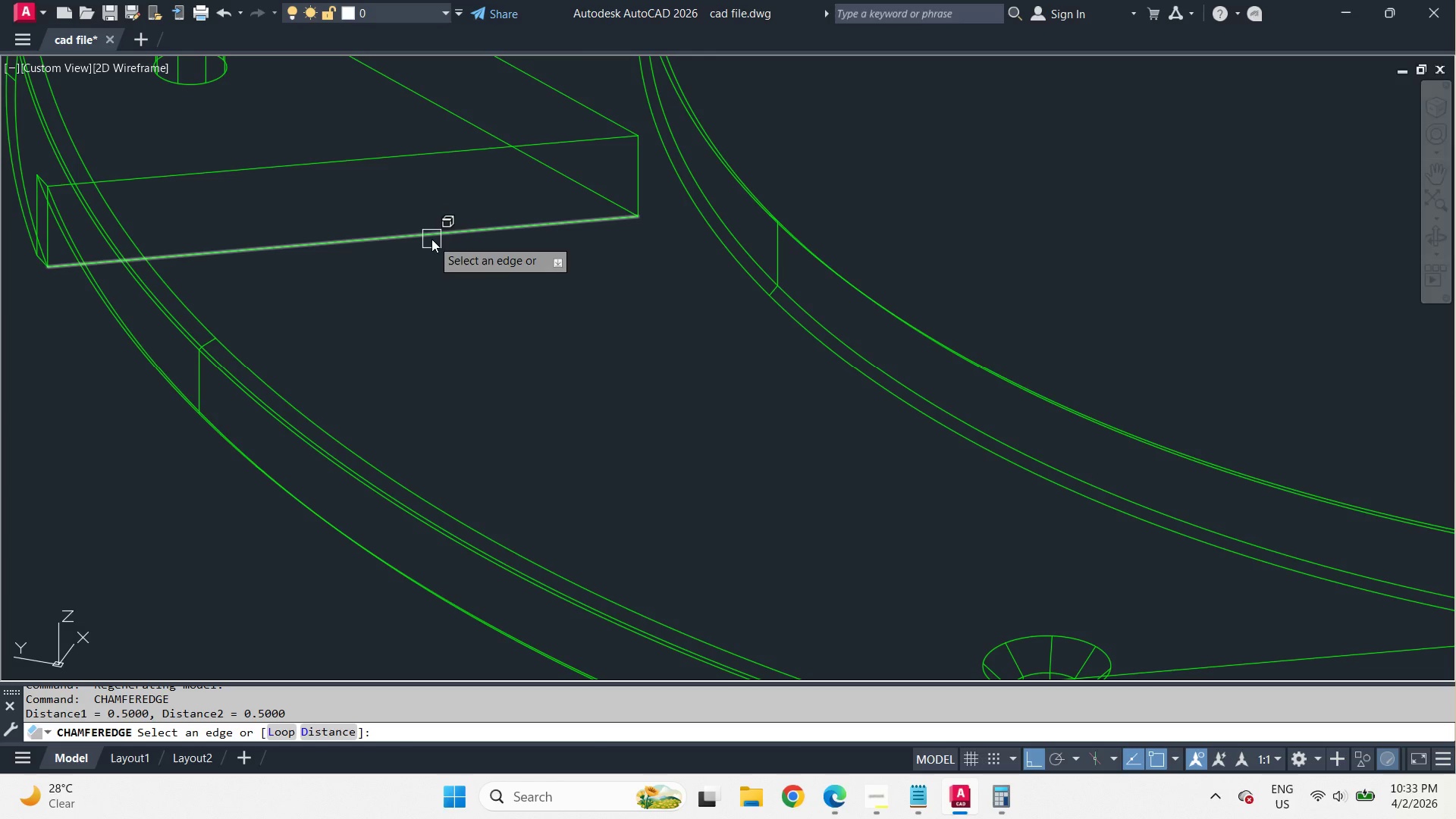 
left_click([566, 181])
 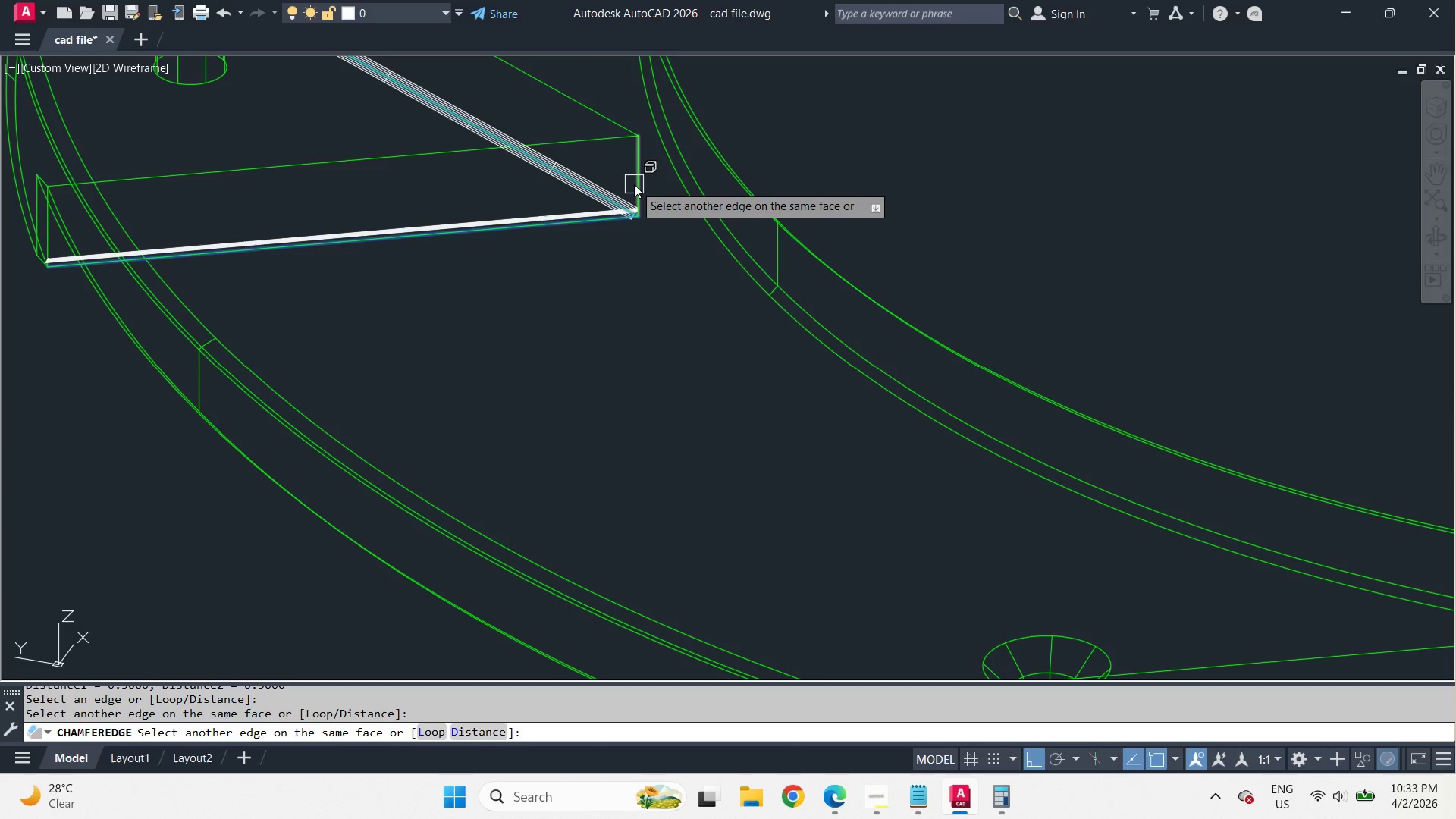 
left_click([634, 184])
 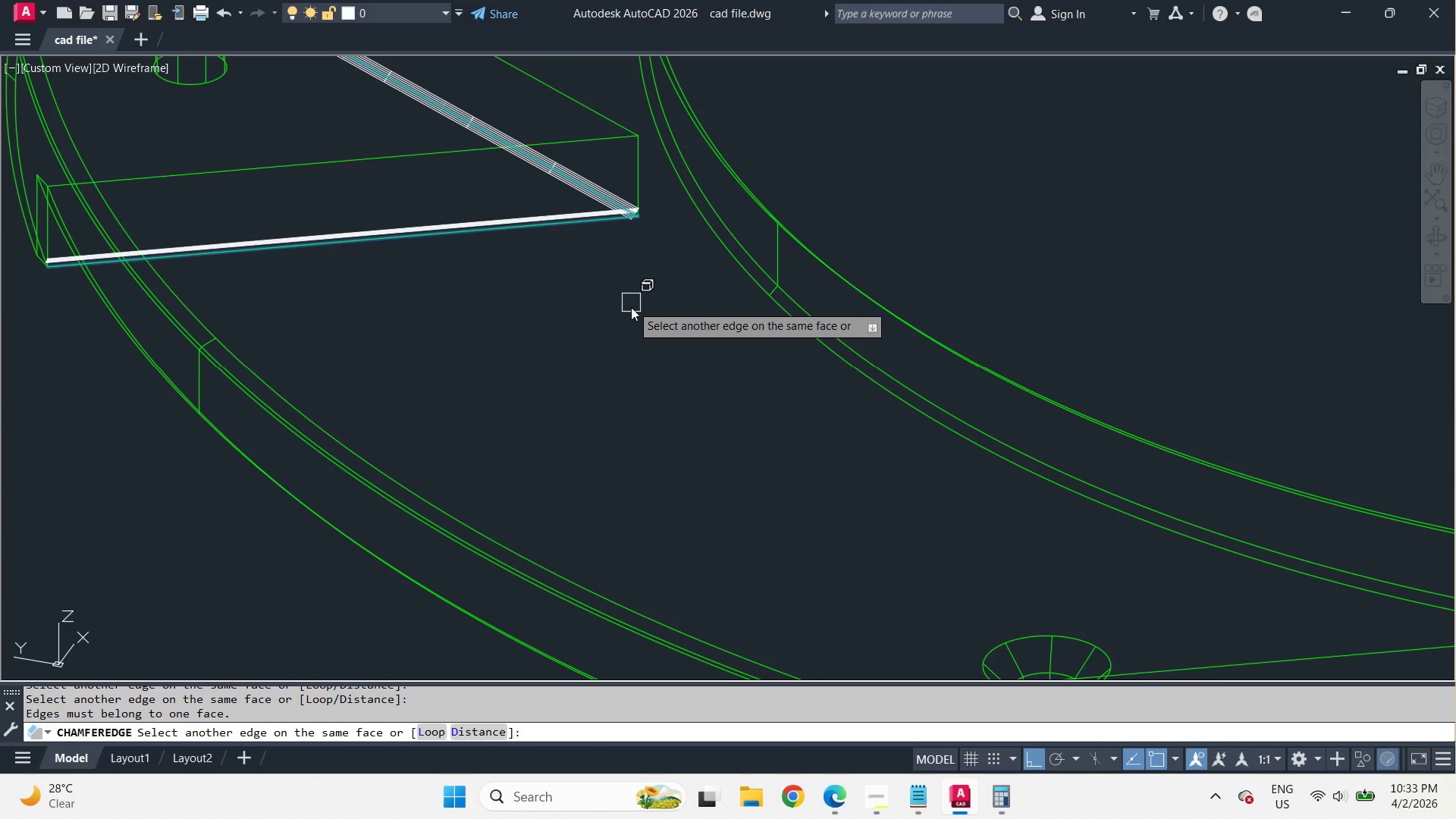 
left_click([903, 481])
 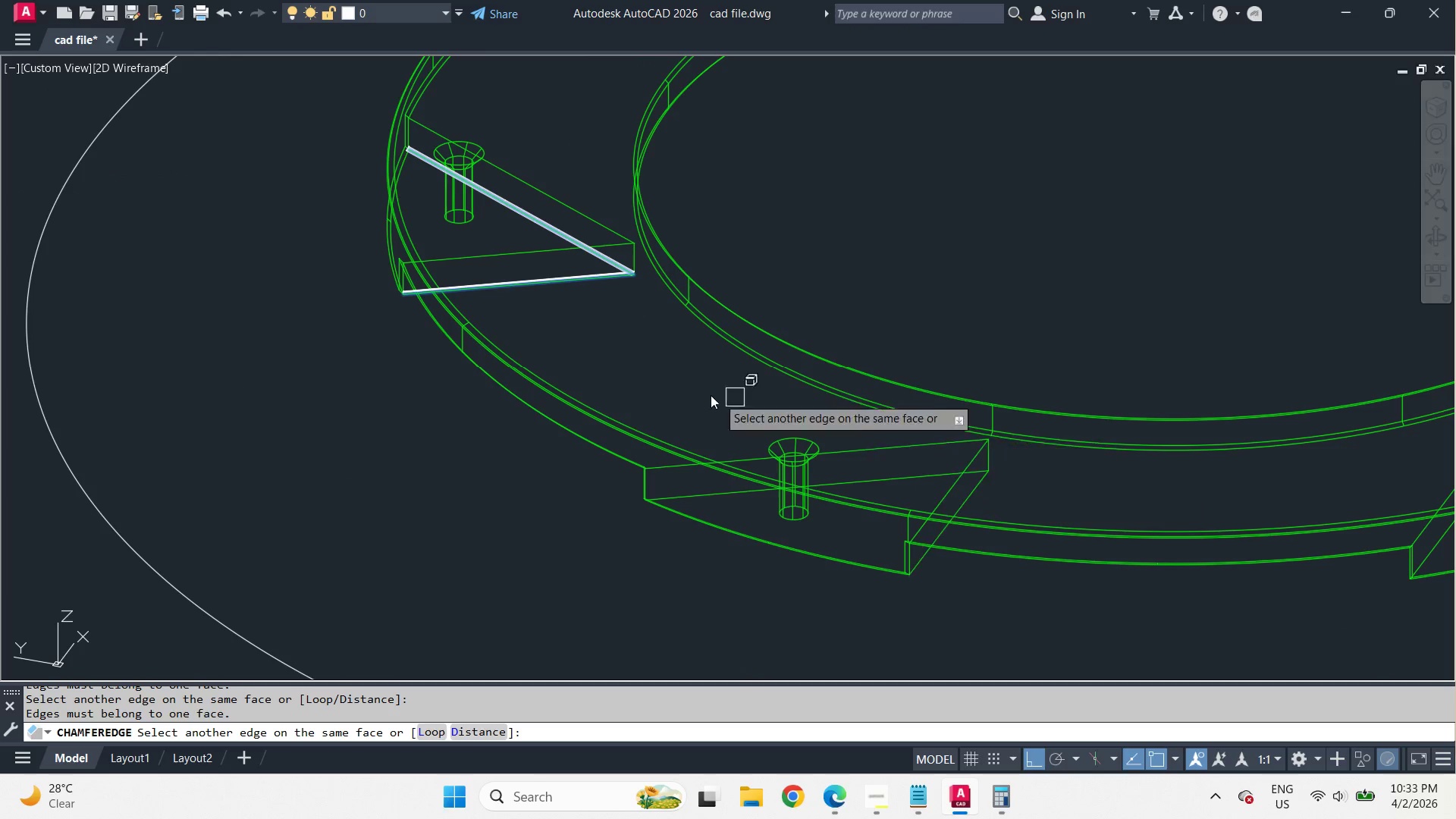 
scroll: coordinate [631, 311], scroll_direction: down, amount: 2.0
 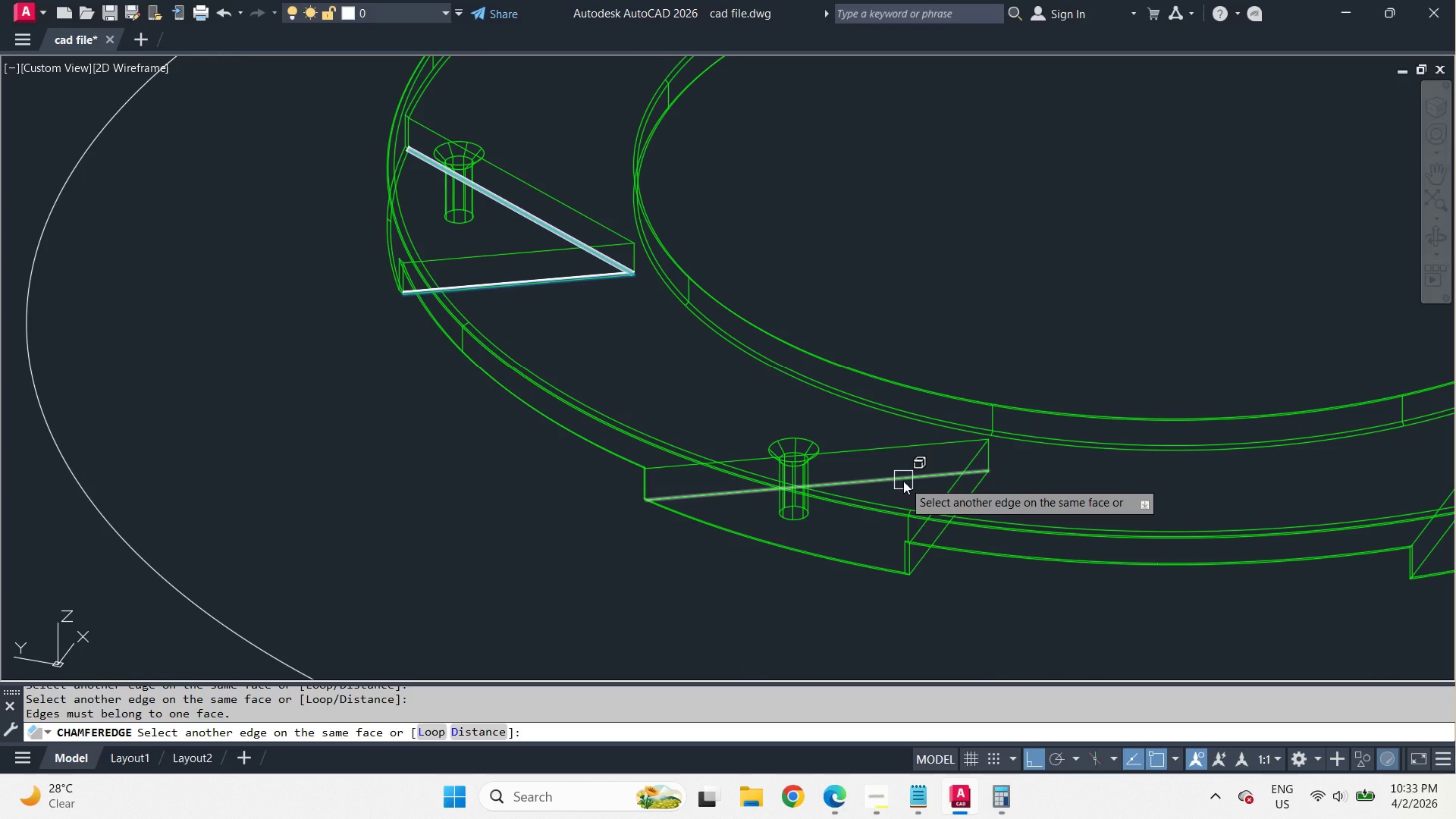 
key(Space)
 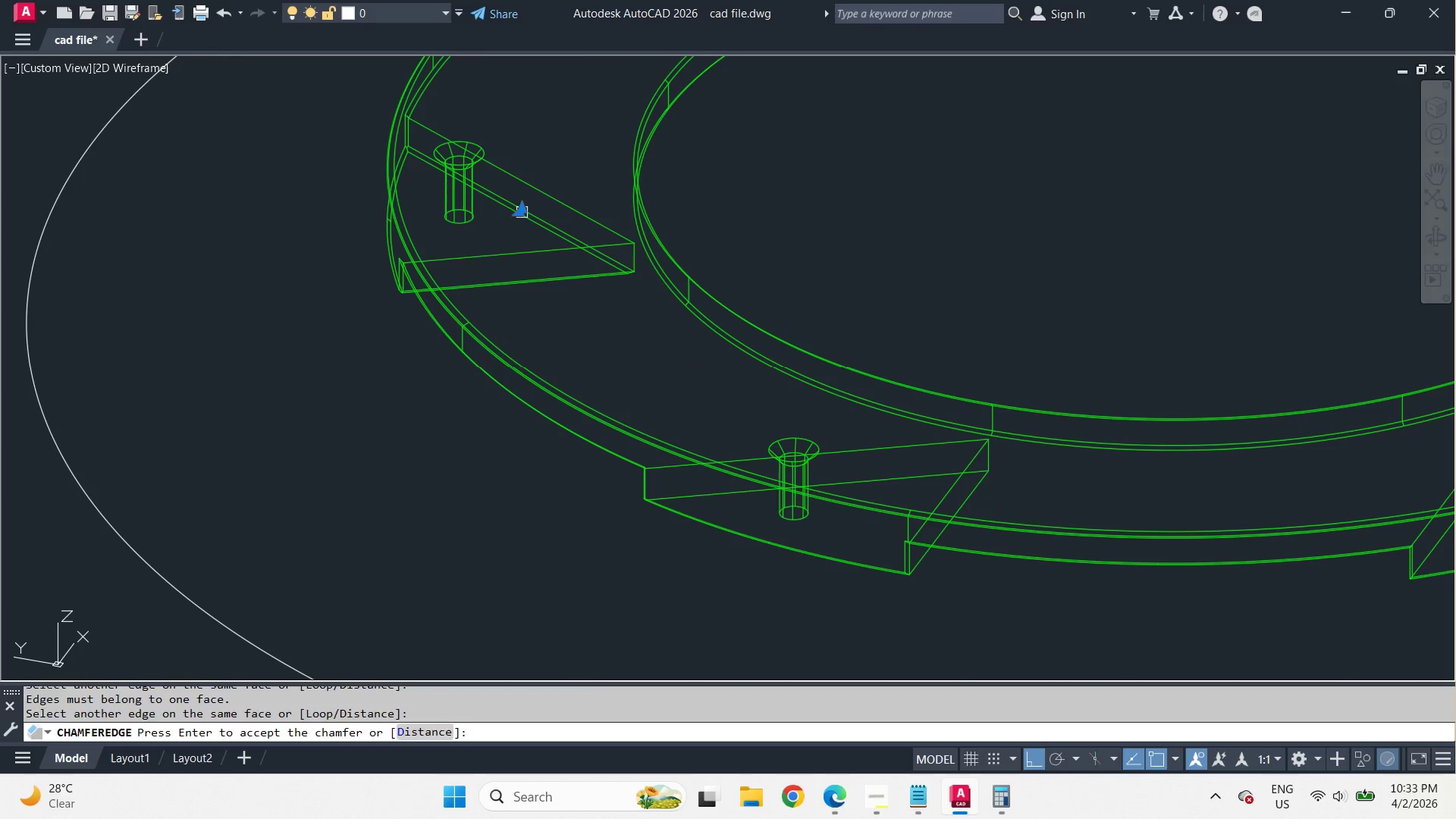 
key(Space)
 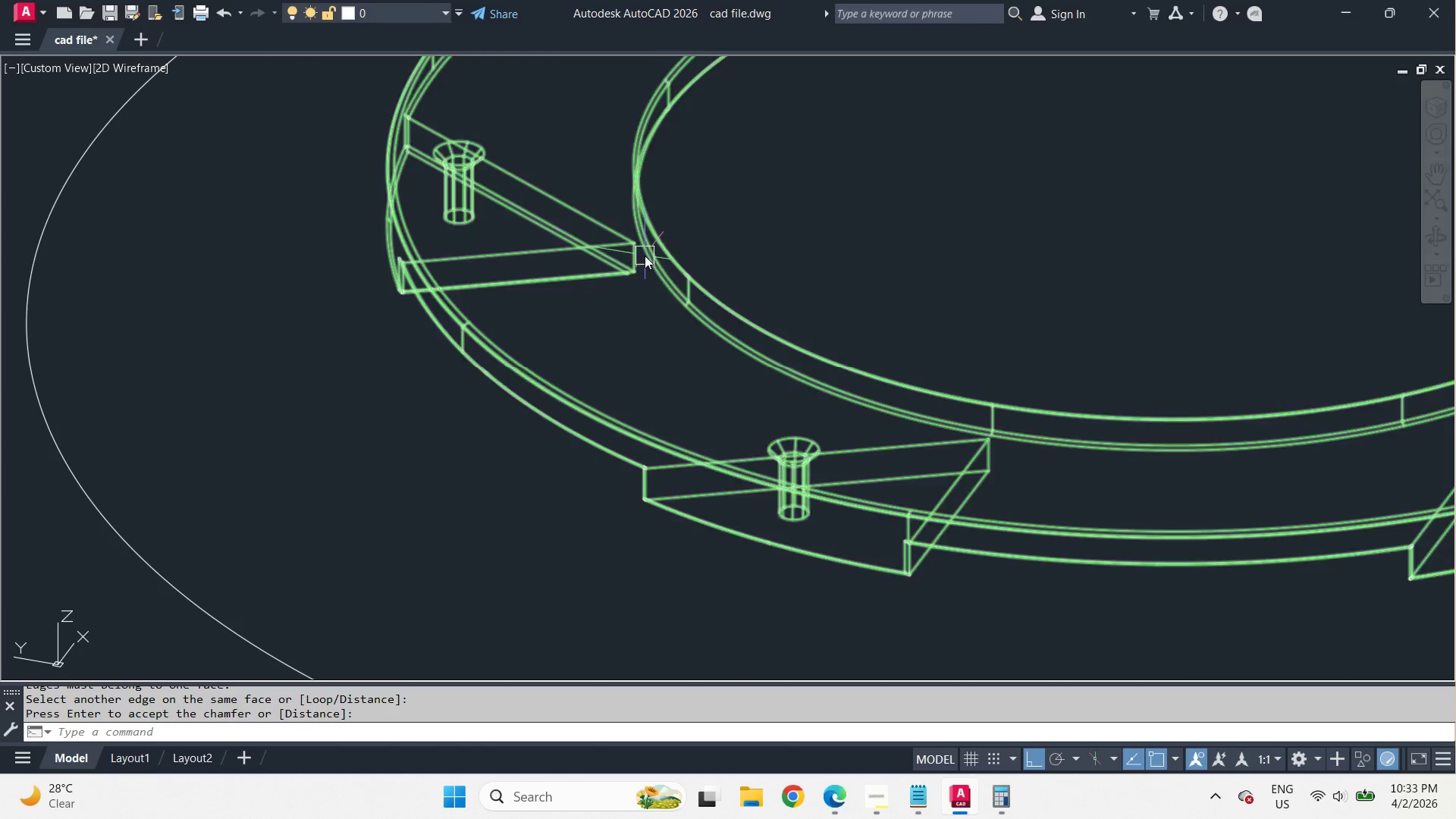 
key(Space)
 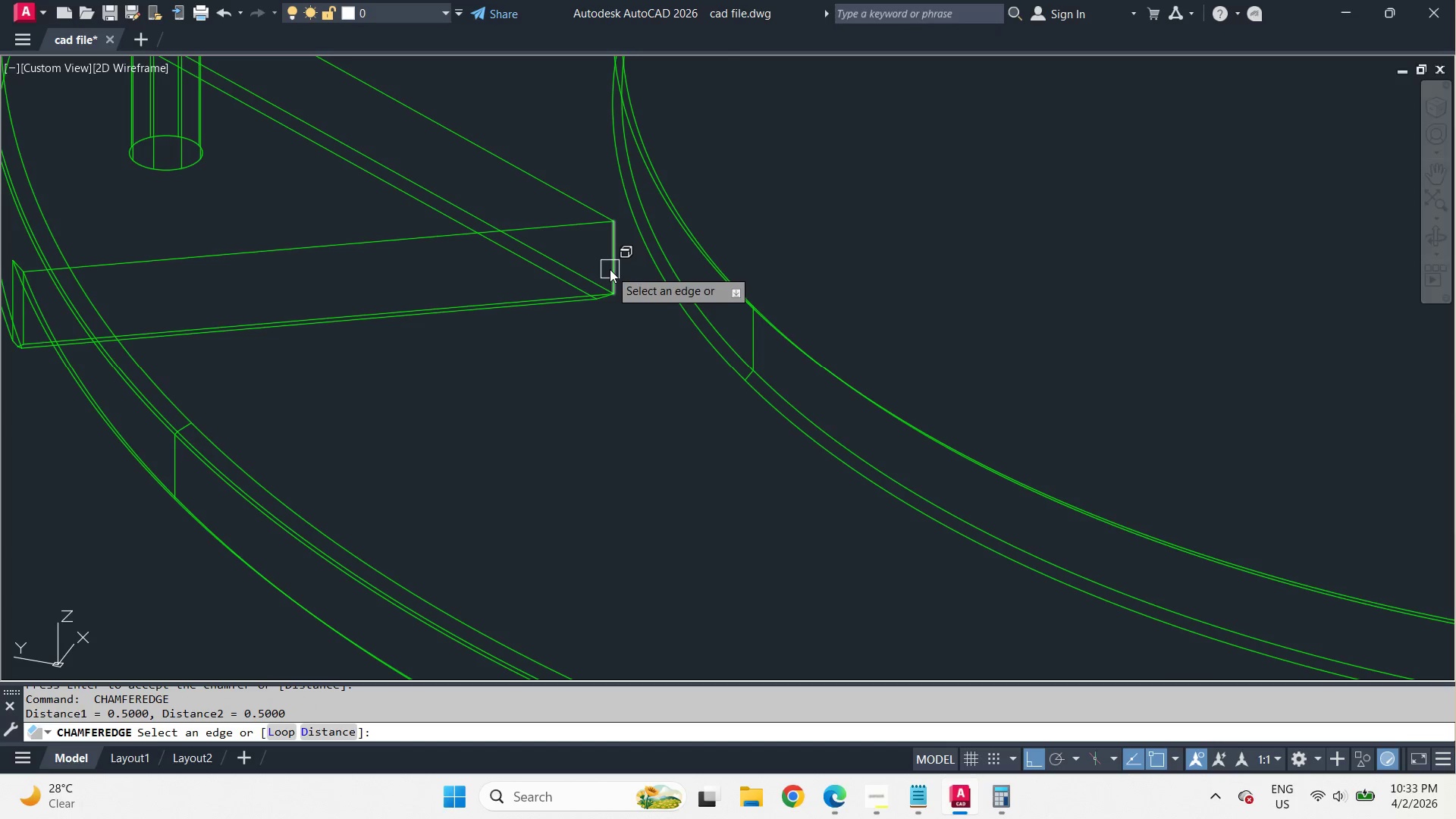 
left_click([610, 269])
 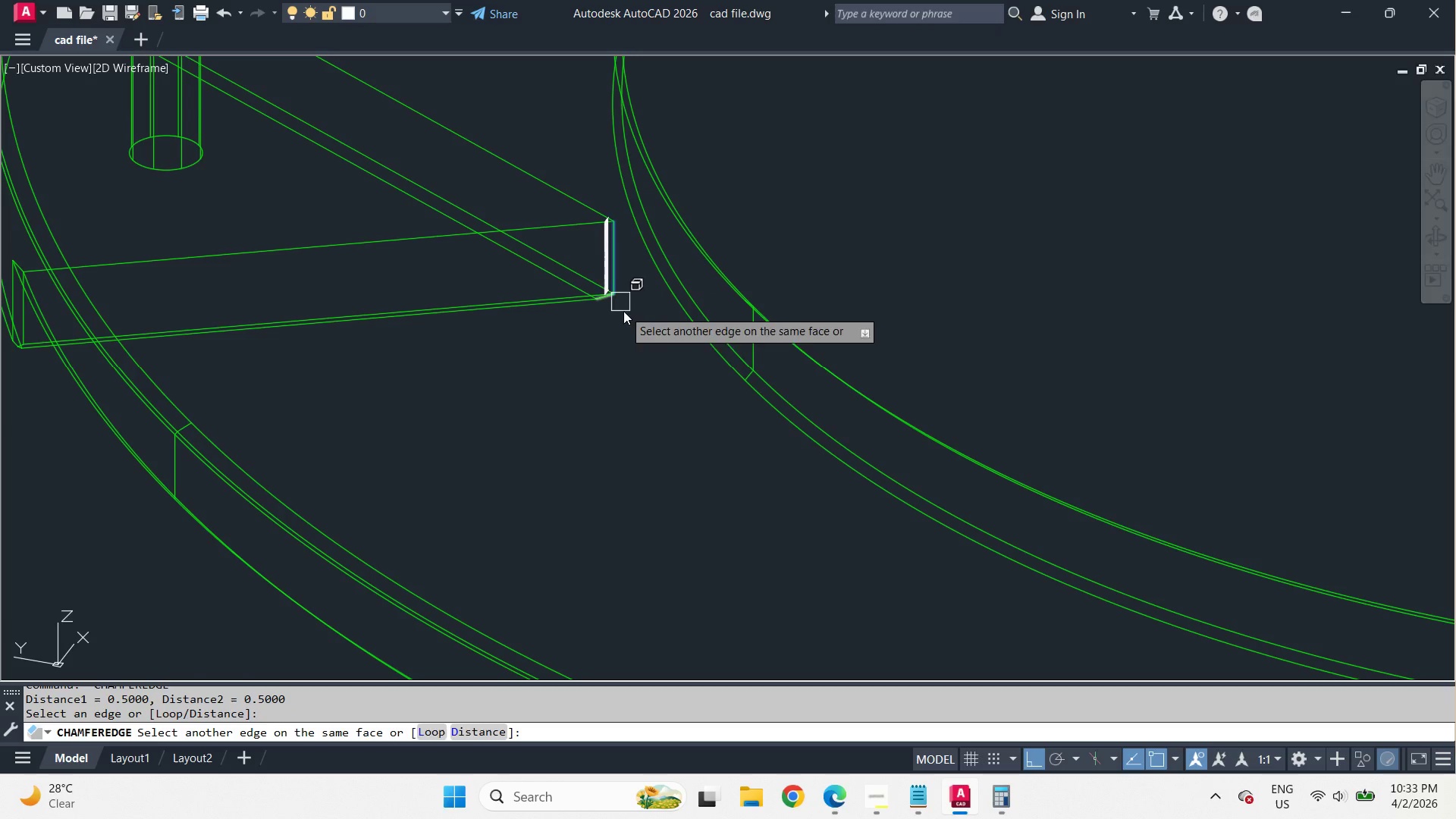 
key(Space)
 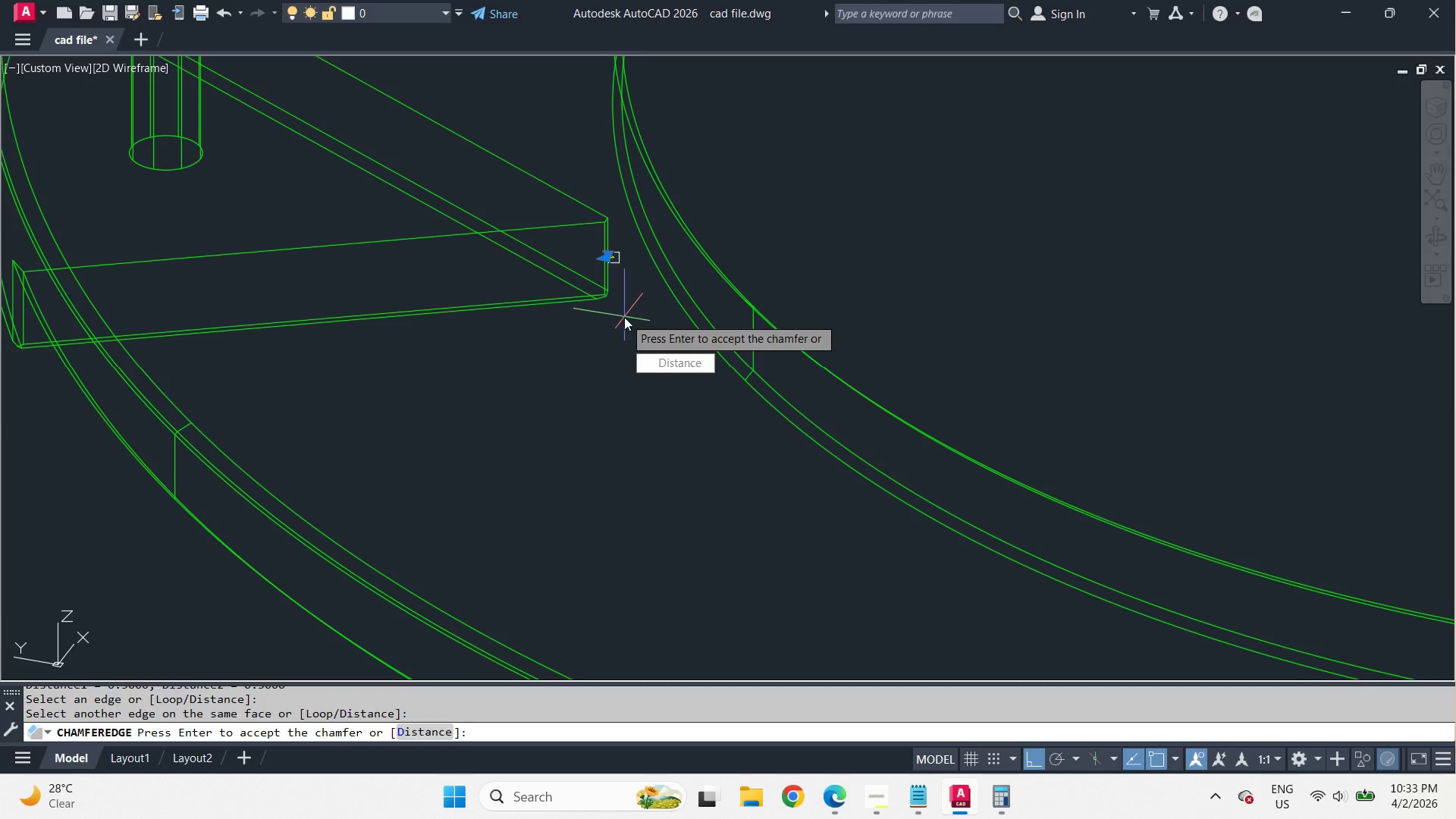 
key(Space)
 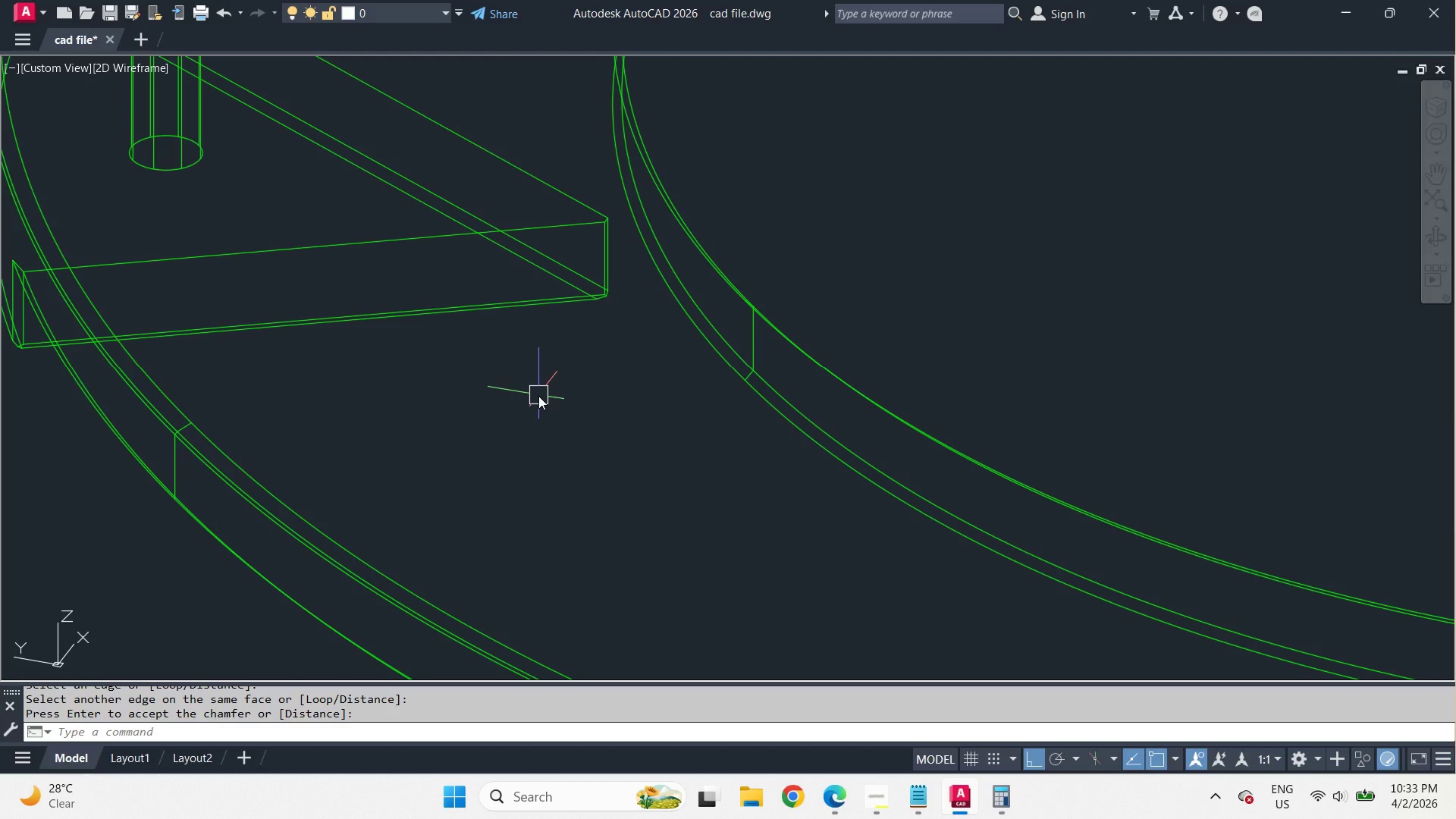 
scroll: coordinate [645, 256], scroll_direction: up, amount: 2.0
 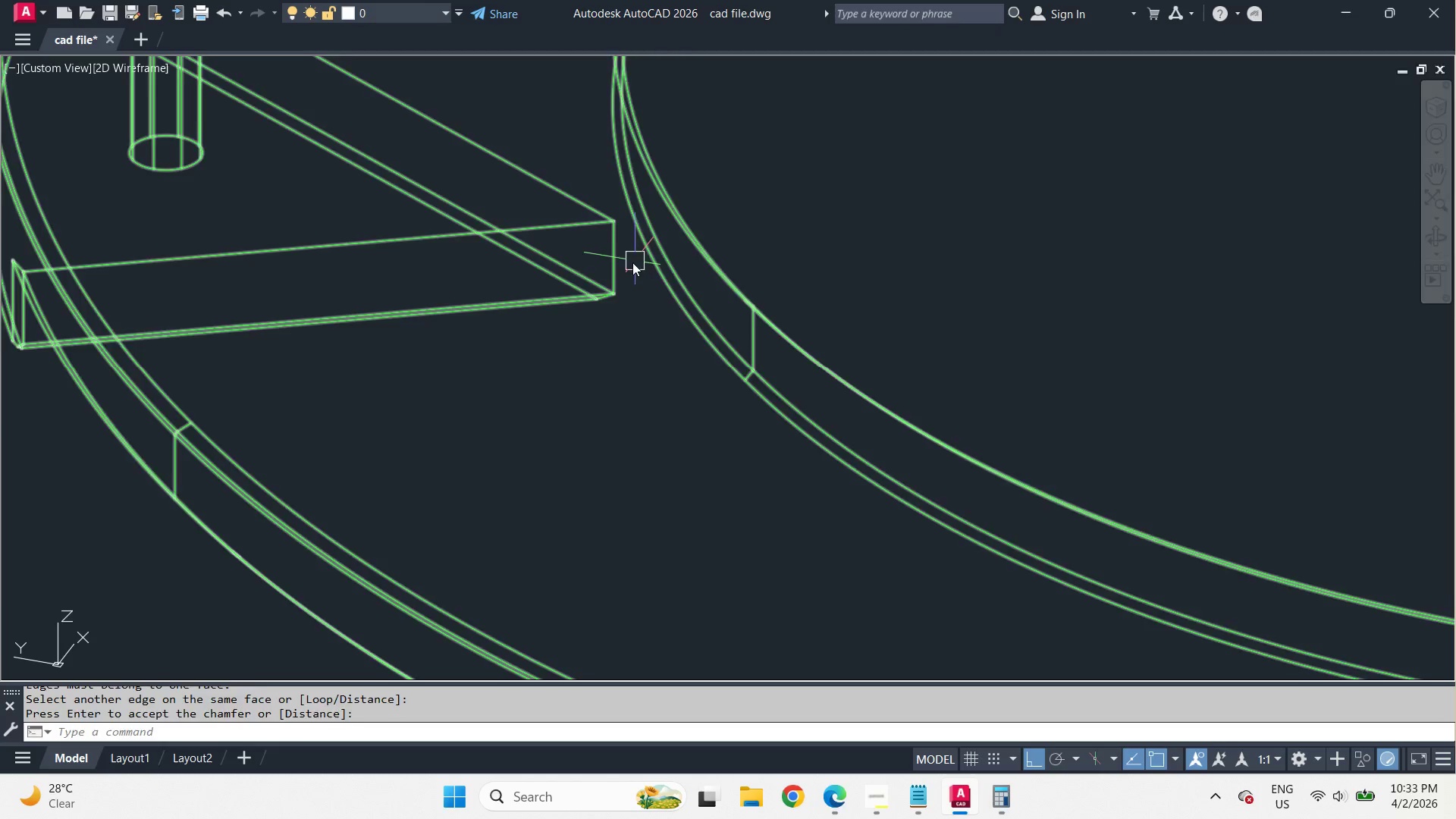 
key(Space)
 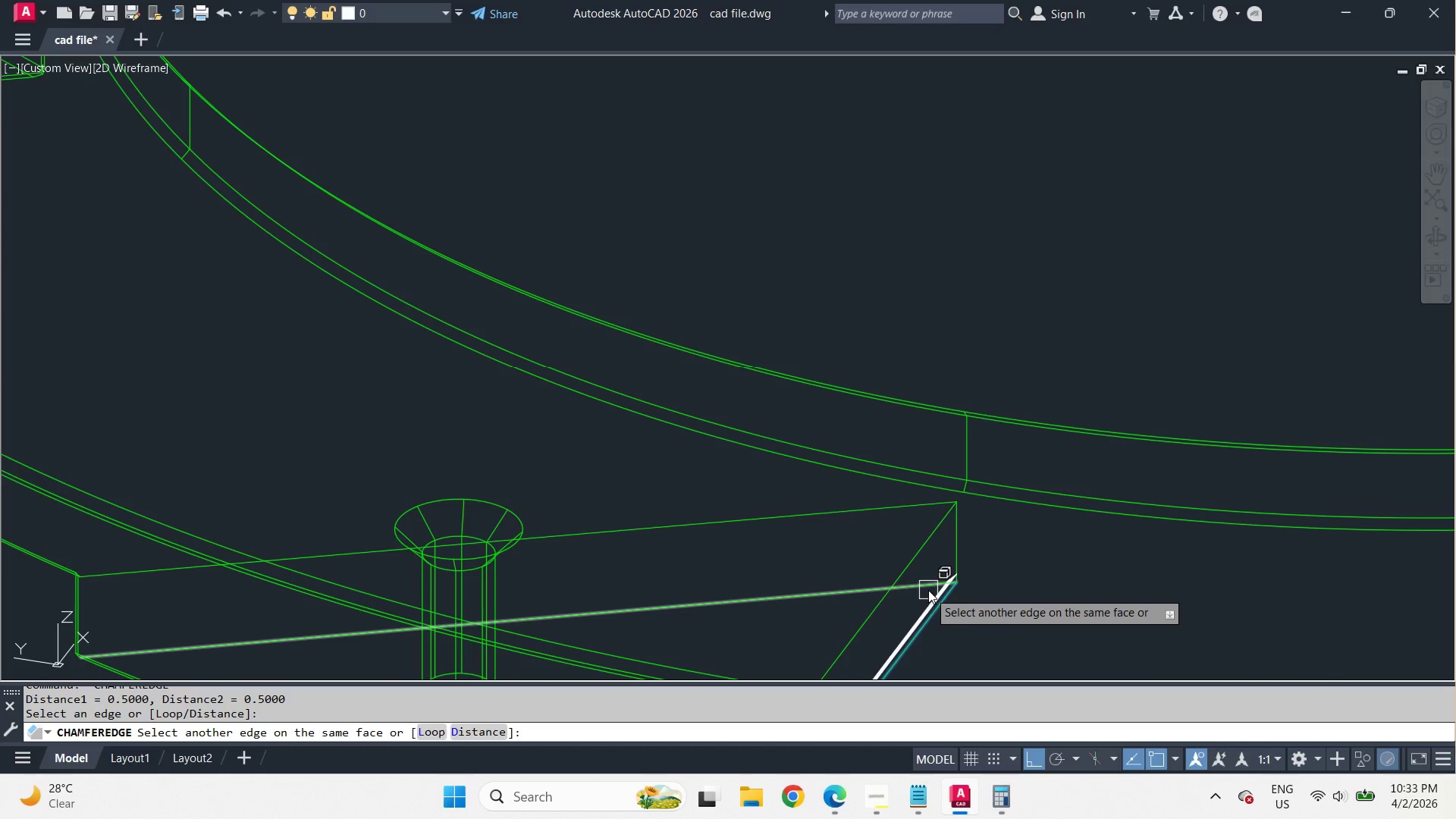 
left_click([928, 589])
 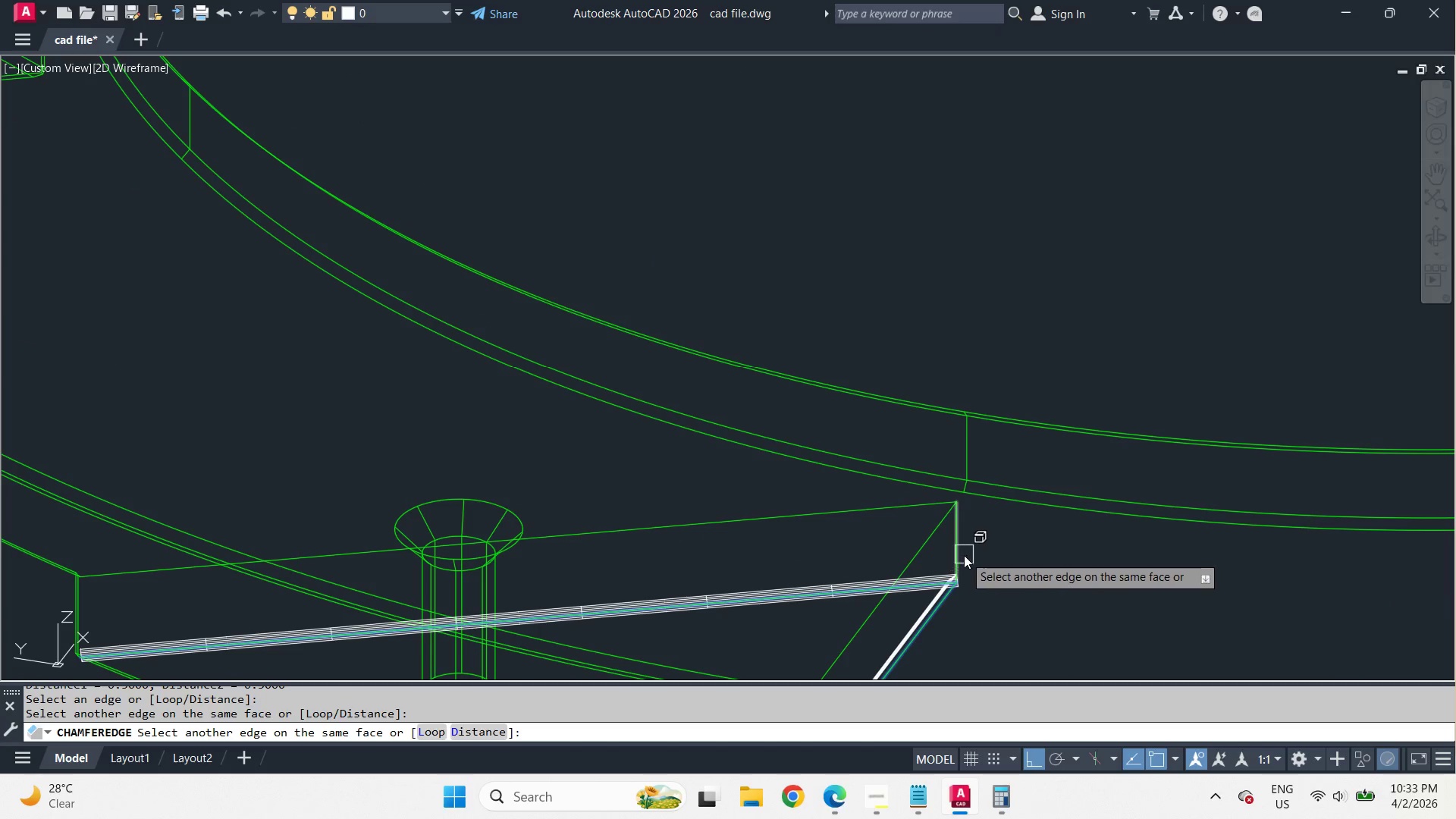 
scroll: coordinate [538, 396], scroll_direction: down, amount: 2.0
 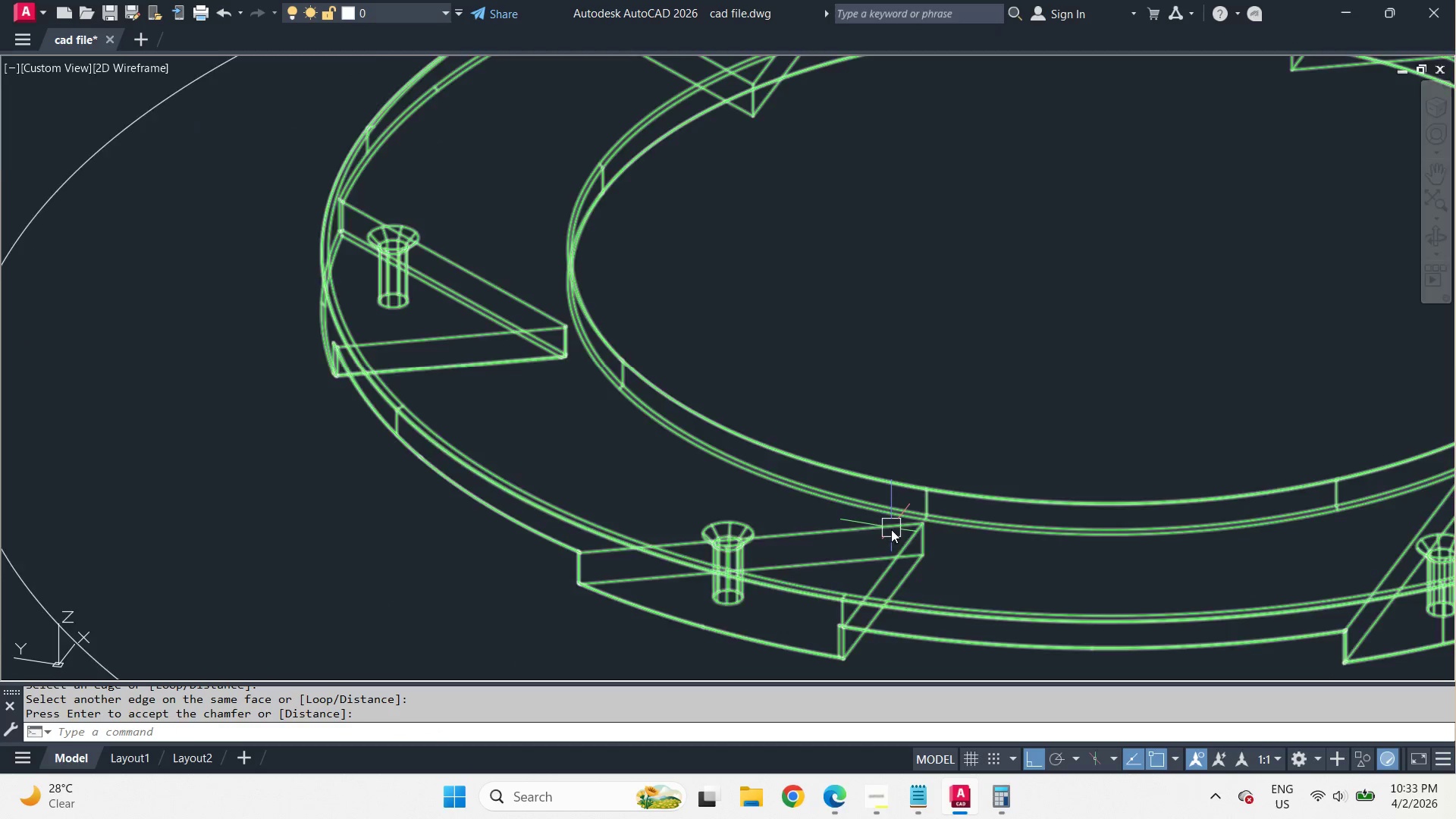 
double_click([962, 554])
 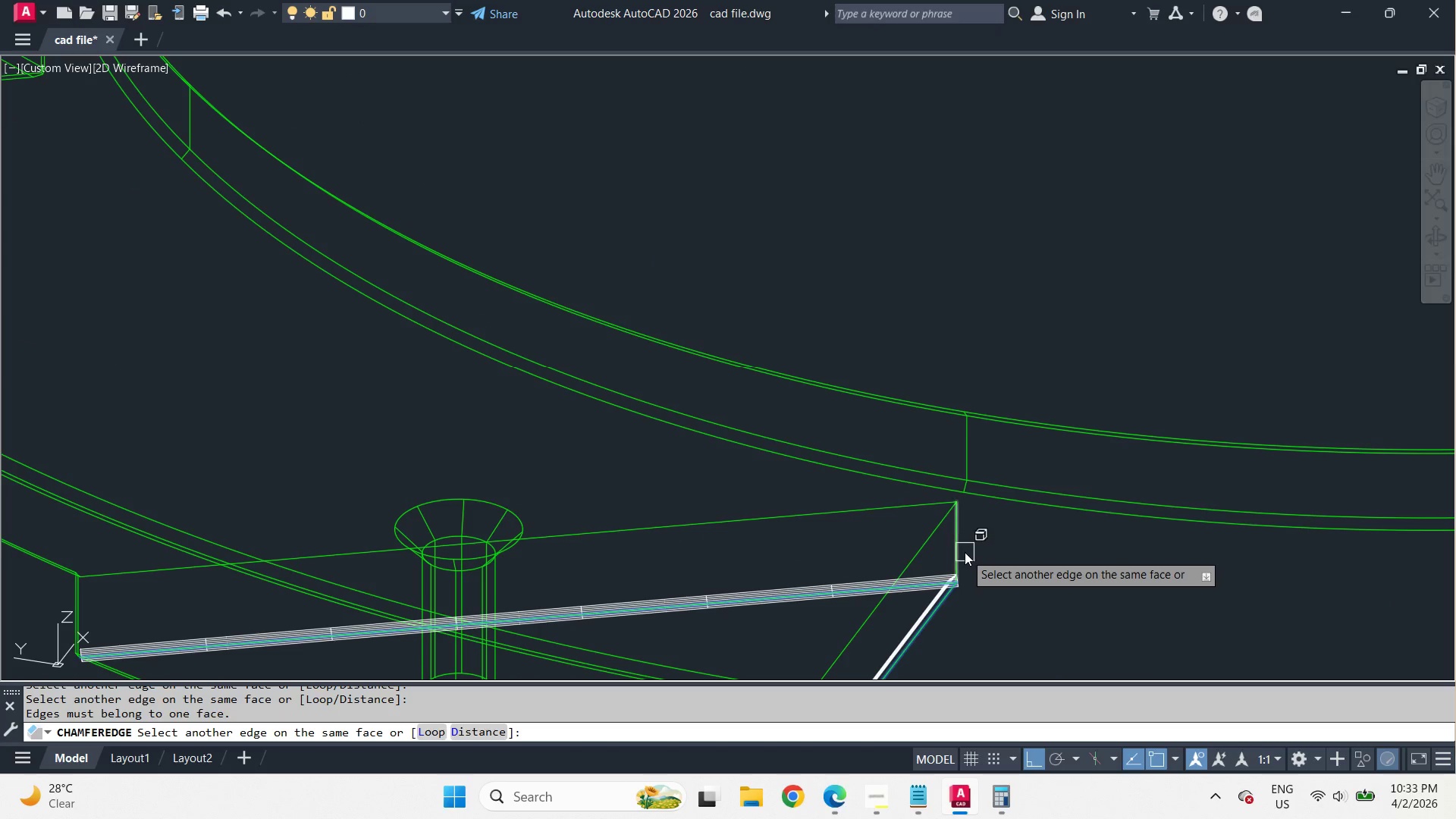 
scroll: coordinate [902, 541], scroll_direction: up, amount: 2.0
 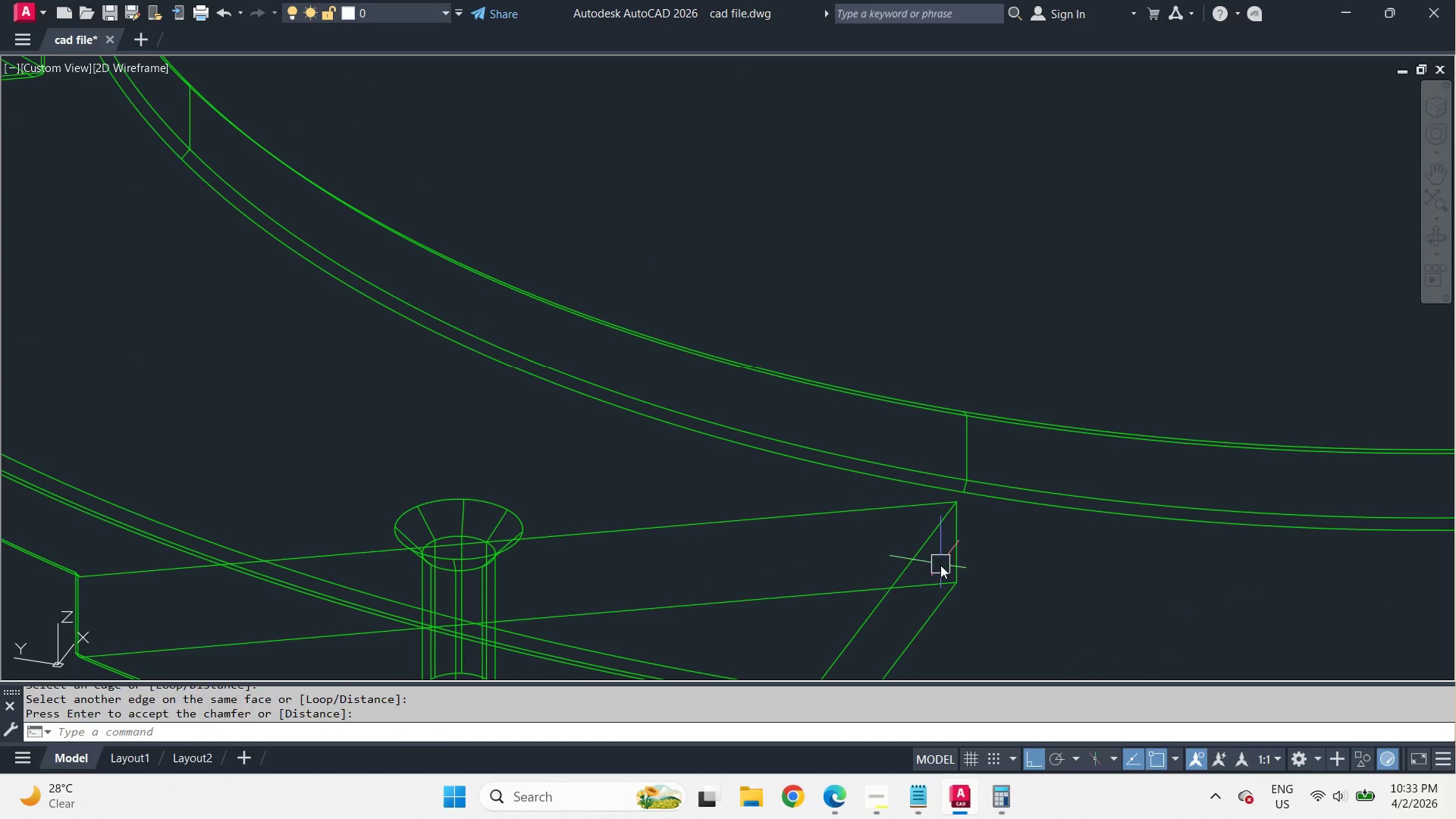 
key(Space)
 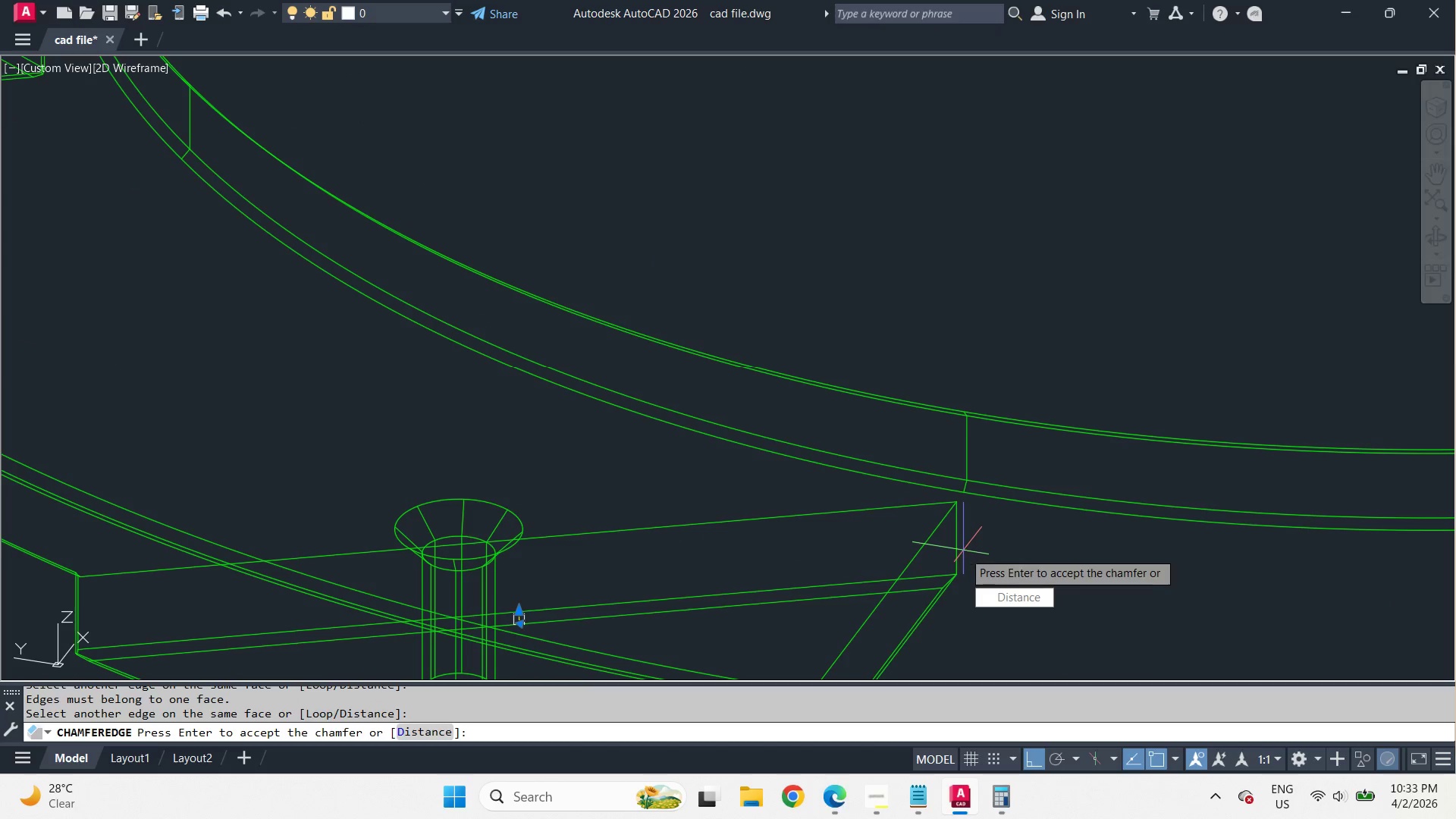 
key(Space)
 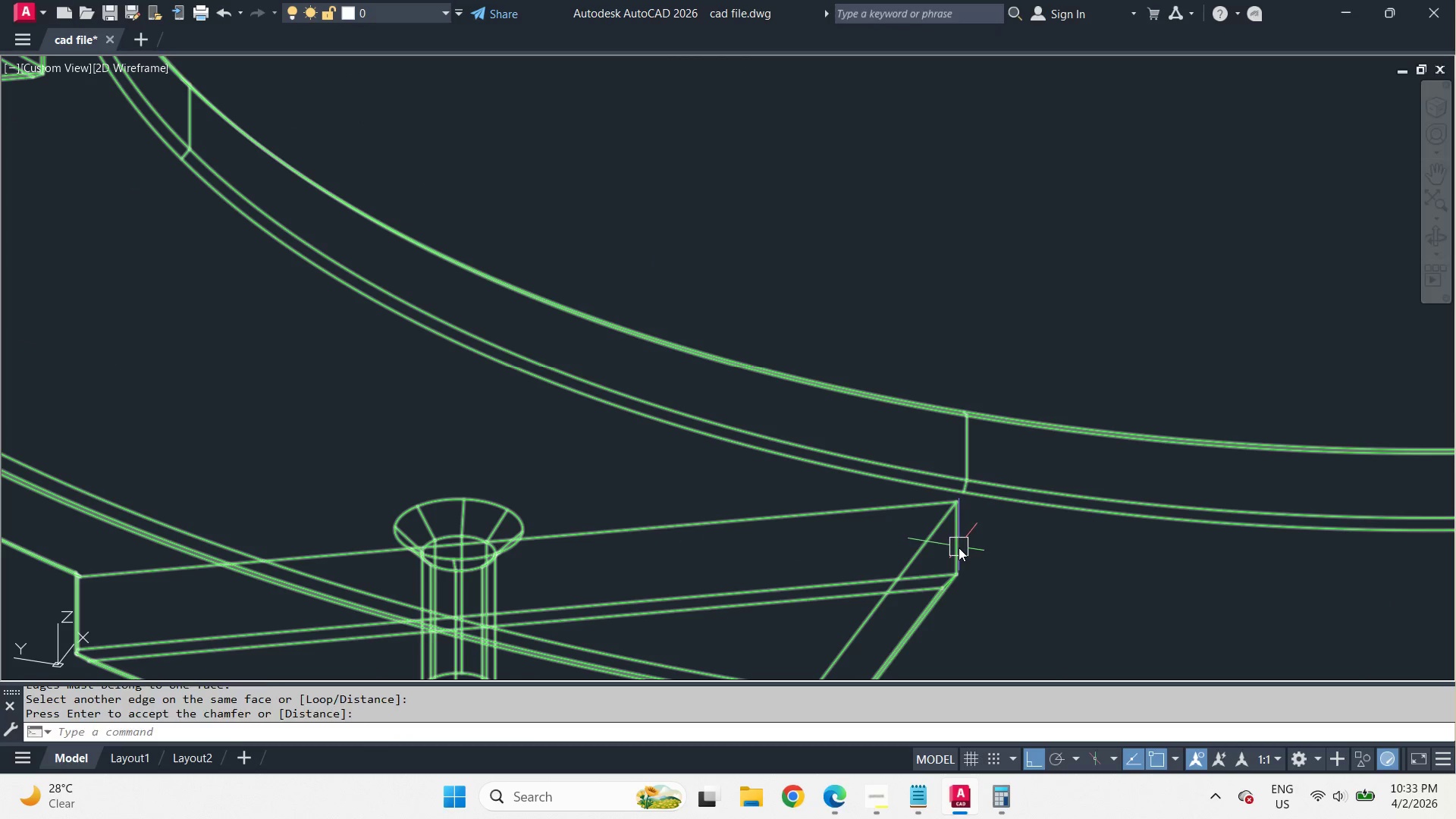 
key(Space)
 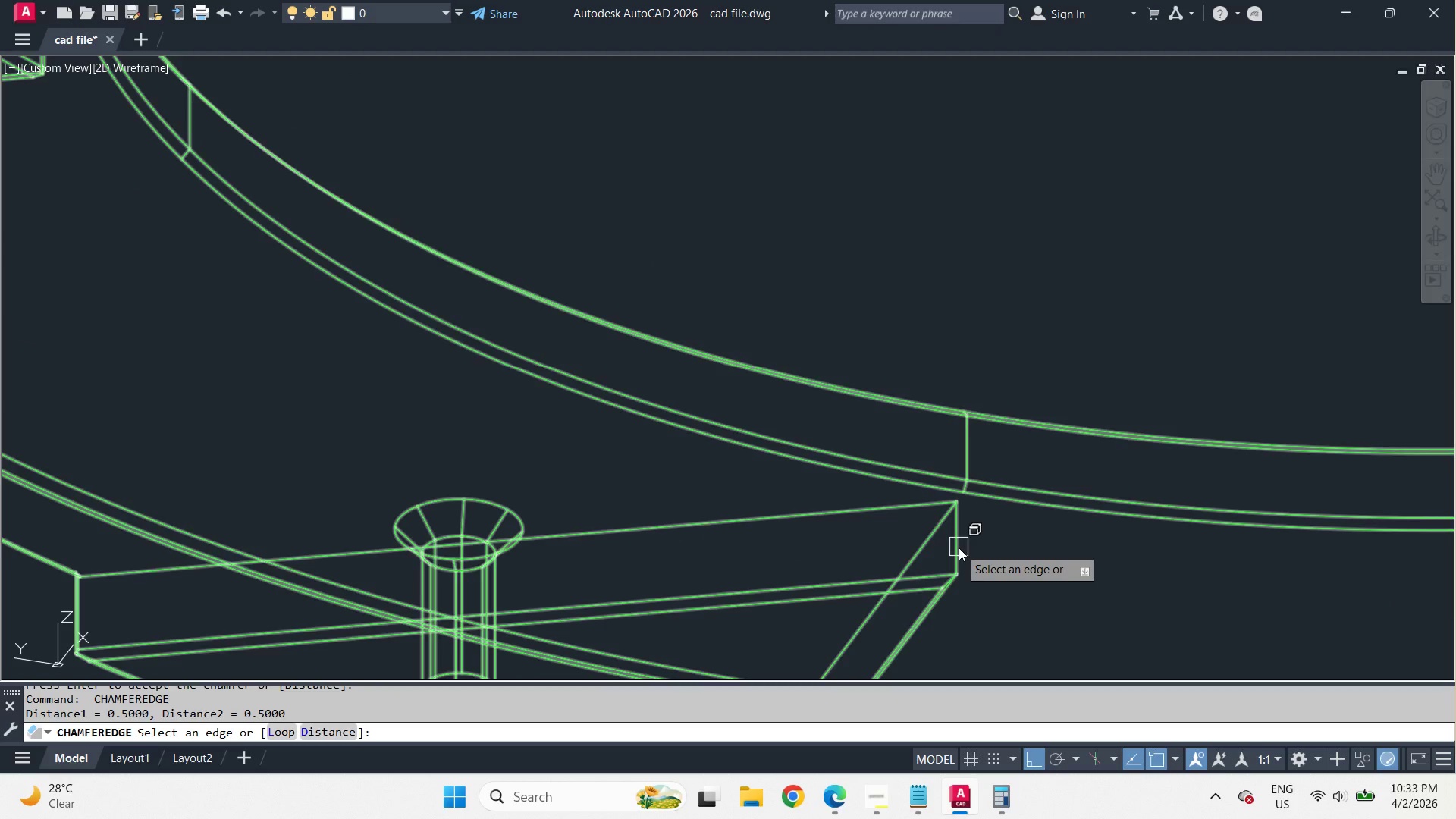 
left_click([959, 548])
 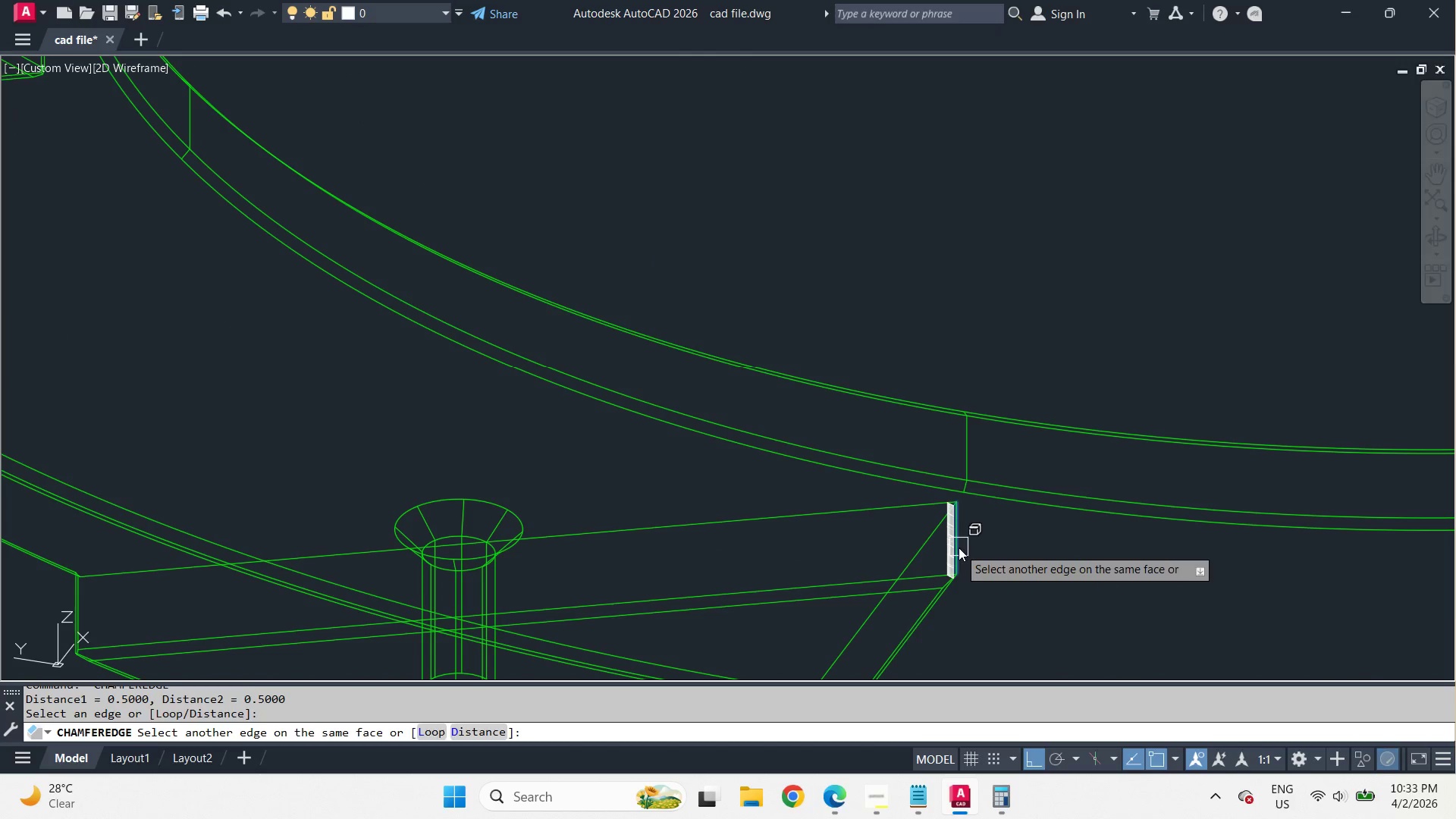 
key(Space)
 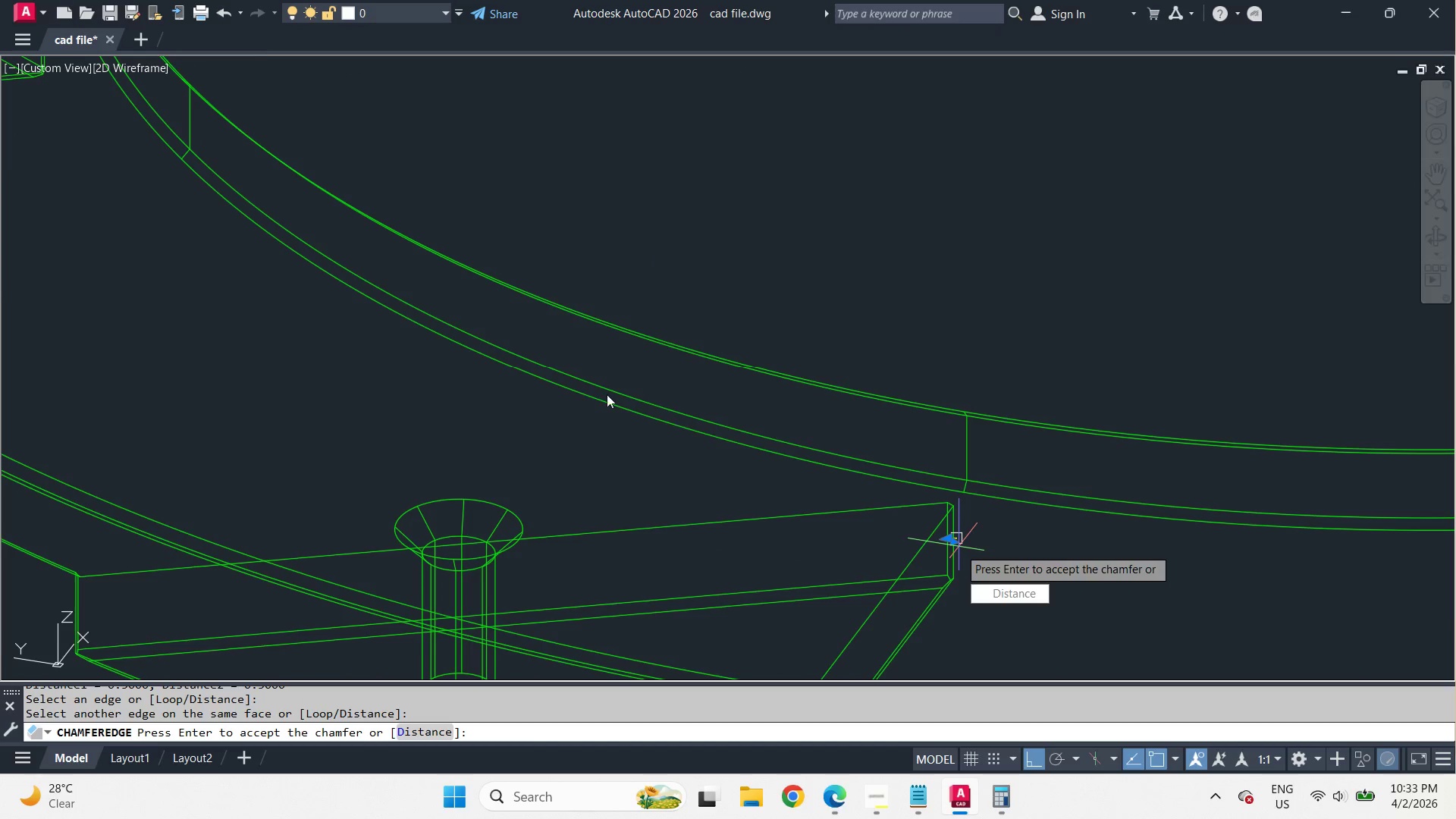 
key(Space)
 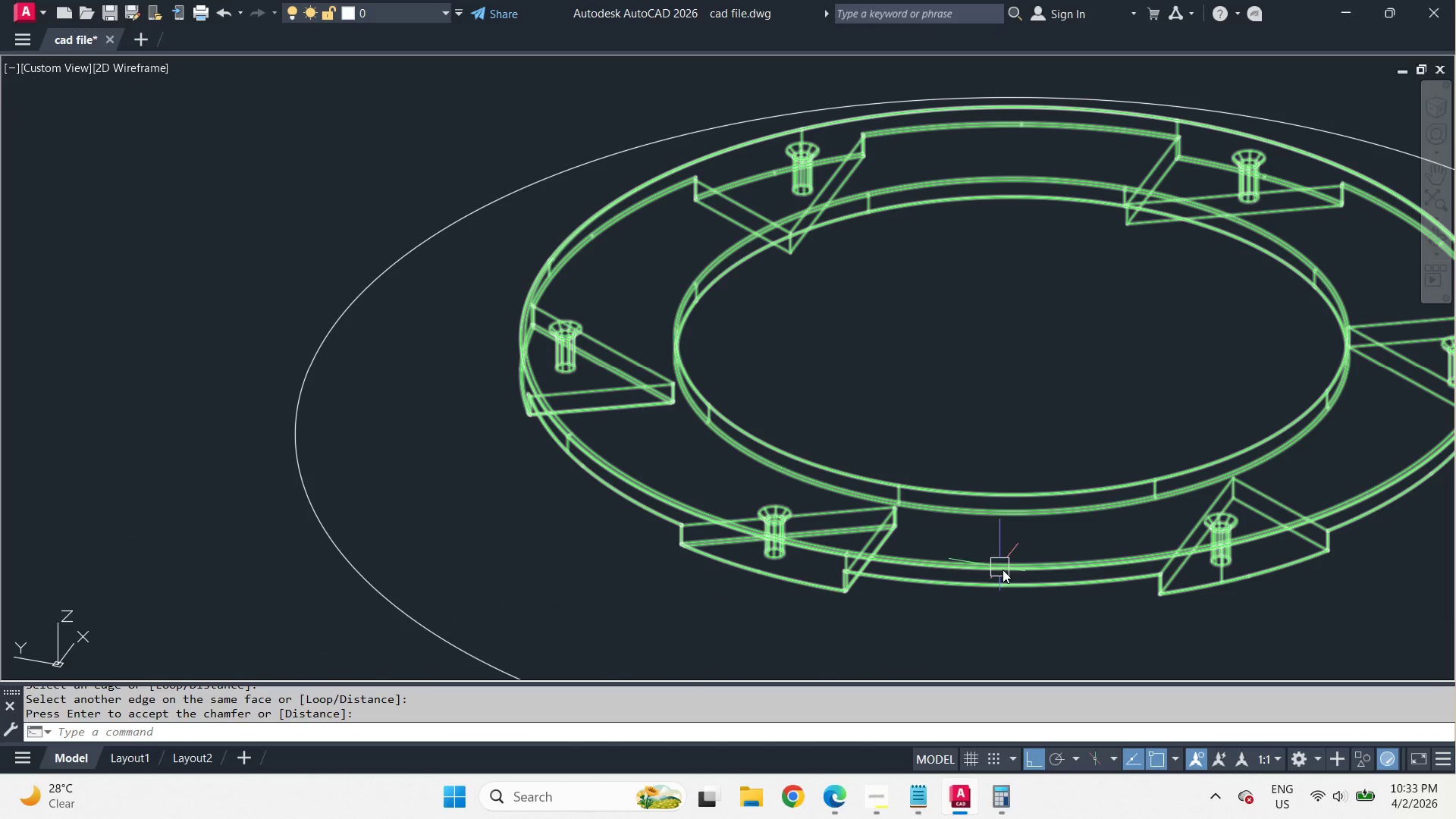 
hold_key(key=ShiftLeft, duration=2.62)
 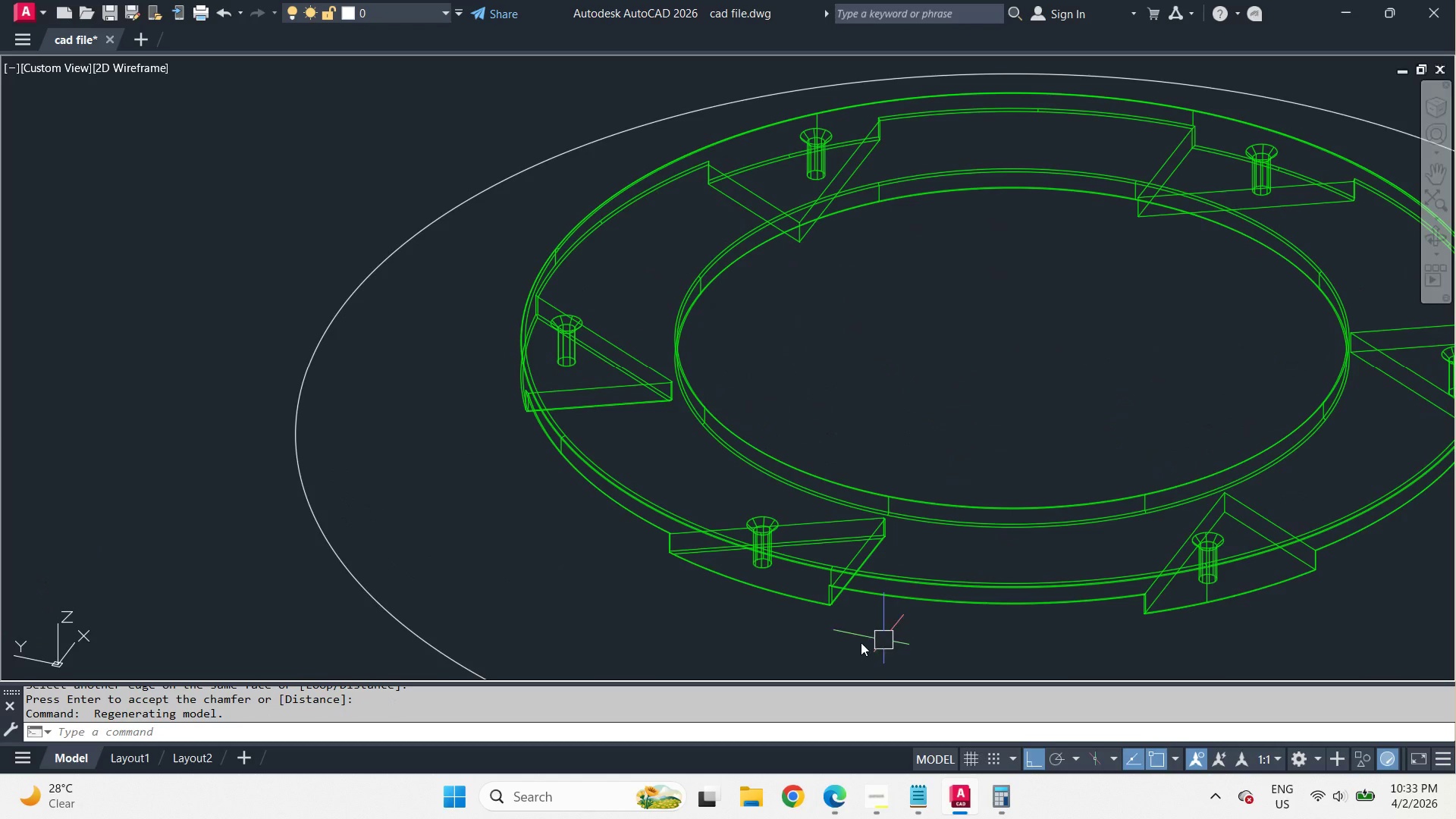 
scroll: coordinate [939, 535], scroll_direction: down, amount: 3.0
 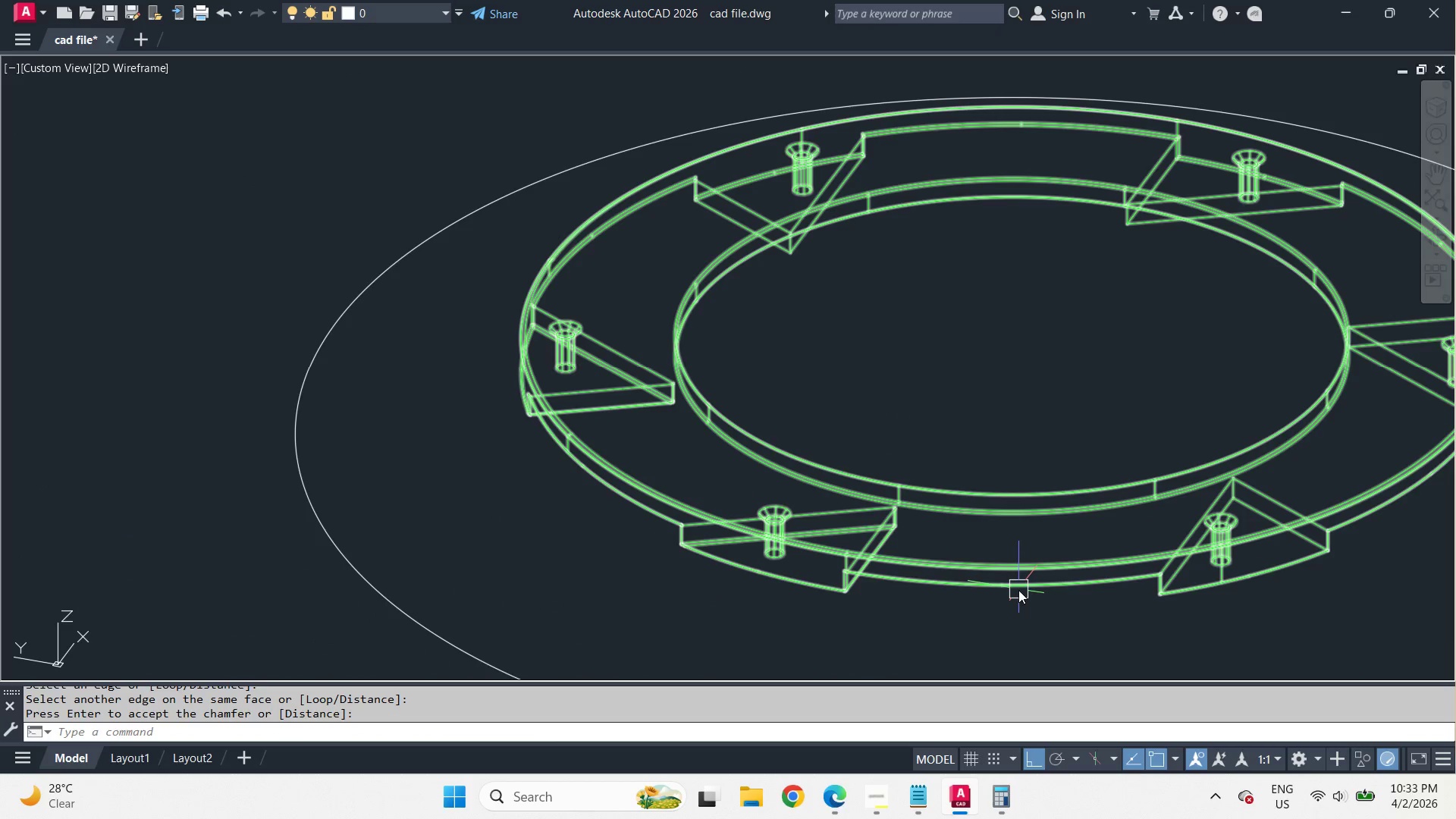 
key(Shift+ShiftLeft)
 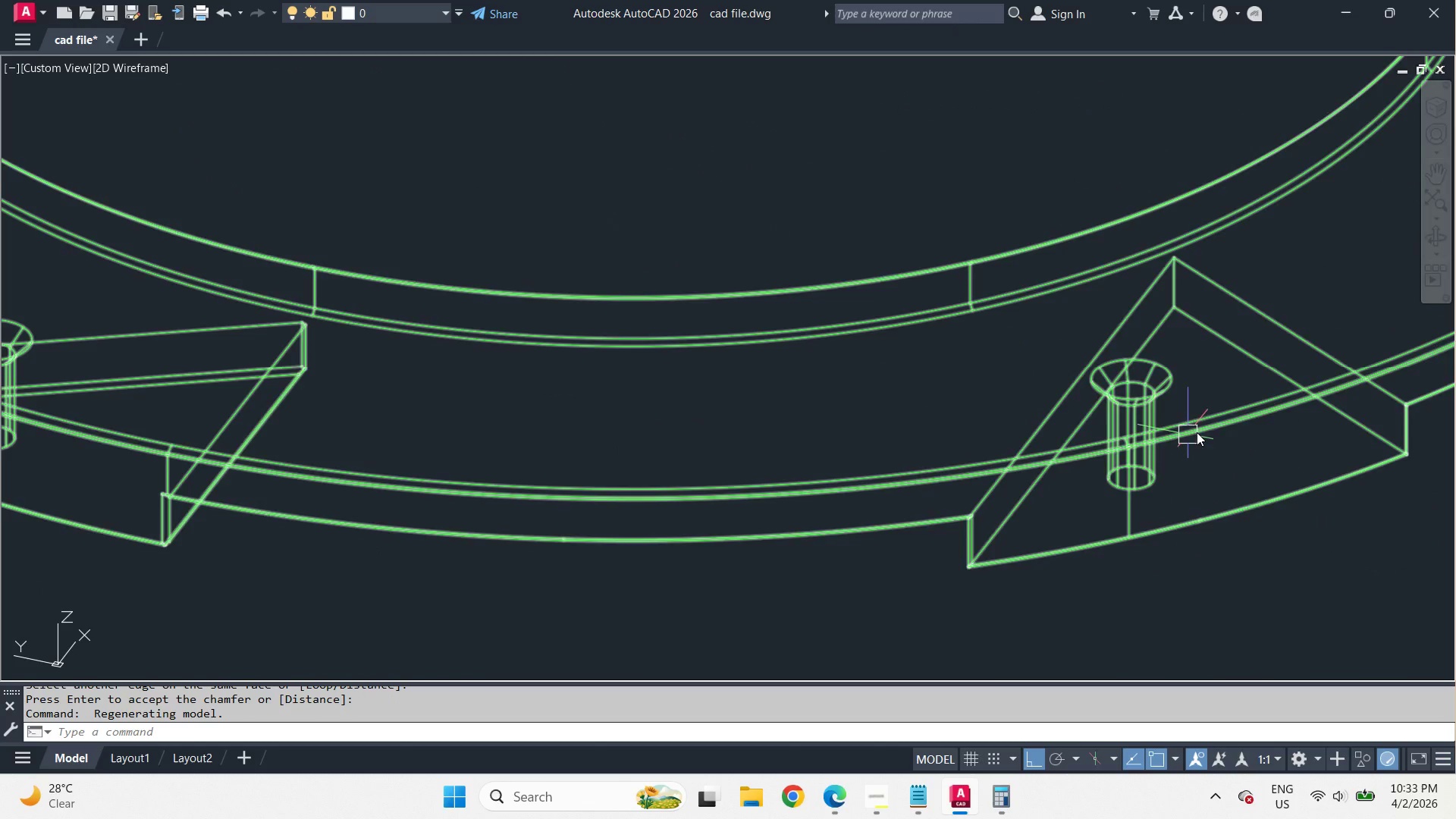 
key(Space)
 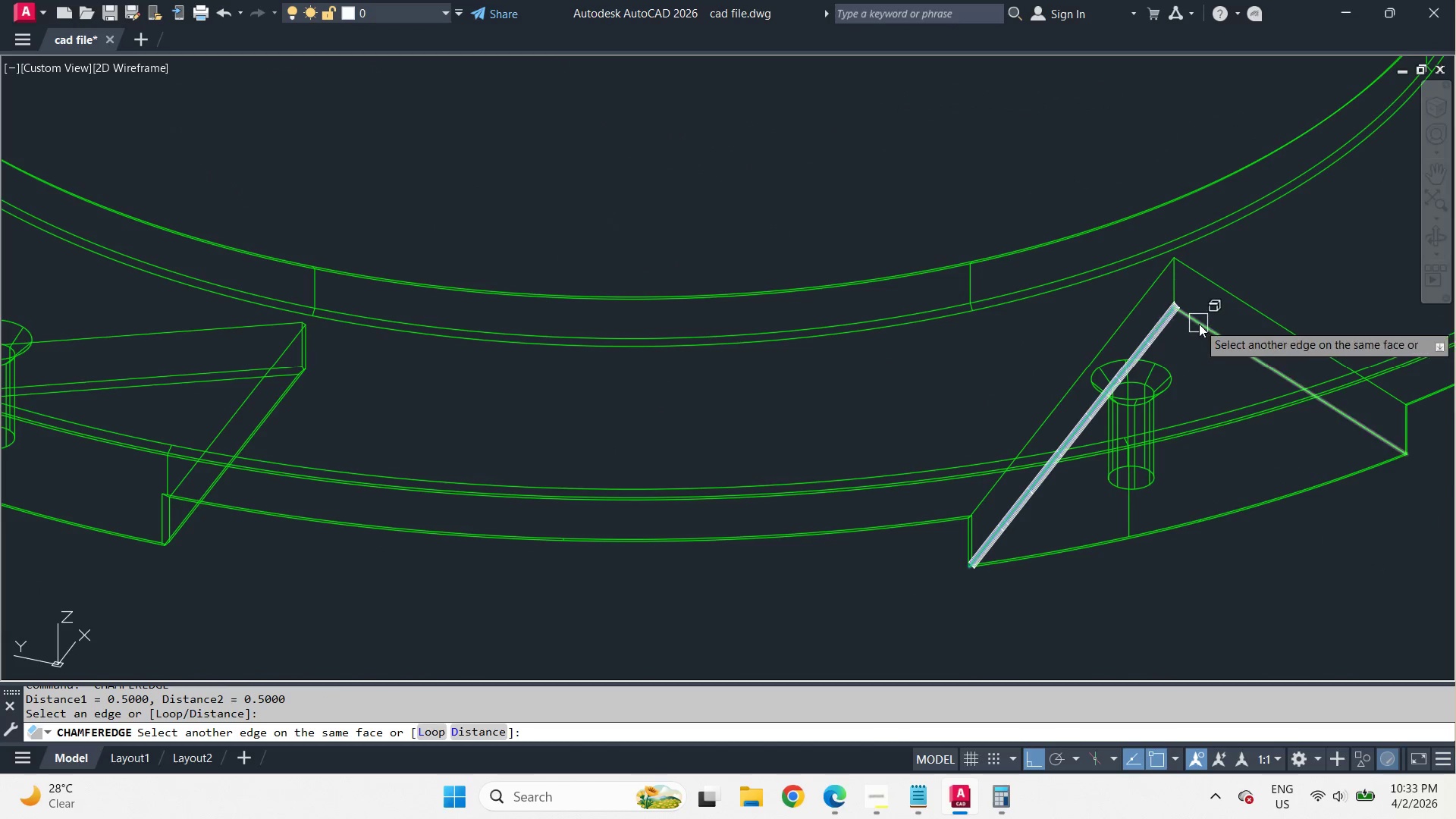 
scroll: coordinate [775, 623], scroll_direction: up, amount: 2.0
 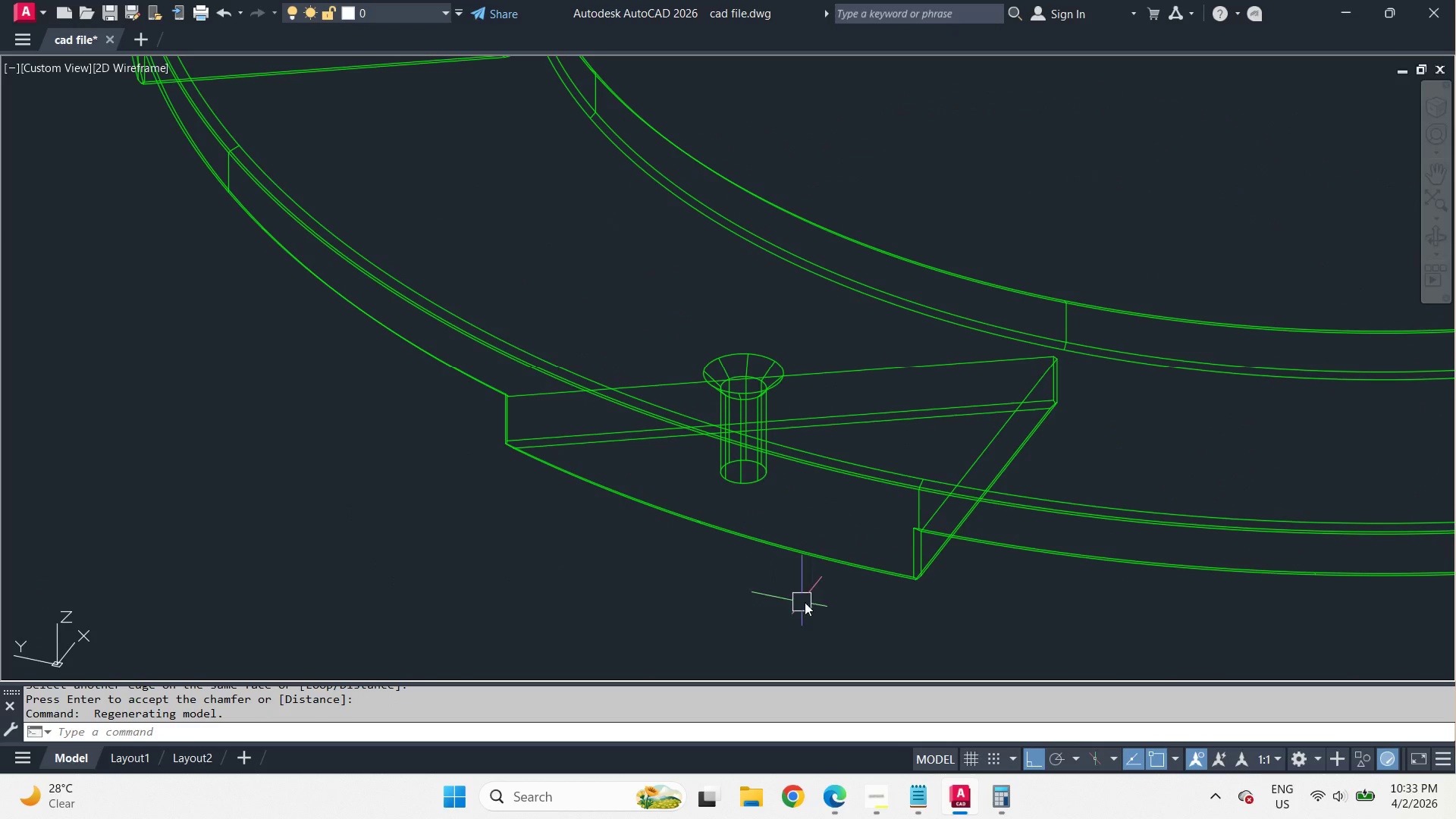 
double_click([1200, 328])
 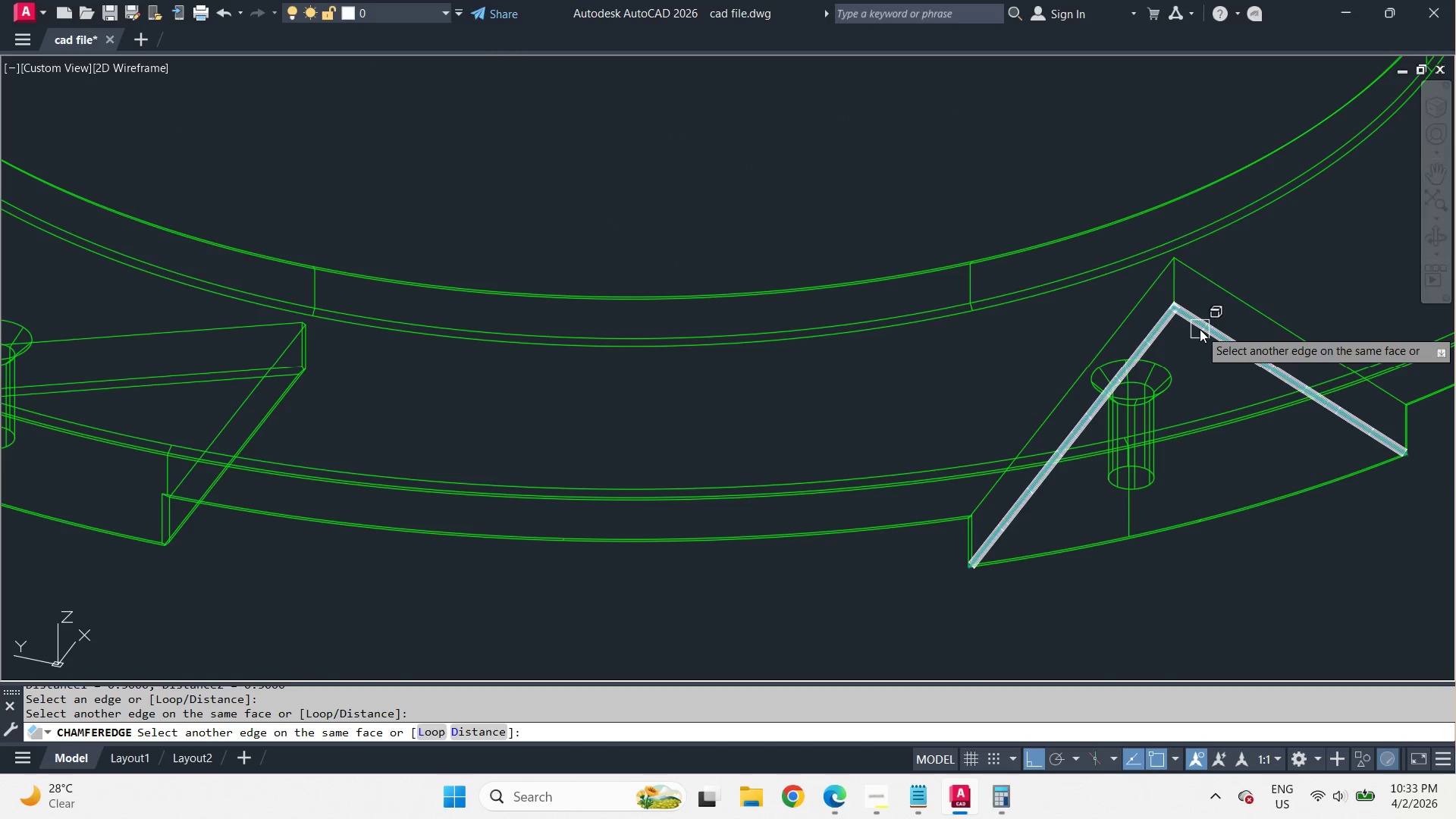 
key(Space)
 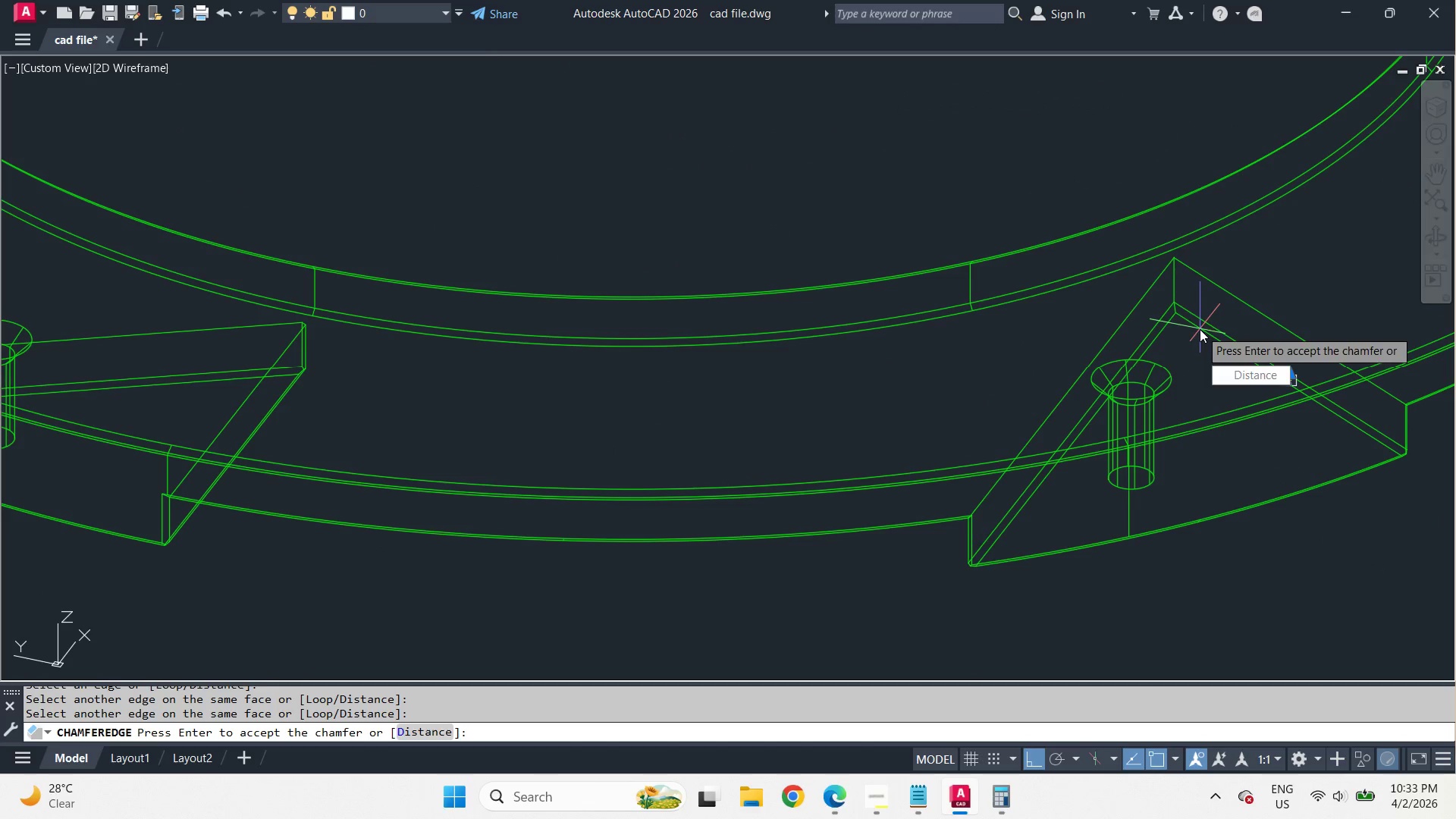 
key(Space)
 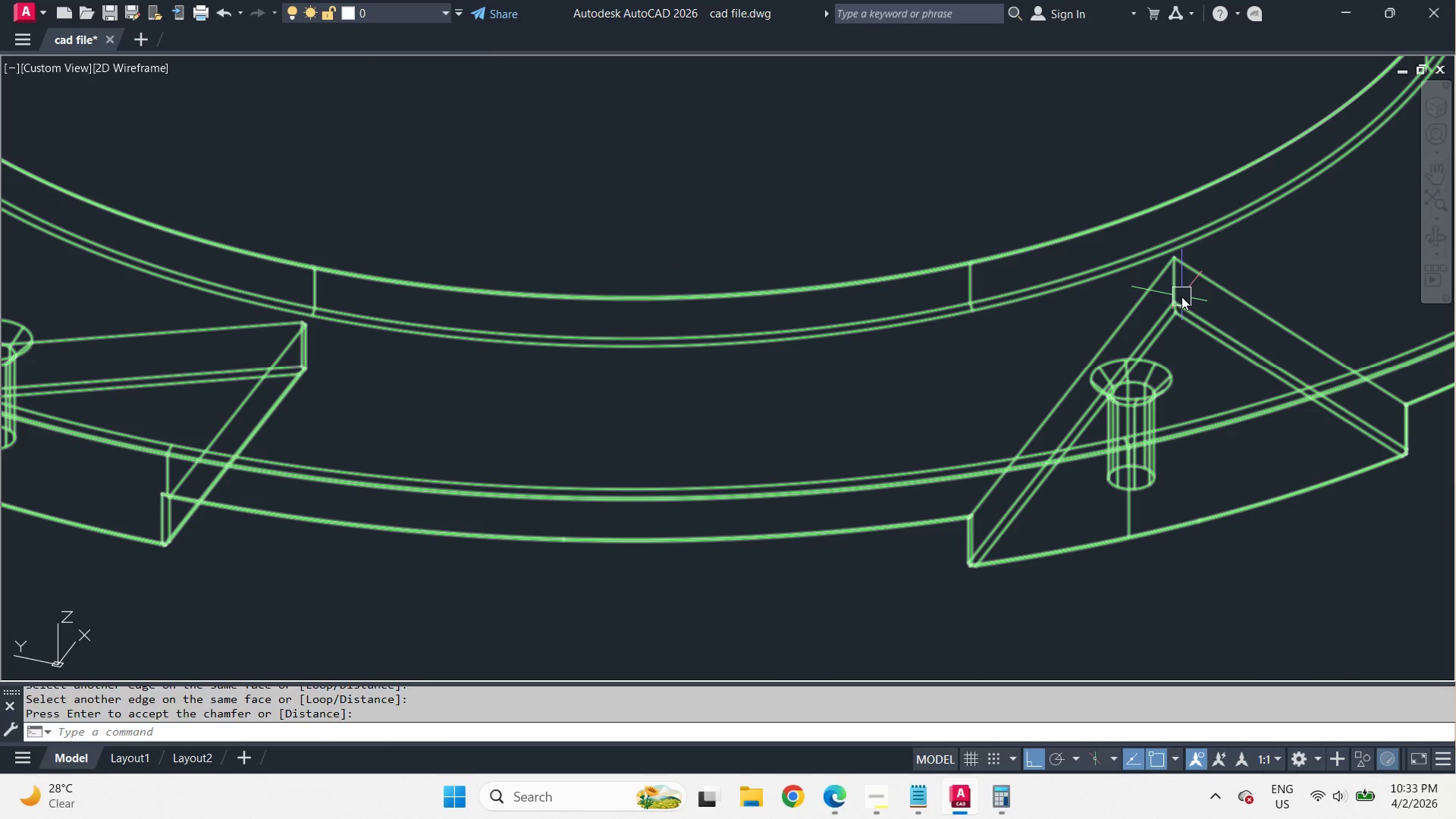 
key(Space)
 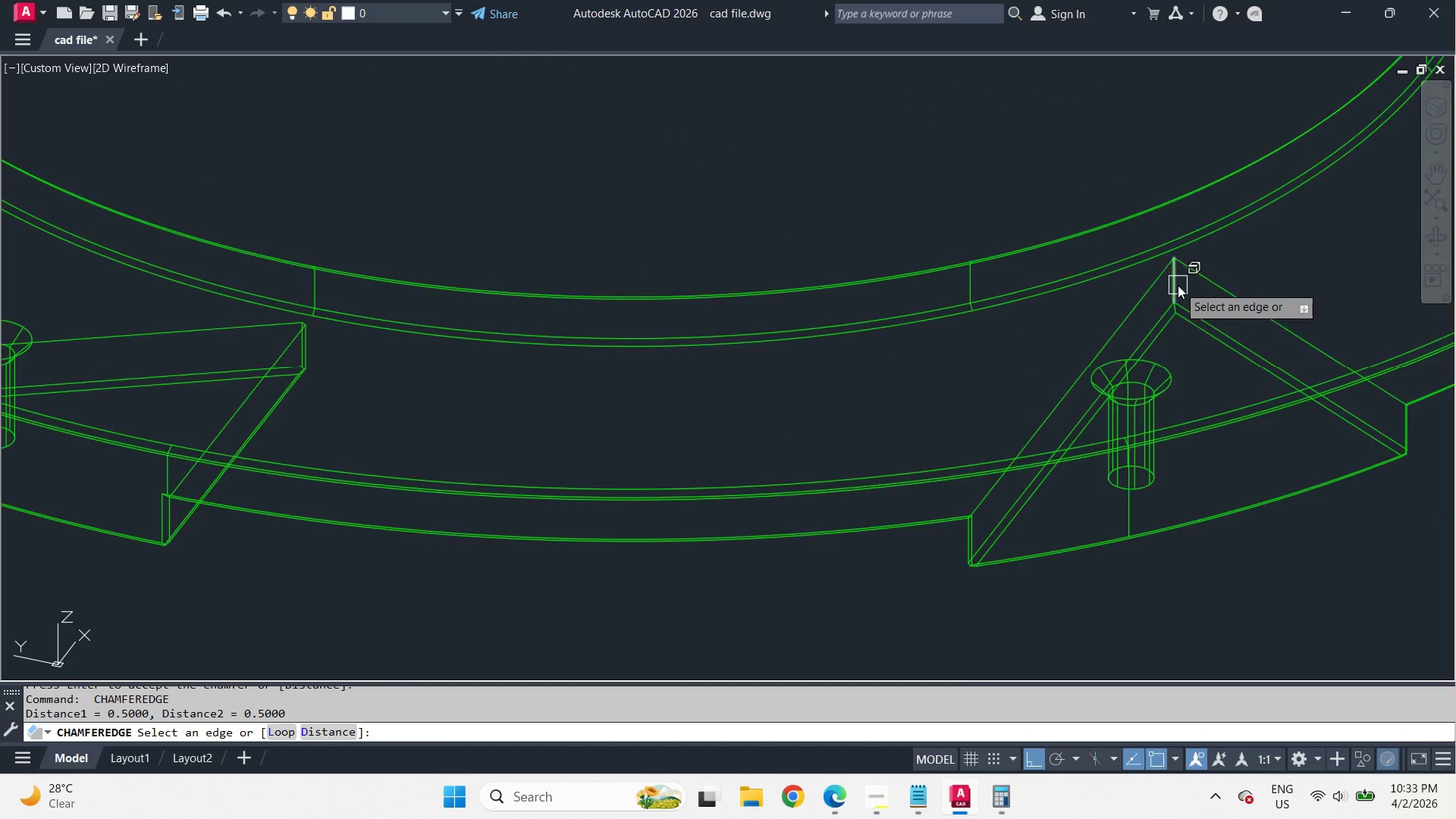 
left_click([1178, 285])
 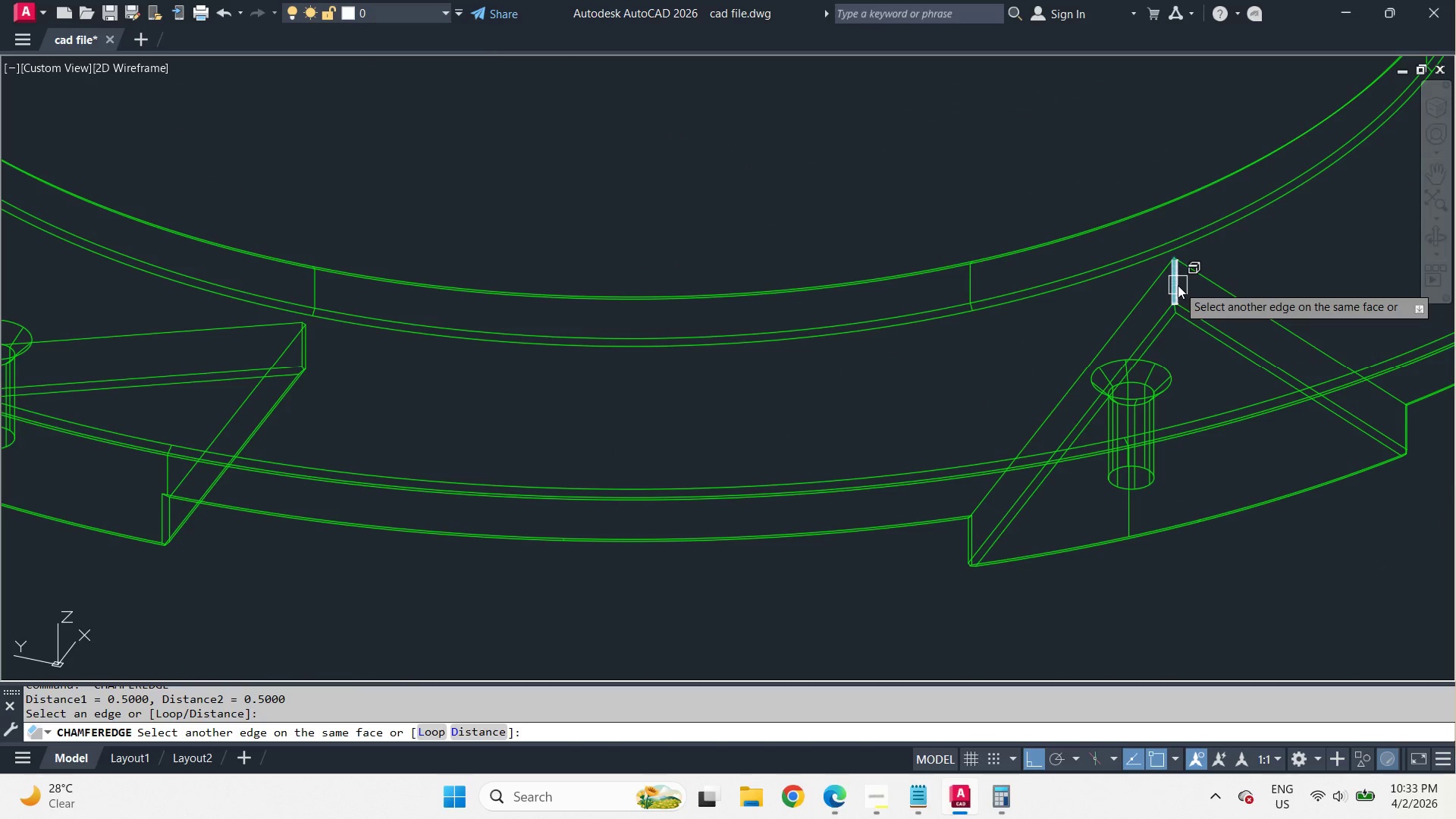 
key(Space)
 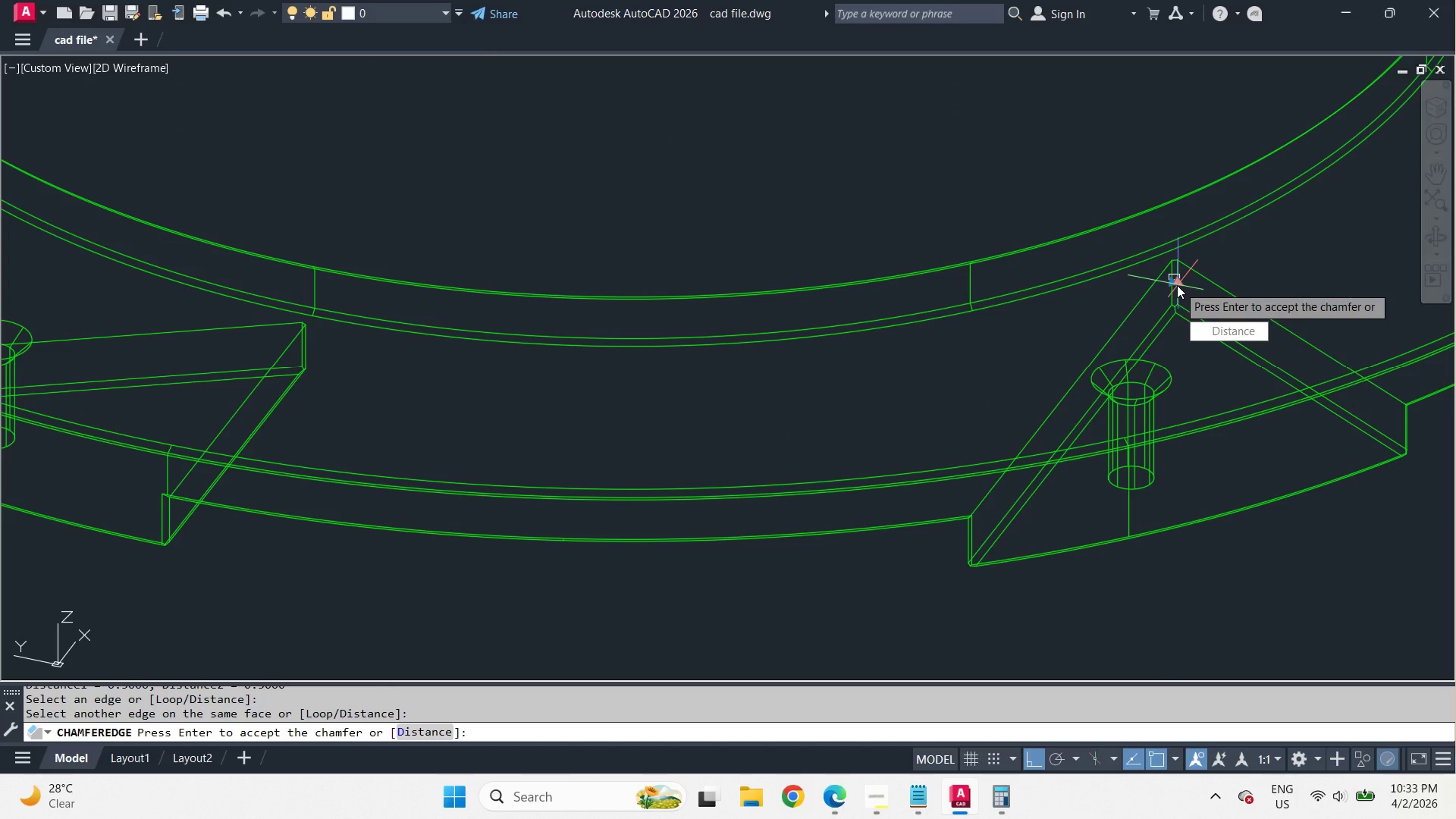 
key(Space)
 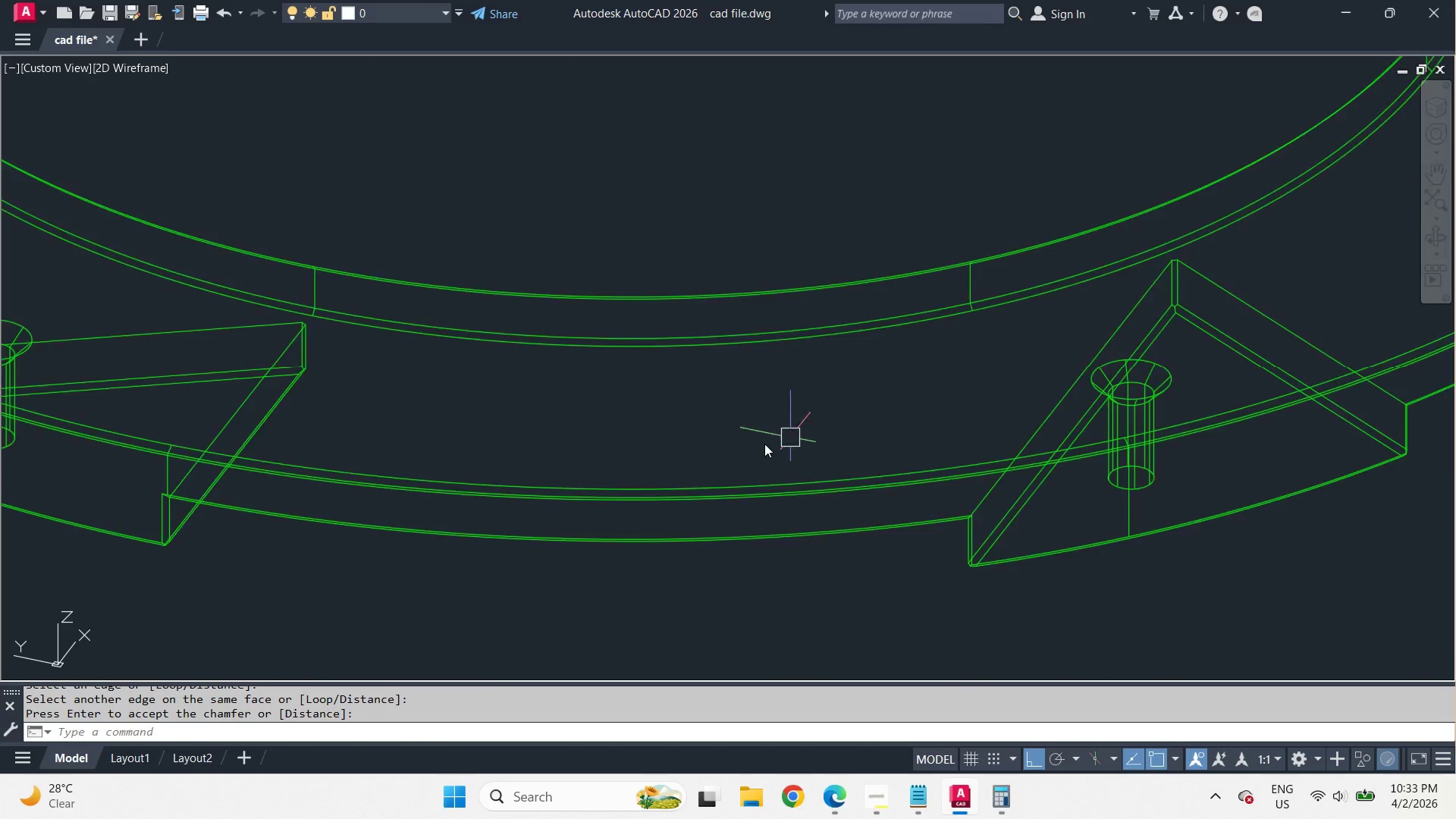 
key(Space)
 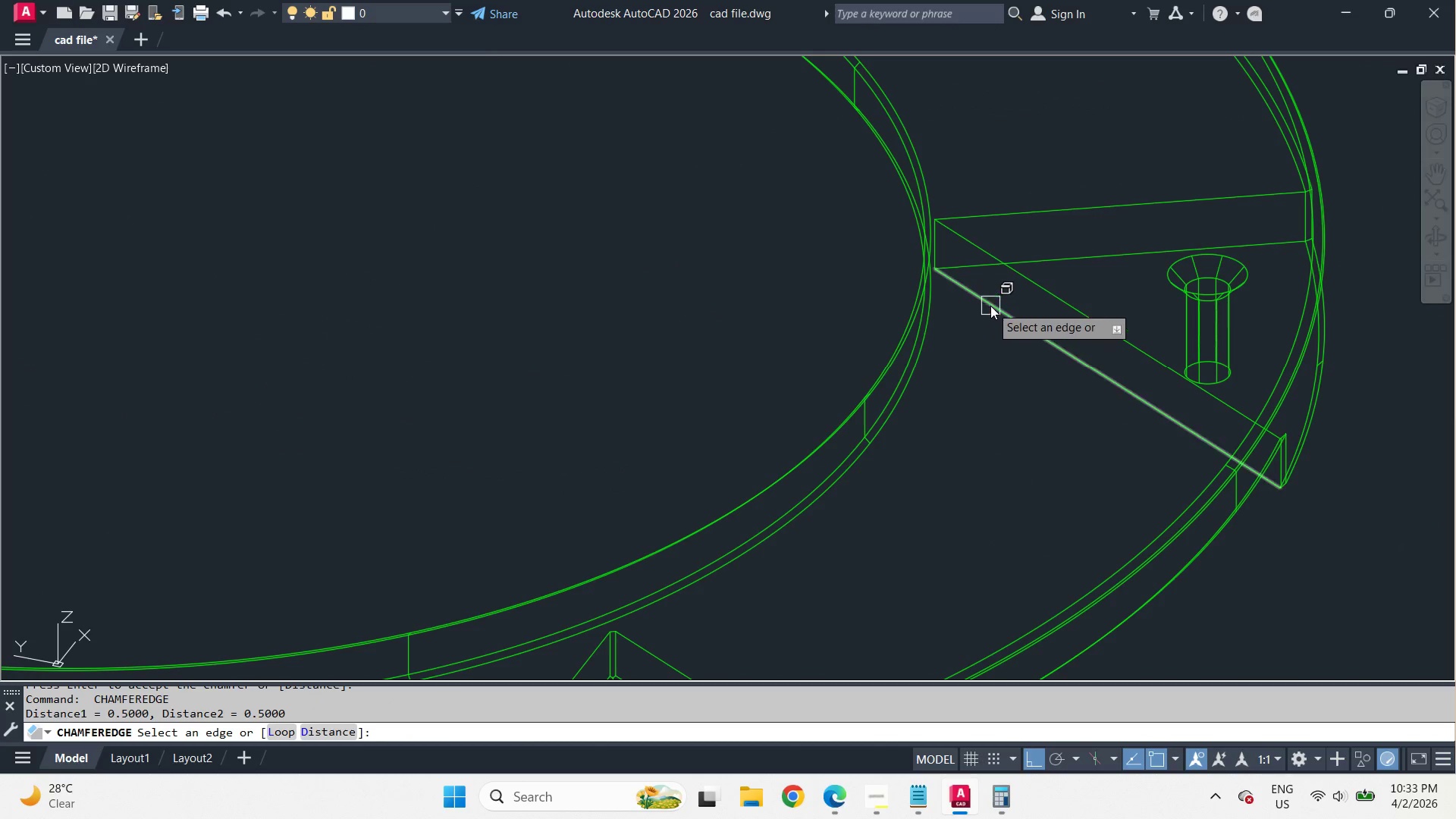 
left_click([990, 306])
 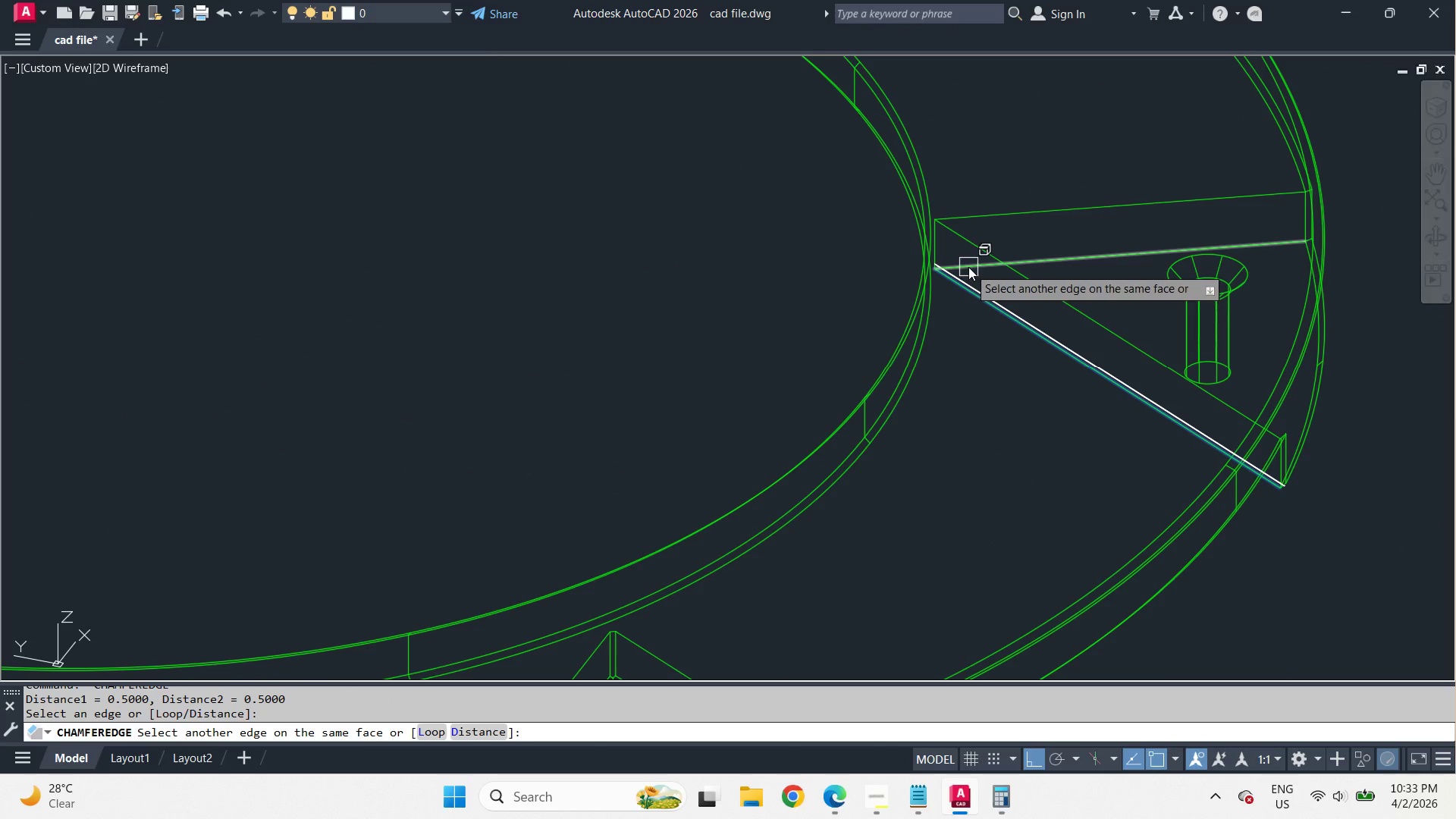 
scroll: coordinate [676, 462], scroll_direction: down, amount: 1.0
 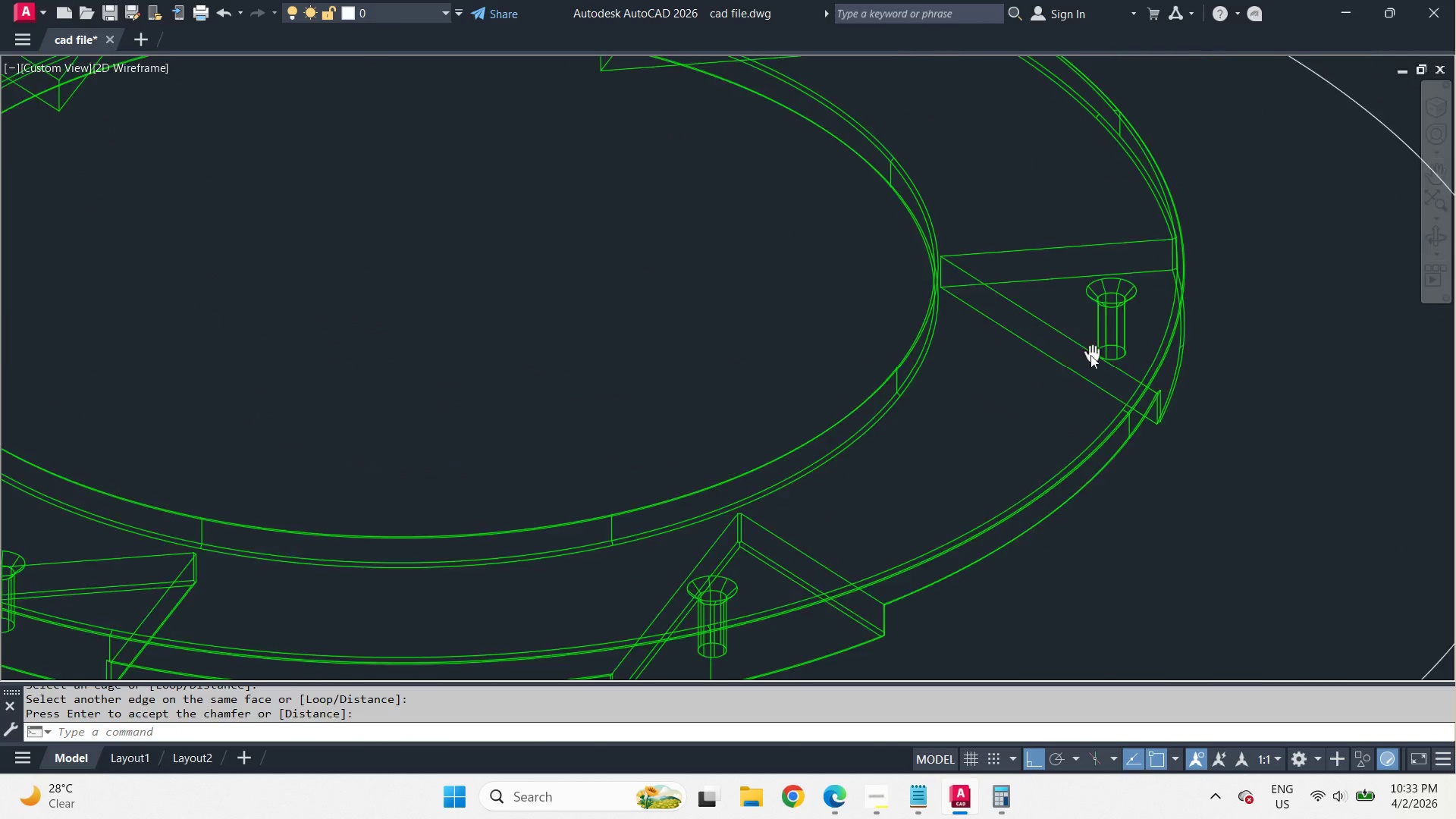 
left_click([968, 267])
 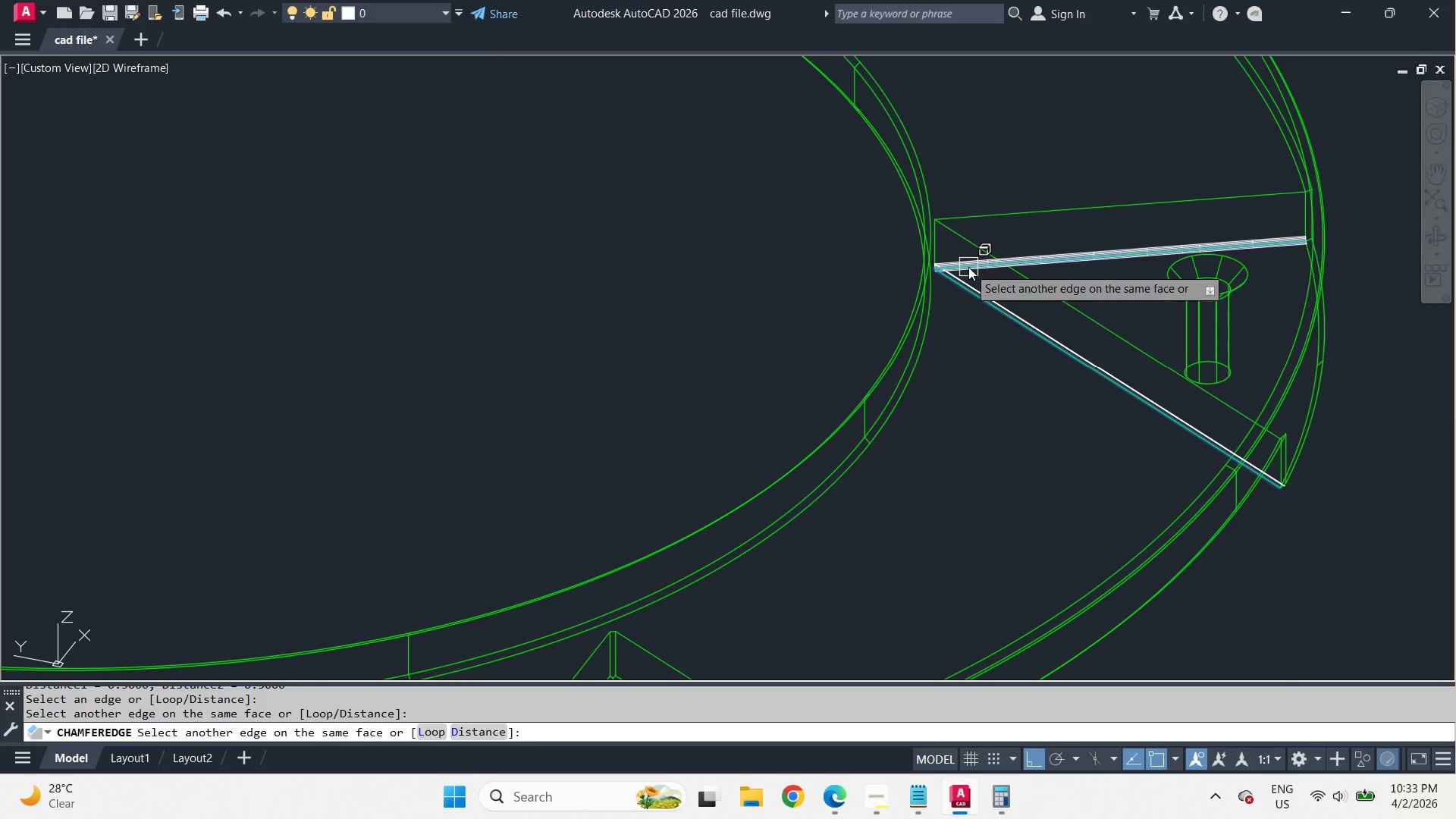 
key(Space)
 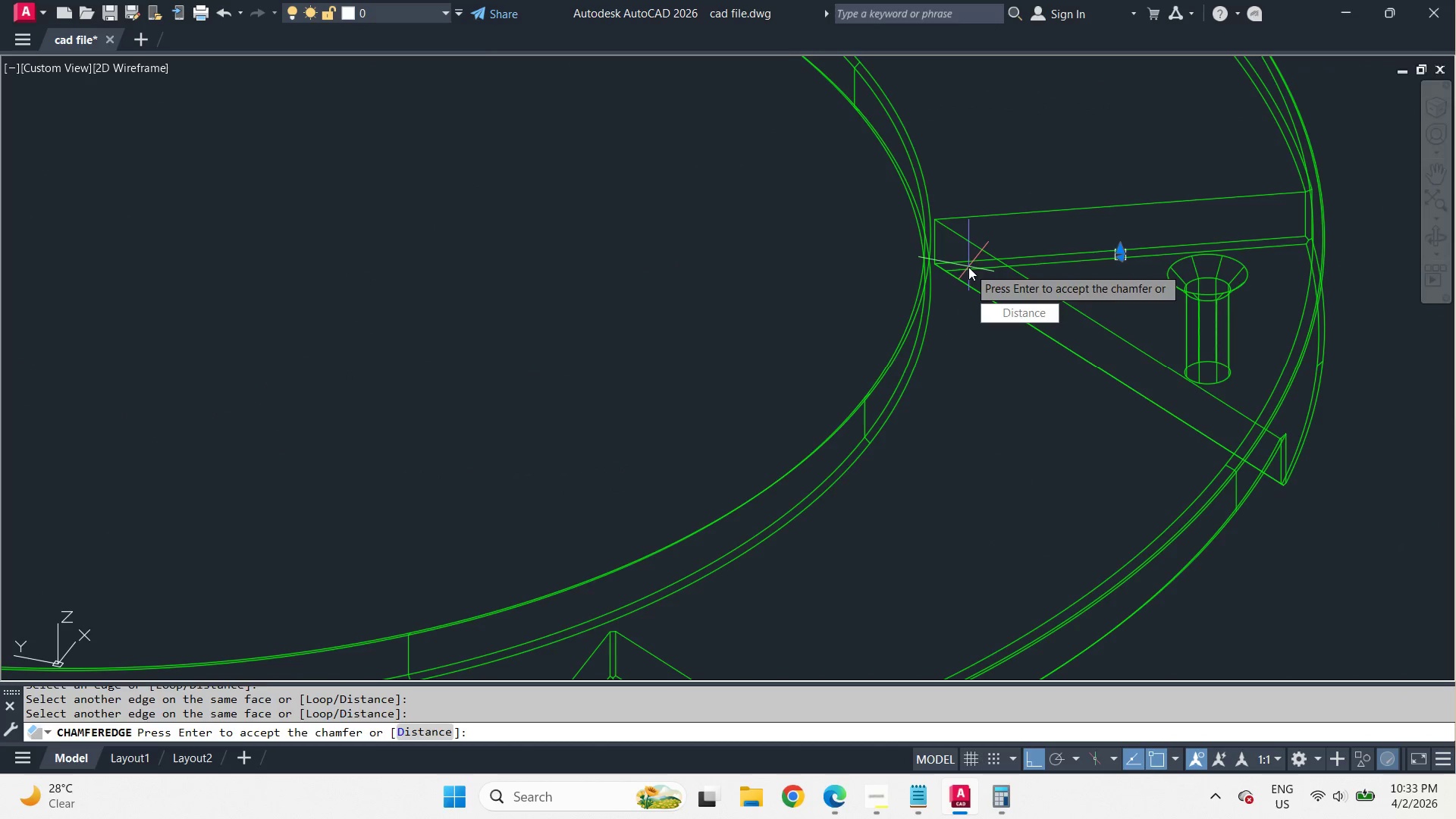 
key(Space)
 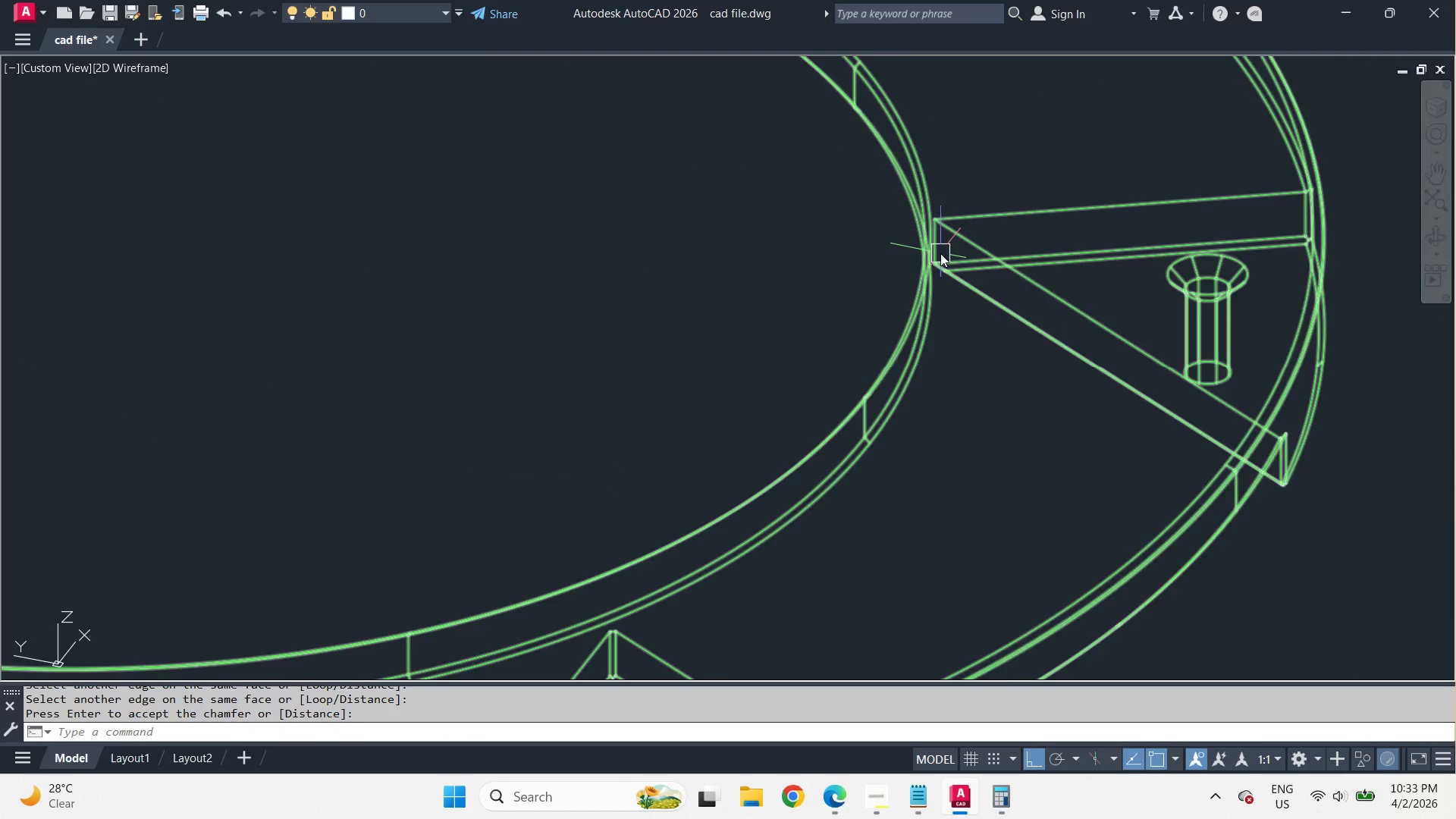 
key(Space)
 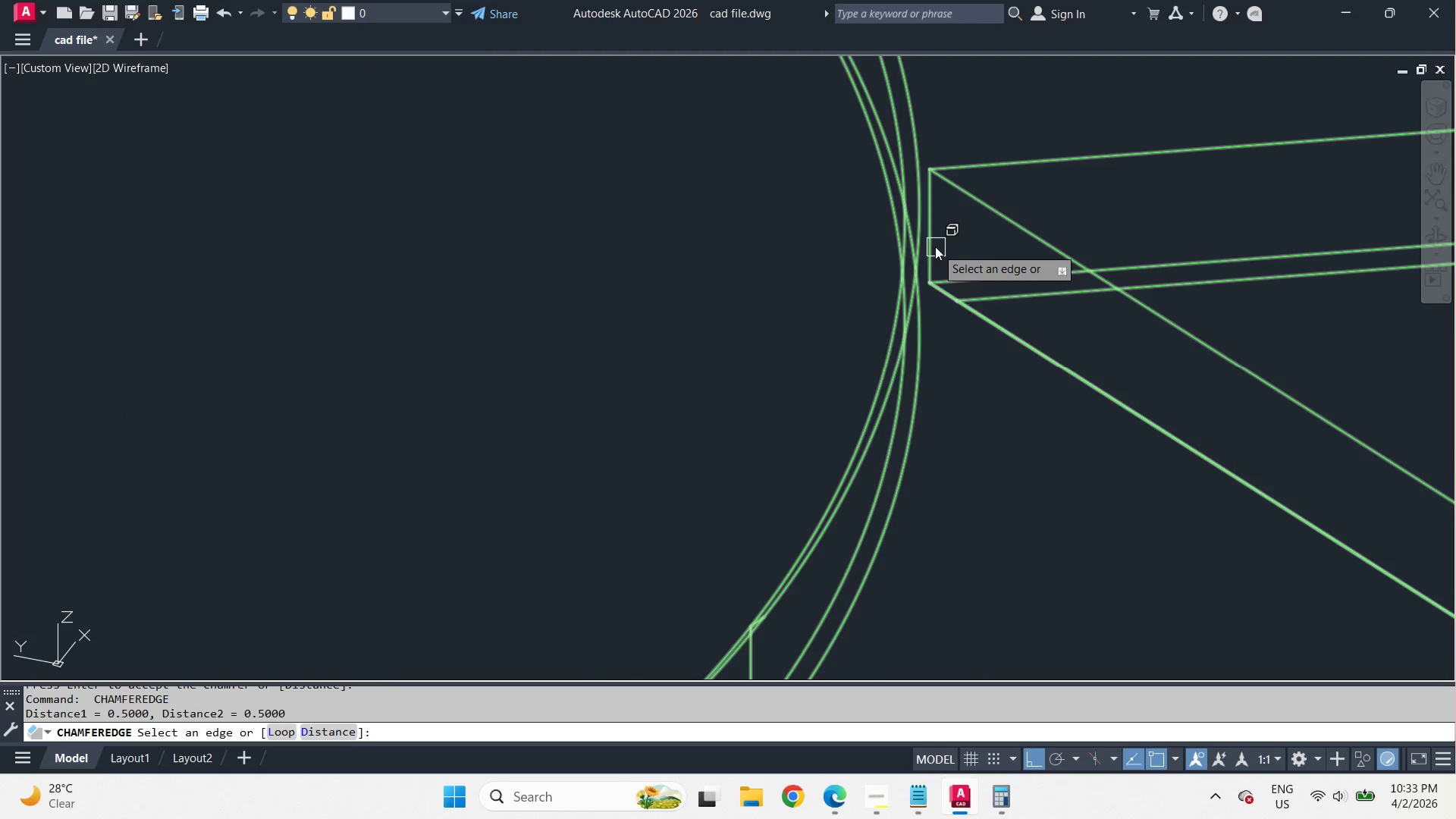 
scroll: coordinate [946, 322], scroll_direction: up, amount: 1.0
 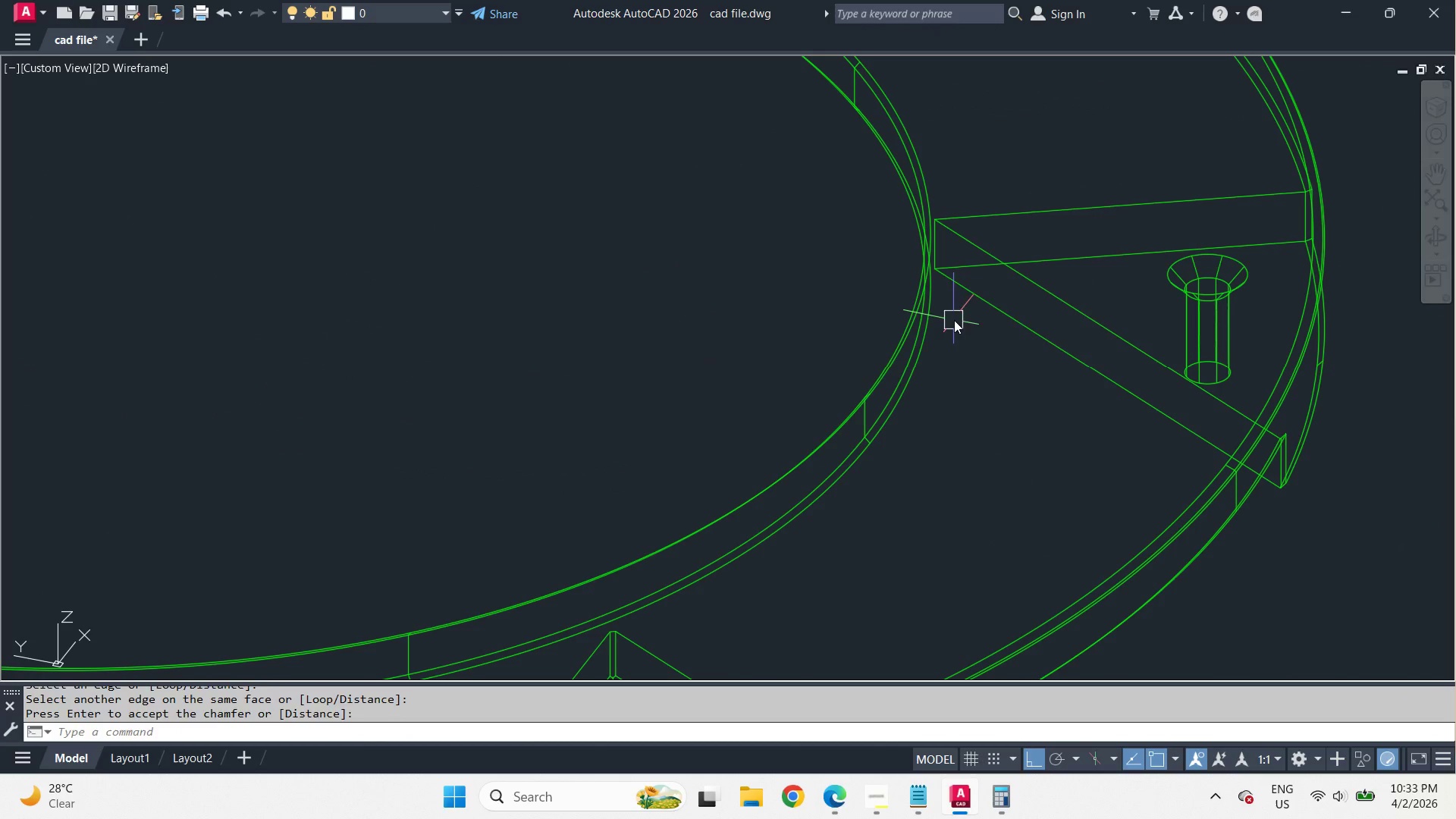 
left_click([934, 243])
 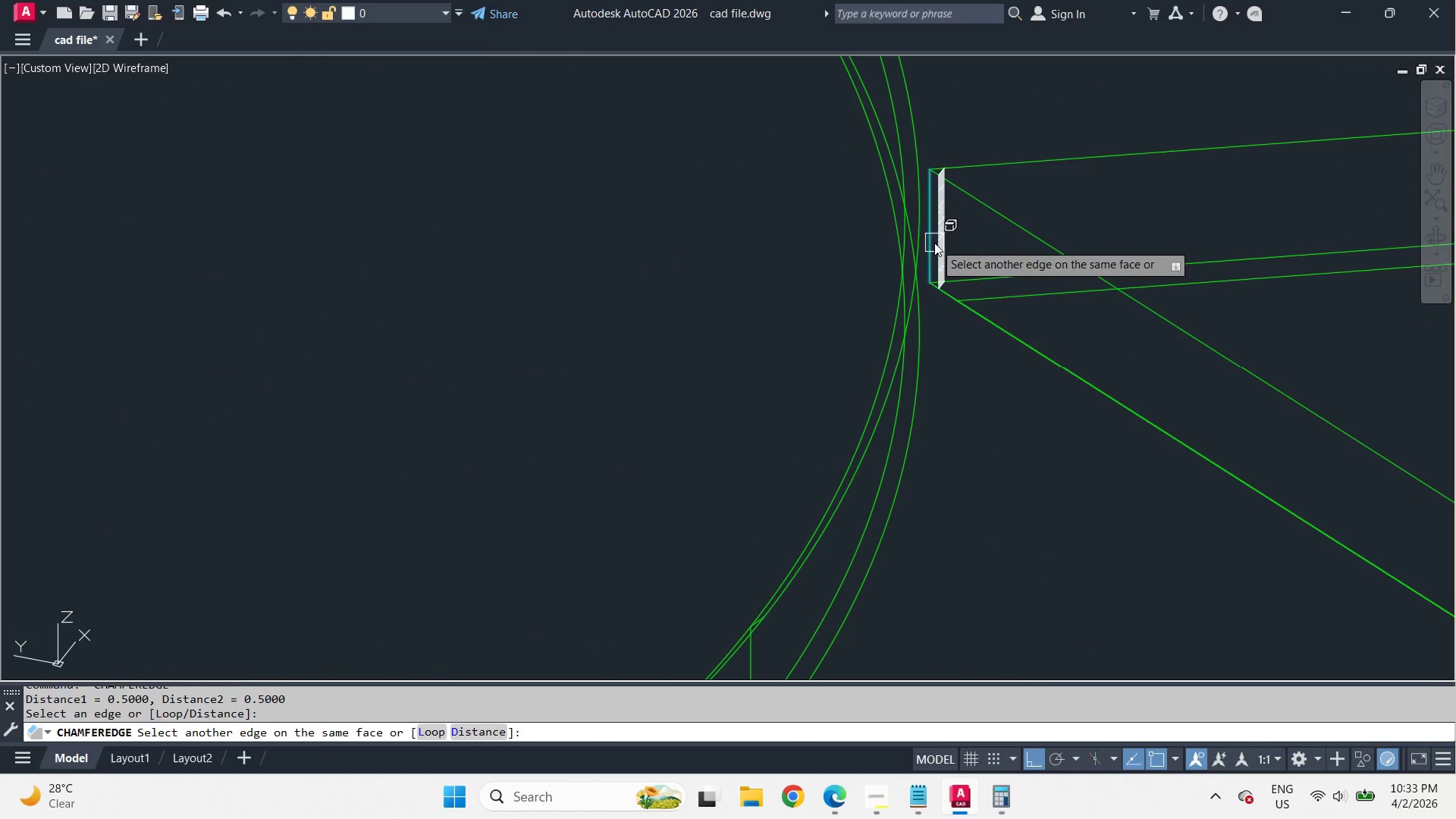 
key(Space)
 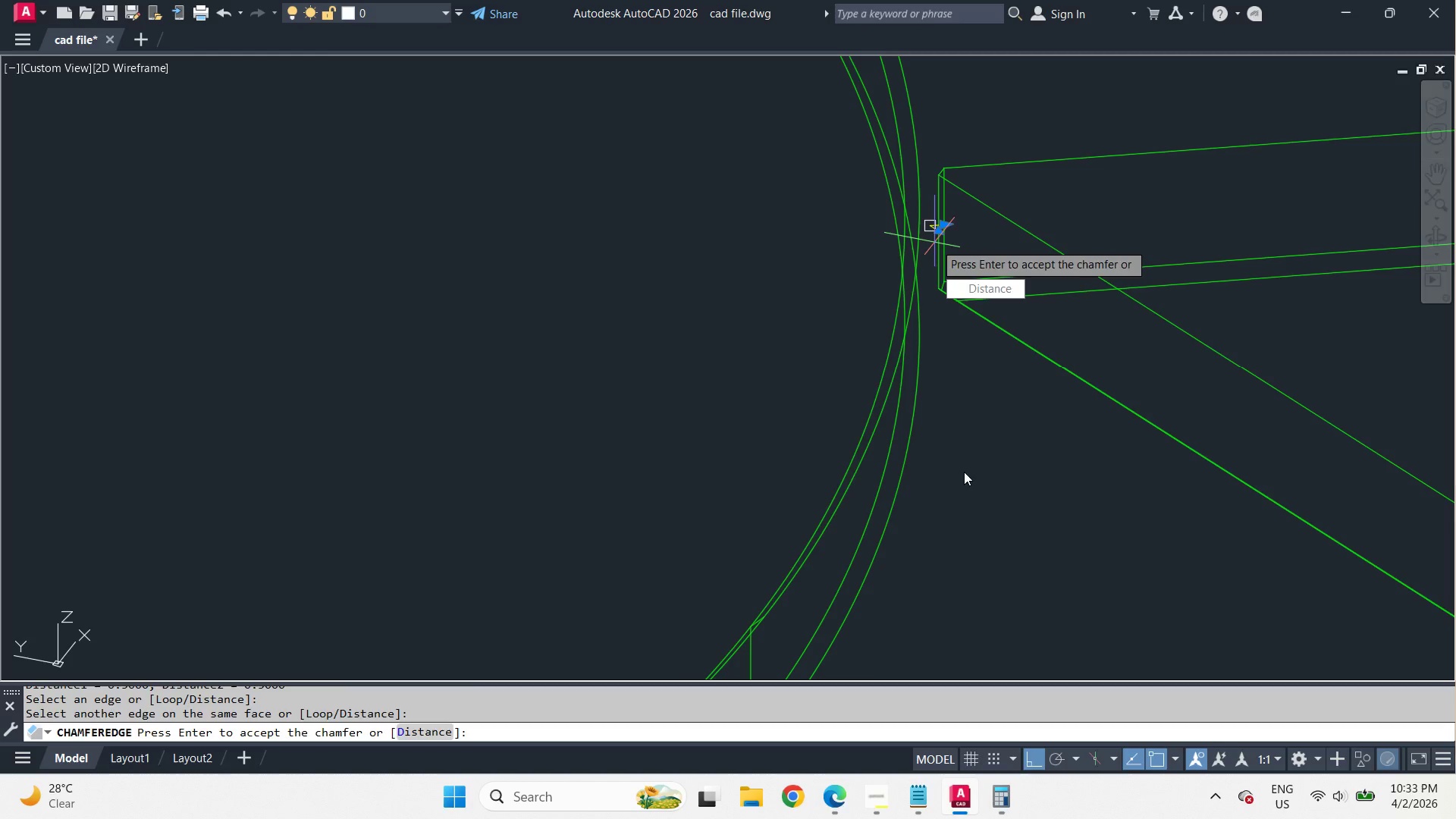 
key(Space)
 